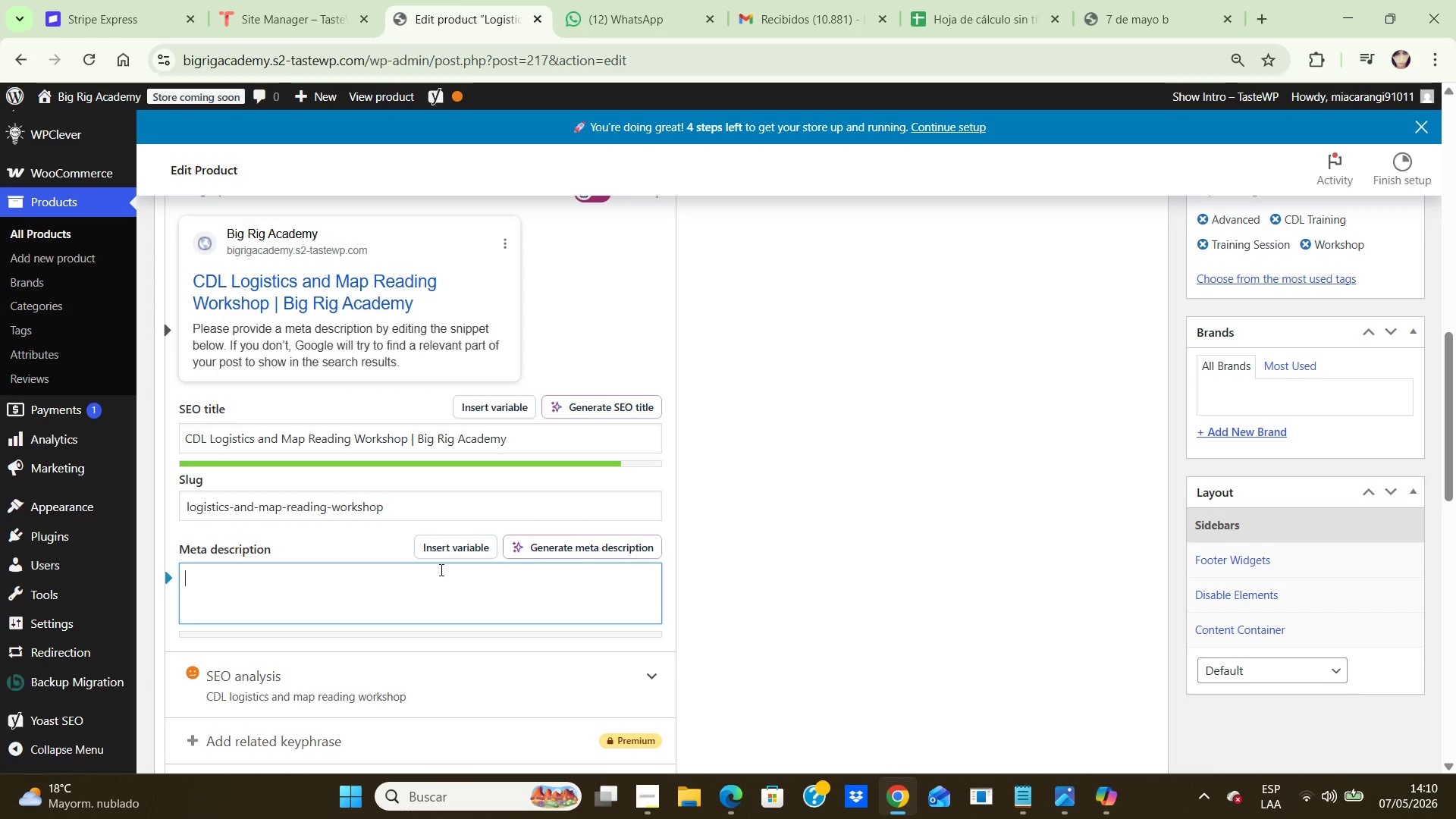 
key(Control+V)
 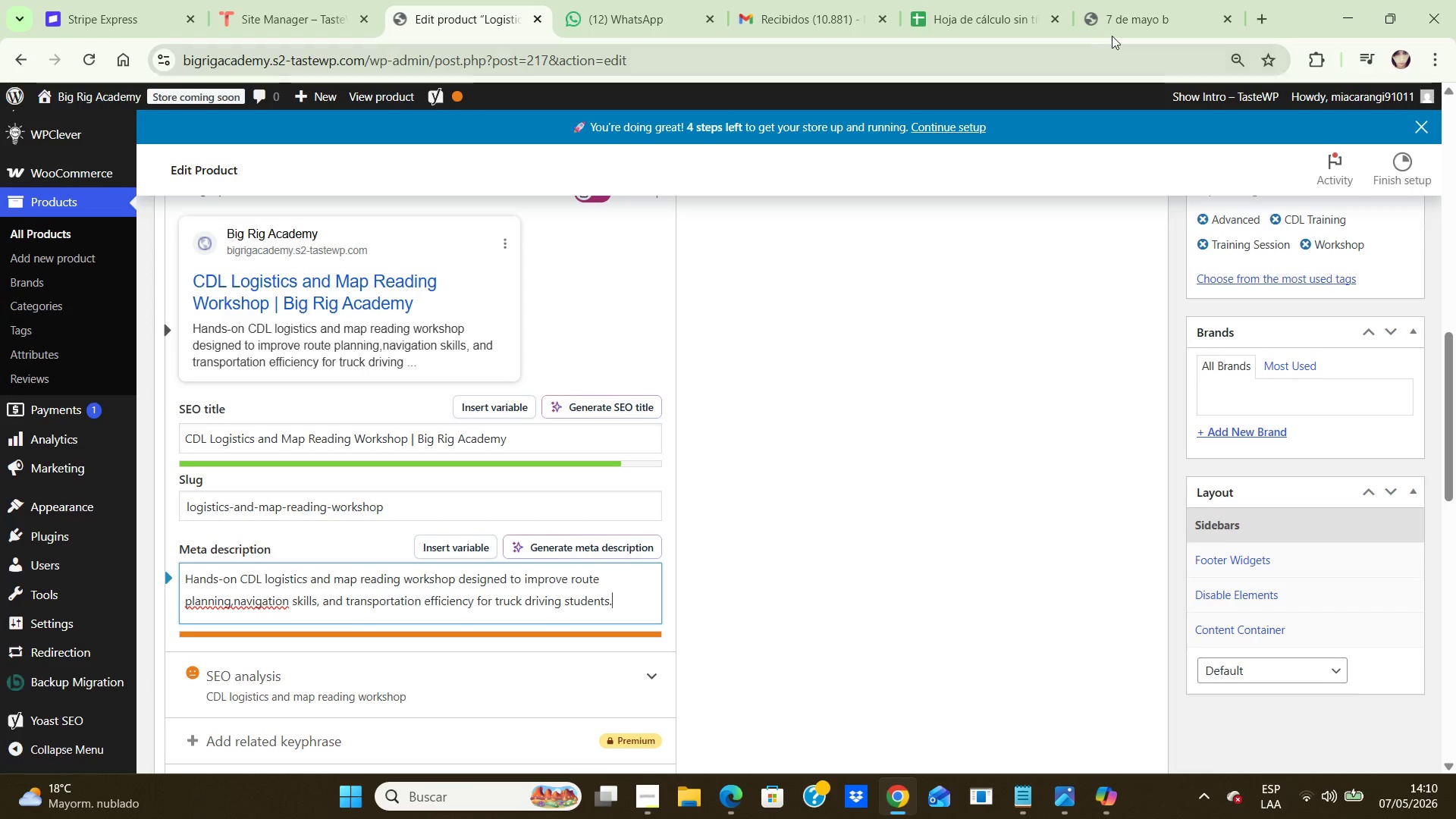 
left_click([1126, 8])
 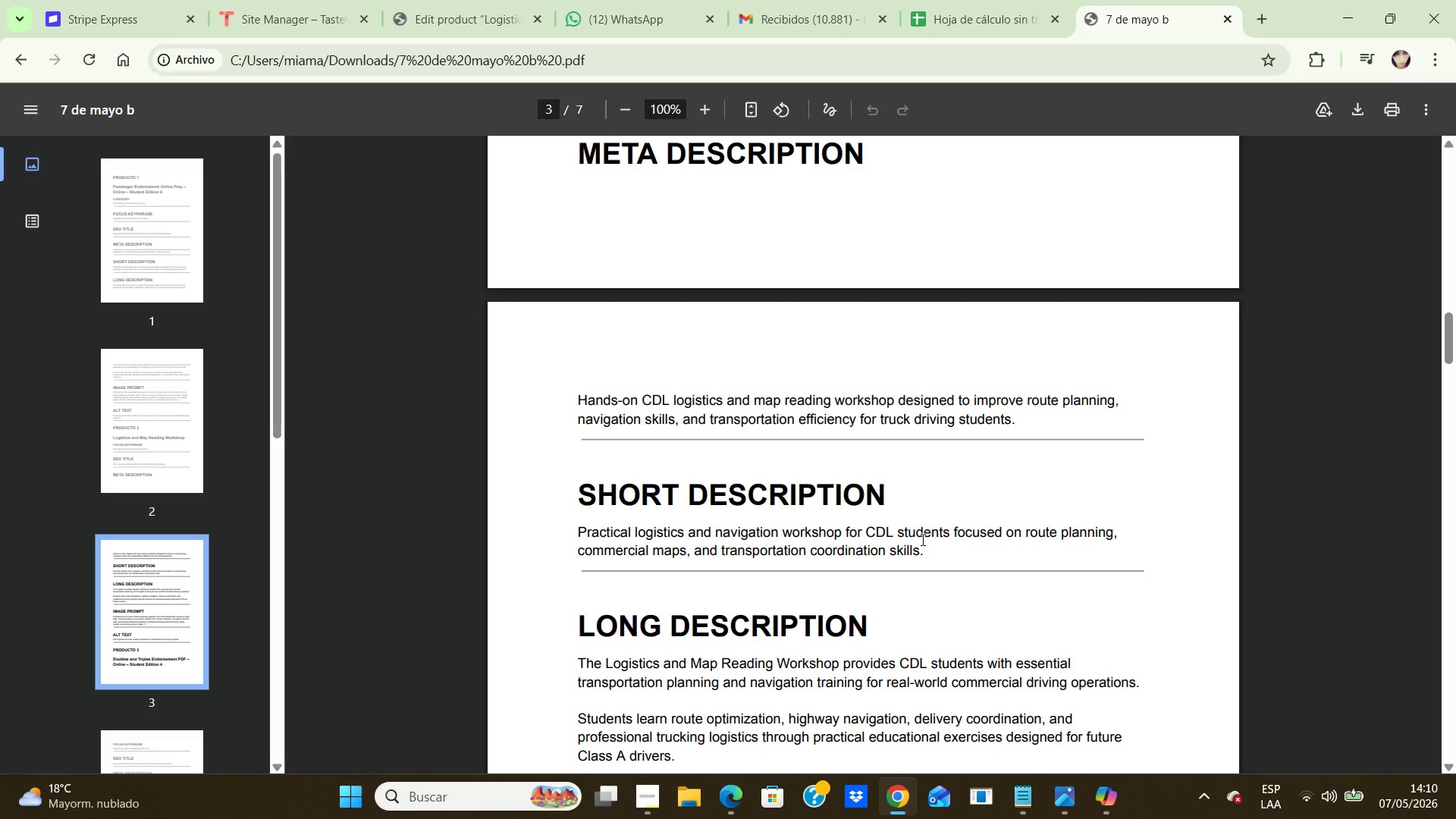 
left_click_drag(start_coordinate=[943, 550], to_coordinate=[583, 532])
 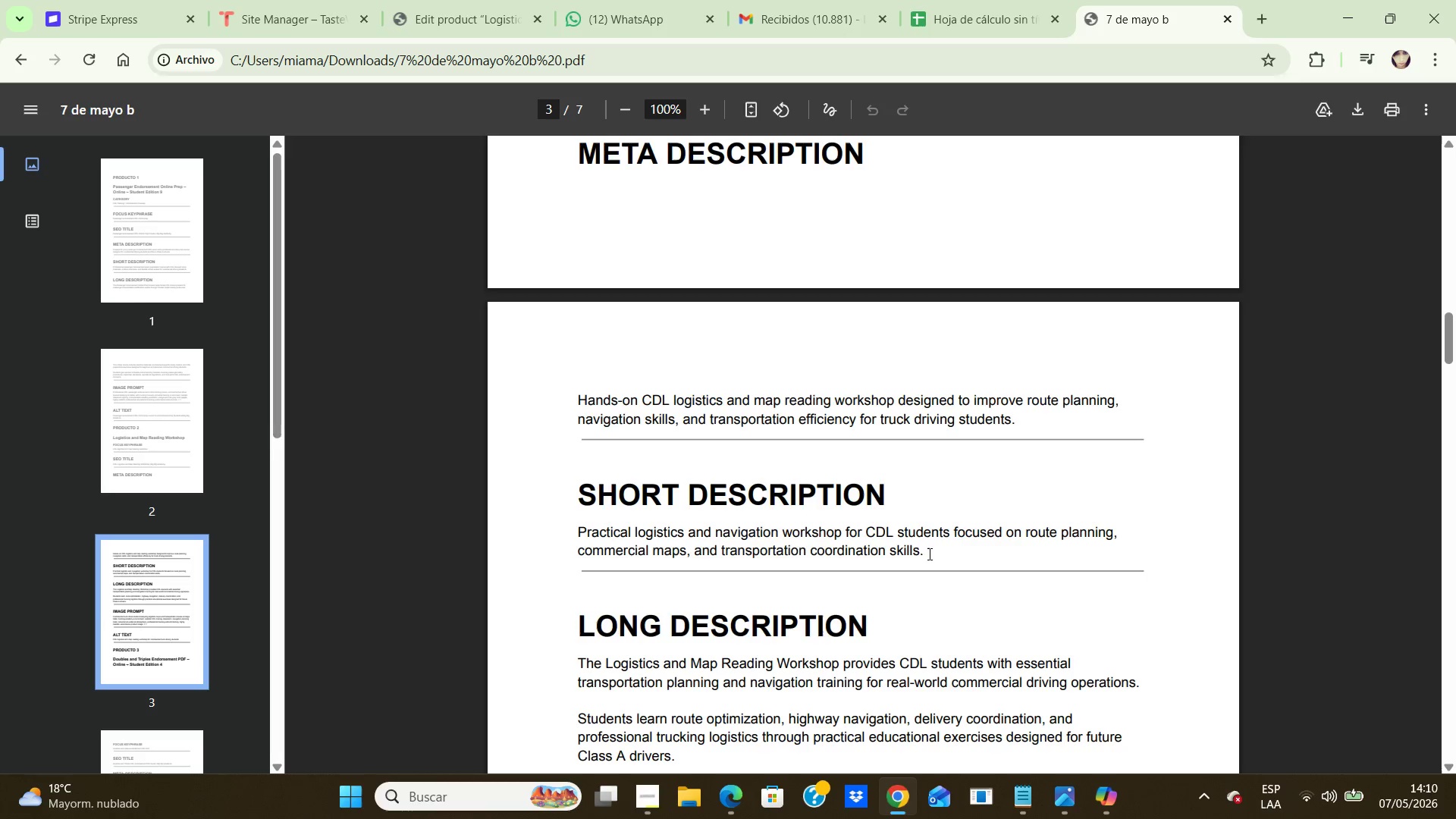 
left_click_drag(start_coordinate=[928, 554], to_coordinate=[608, 554])
 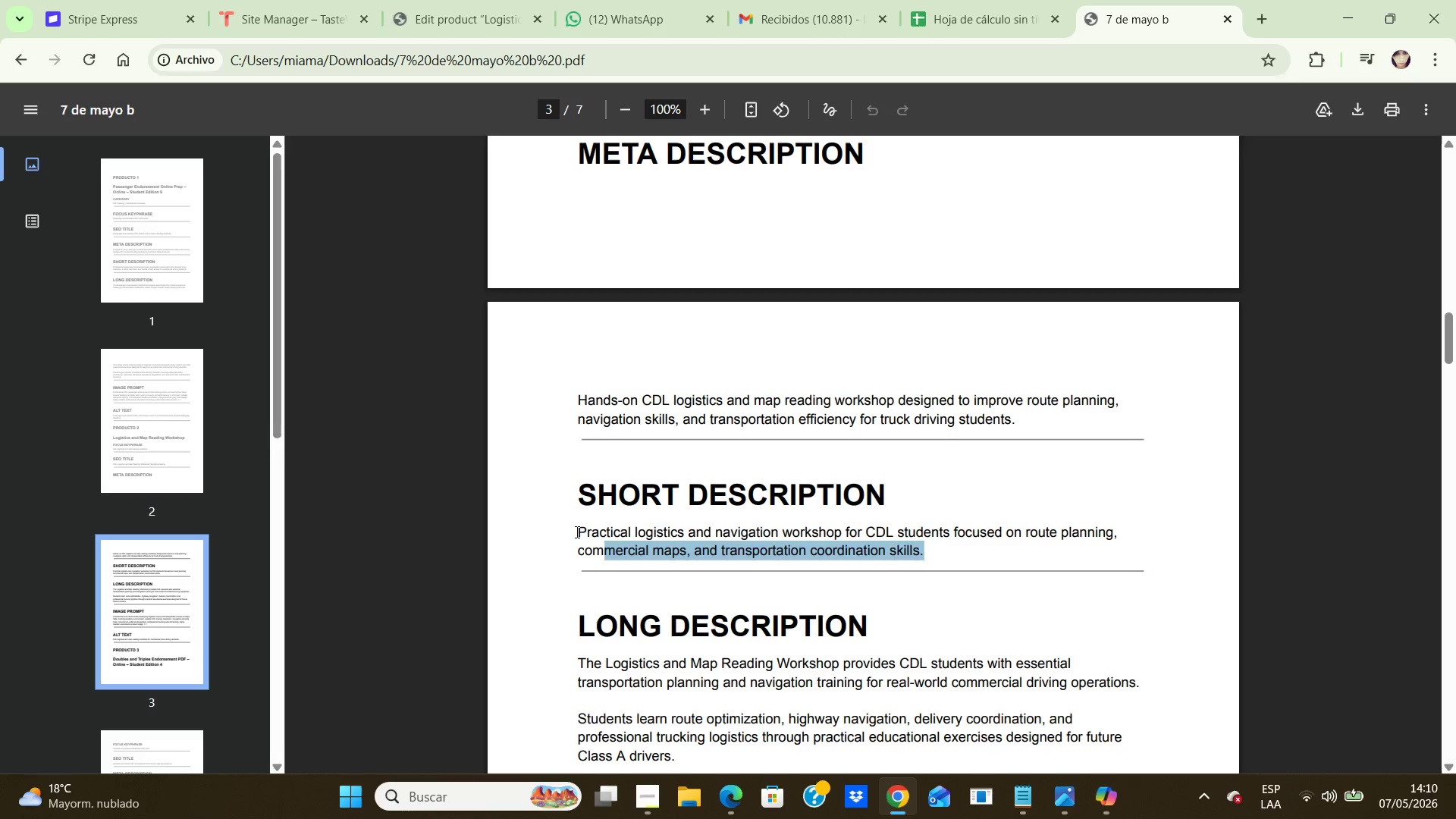 
left_click_drag(start_coordinate=[576, 532], to_coordinate=[941, 554])
 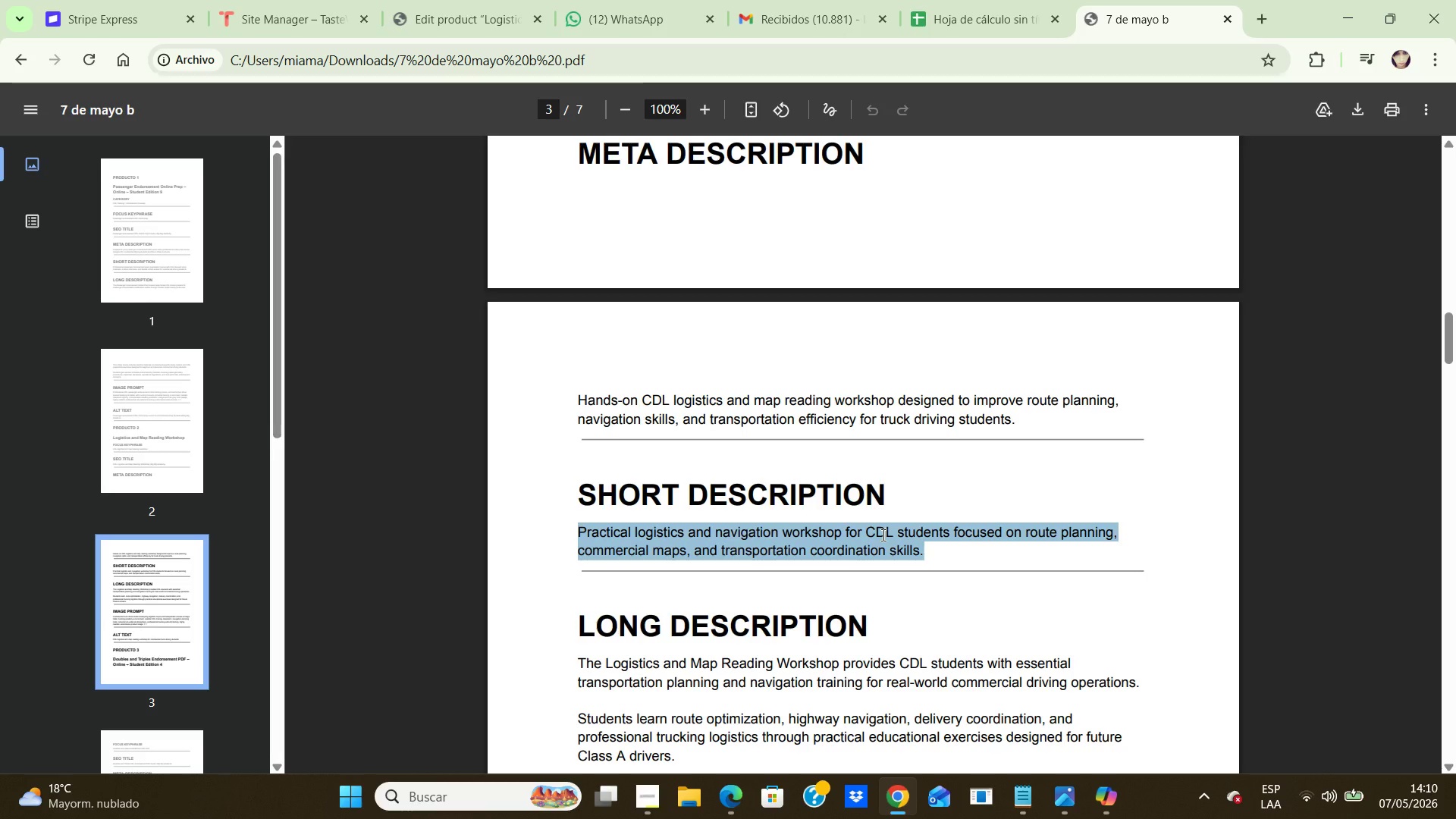 
key(Control+C)
 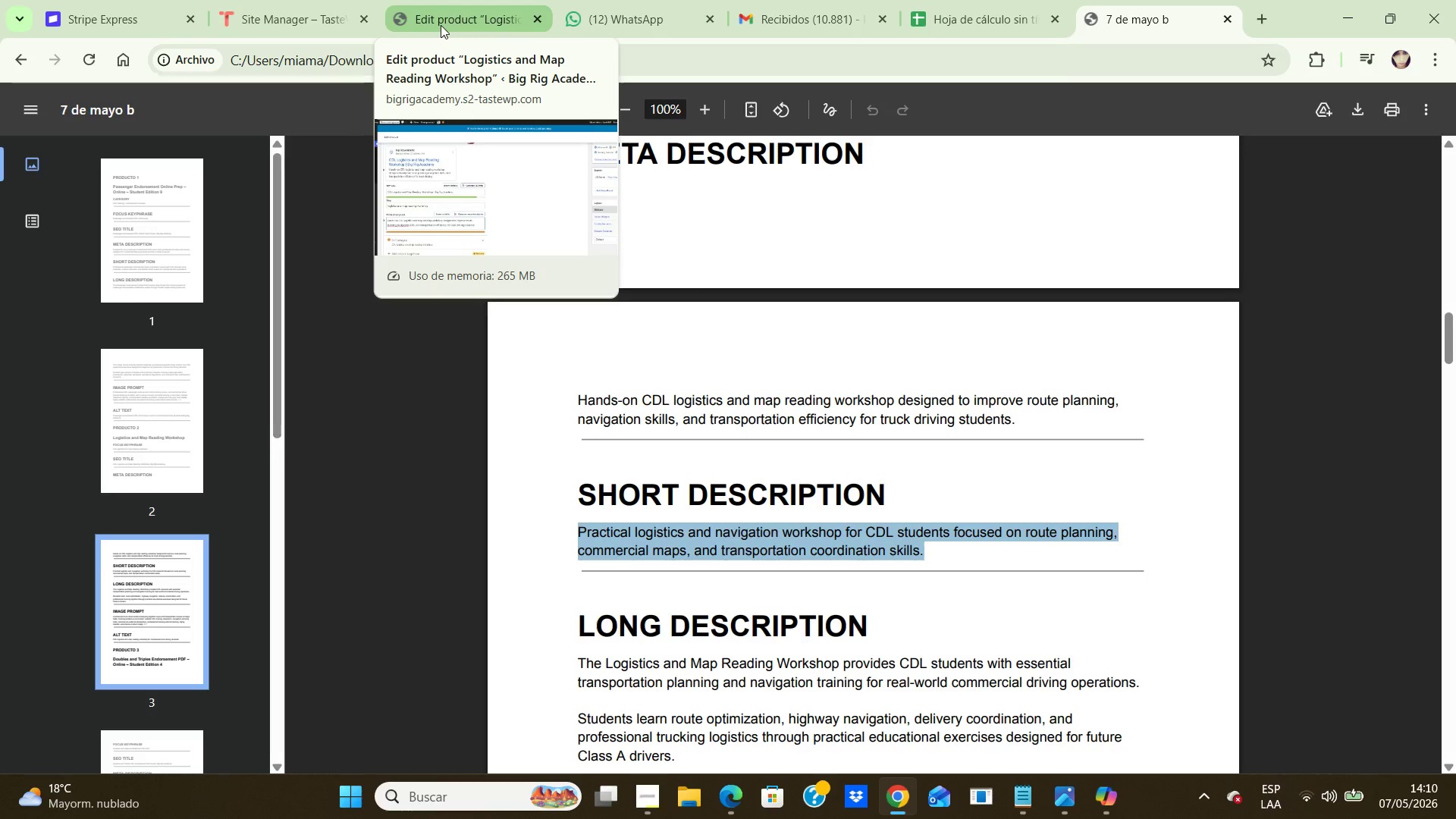 
left_click([441, 21])
 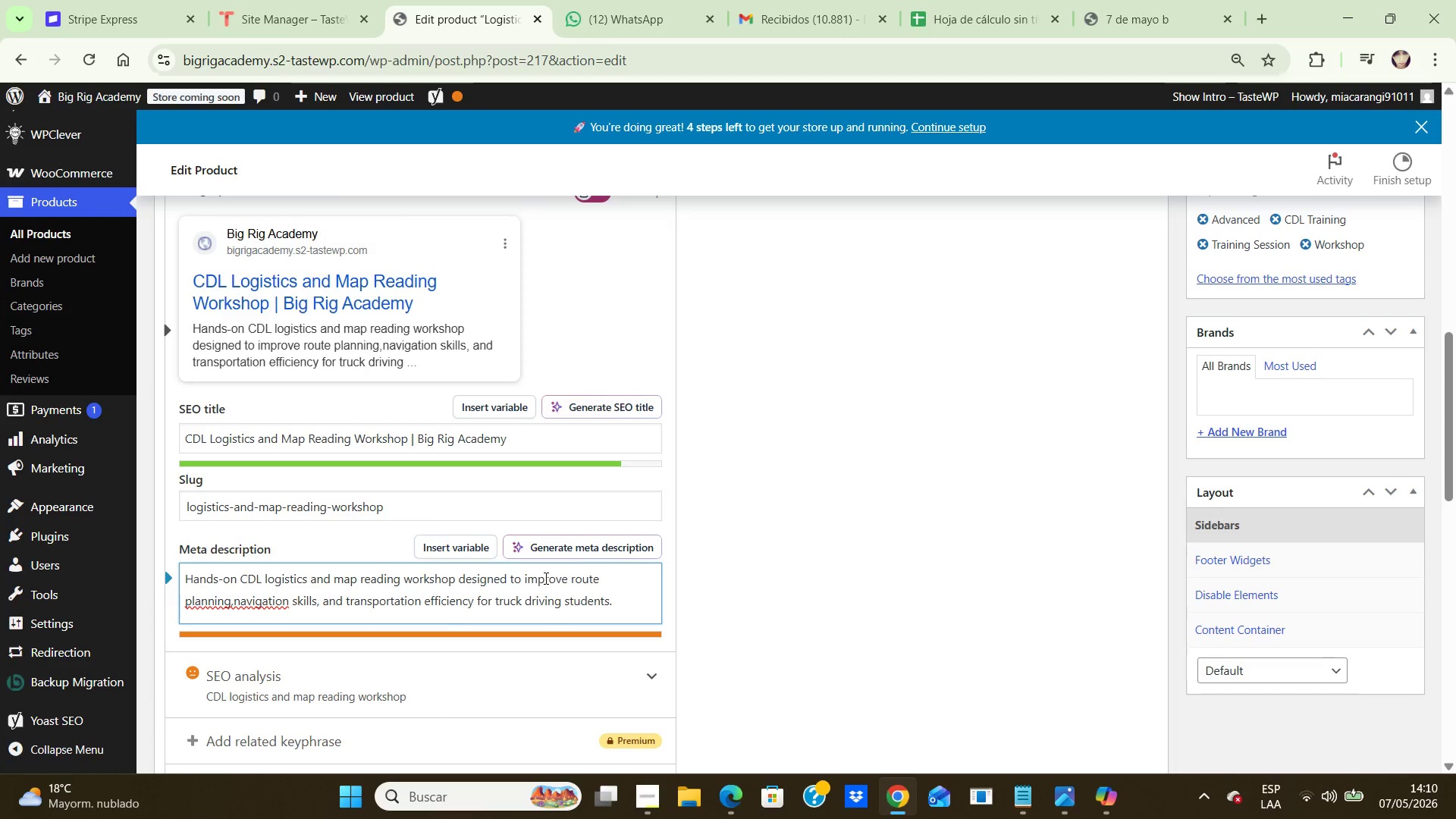 
scroll: coordinate [544, 578], scroll_direction: down, amount: 9.0
 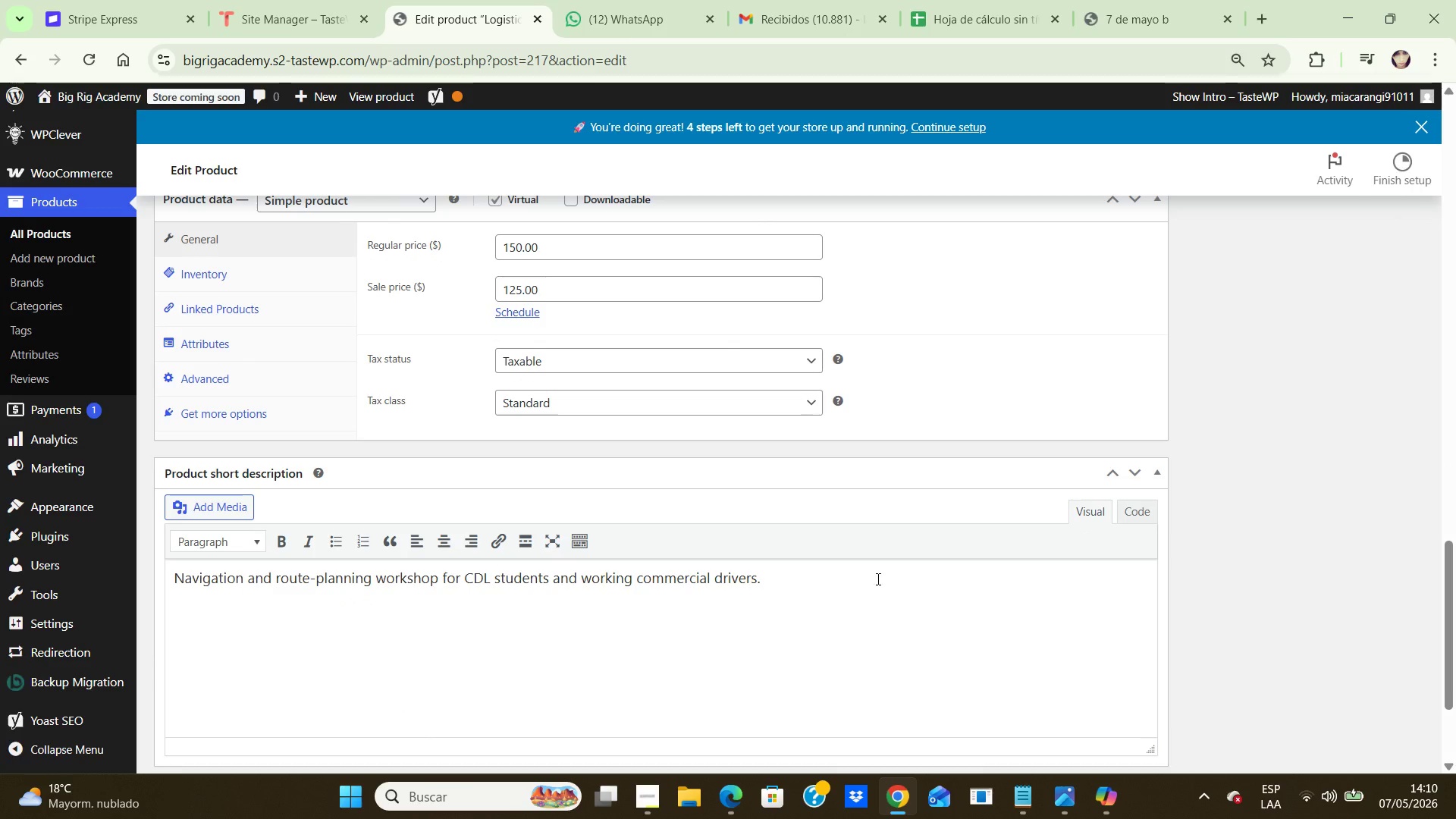 
left_click_drag(start_coordinate=[870, 579], to_coordinate=[7, 549])
 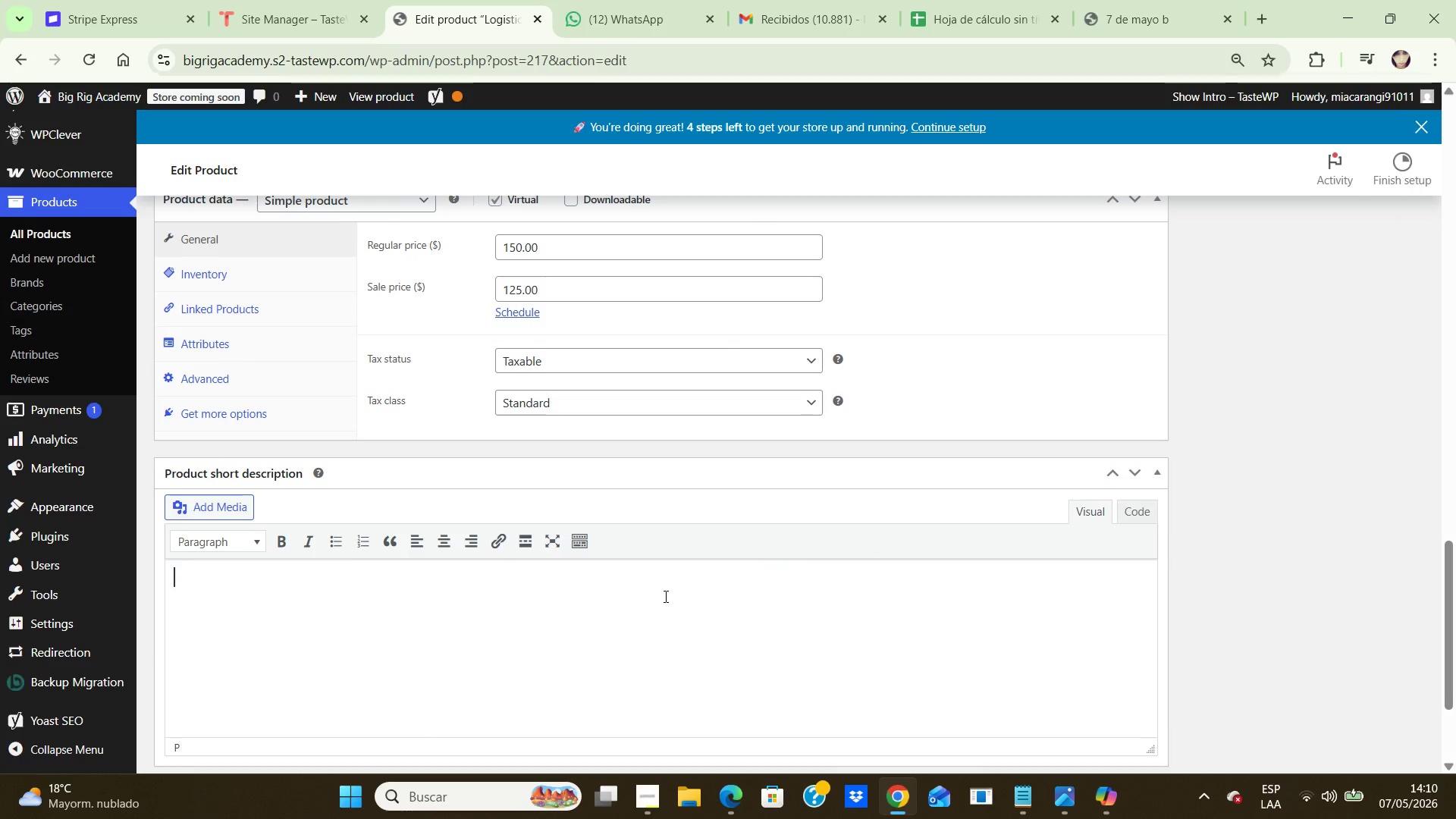 
key(Backspace)
 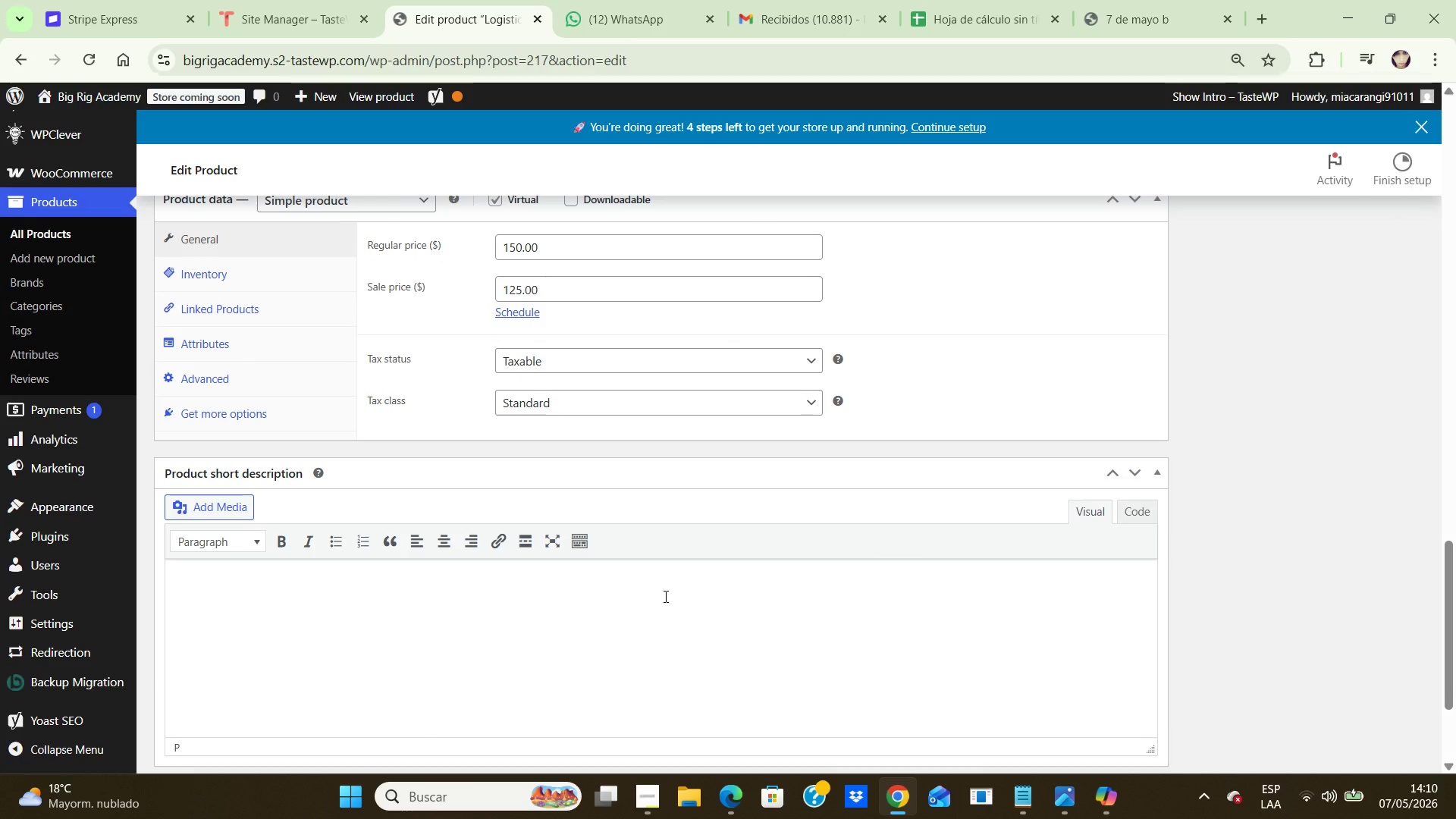 
key(Control+V)
 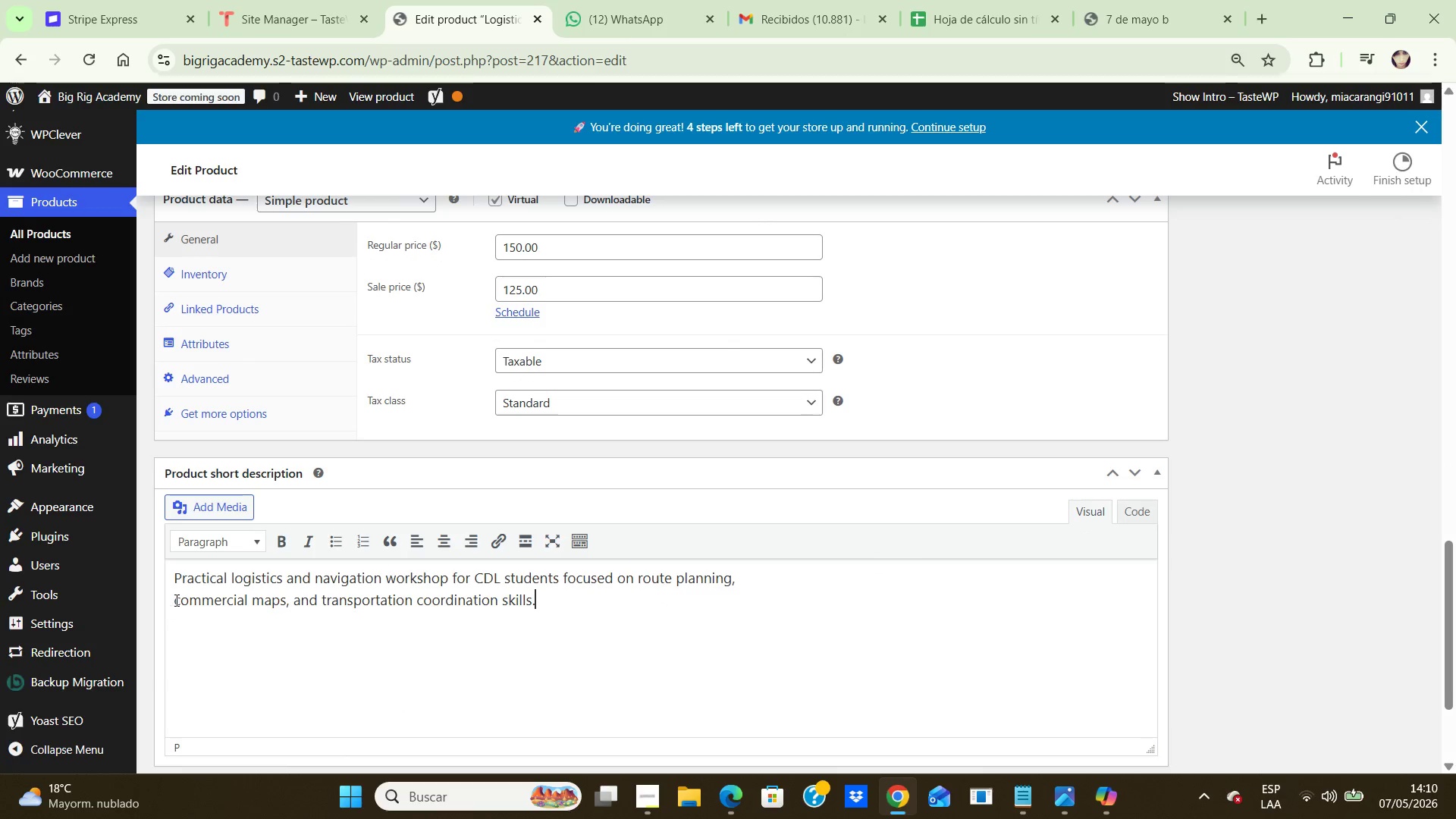 
left_click([174, 601])
 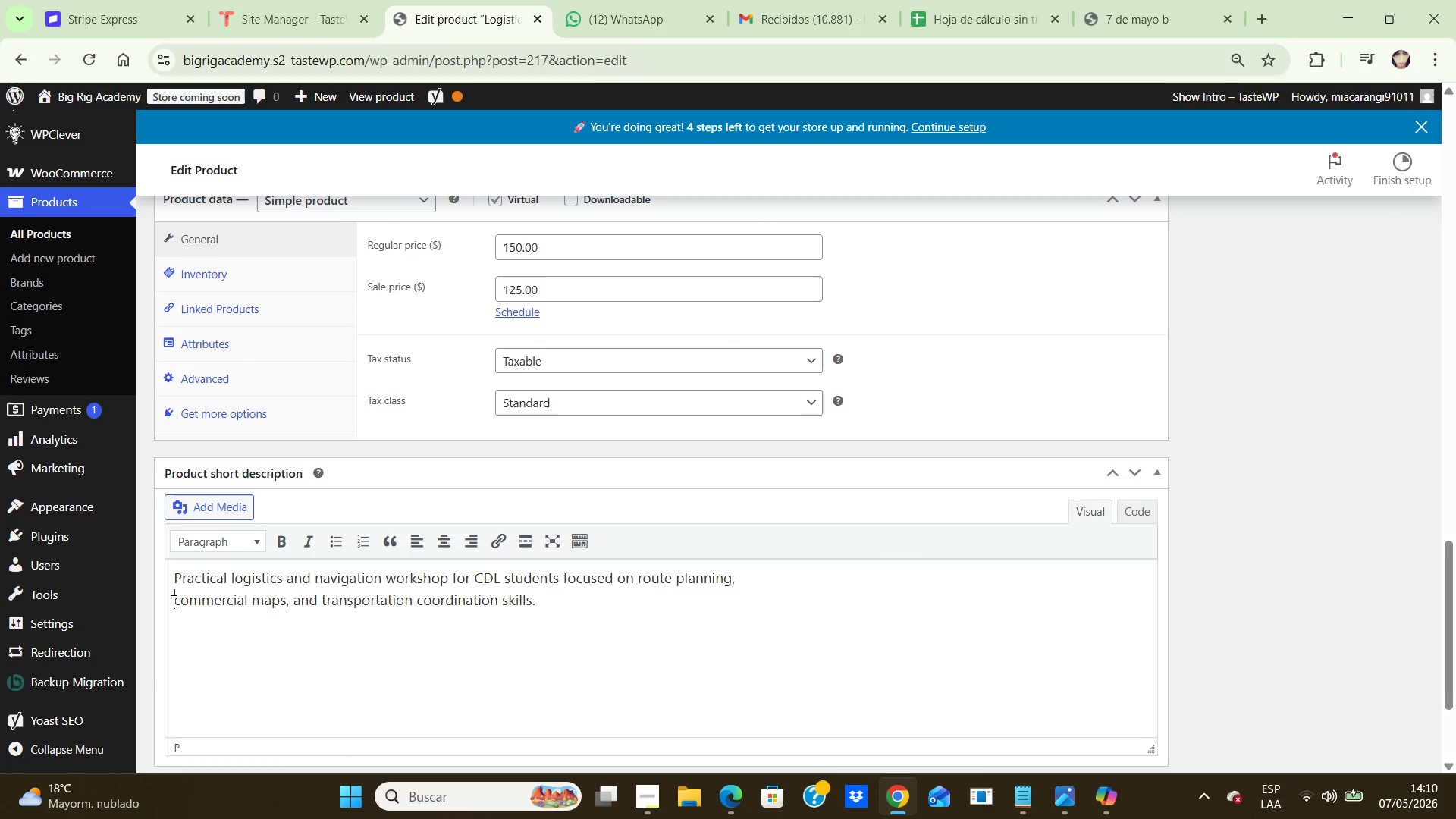 
key(Backspace)
 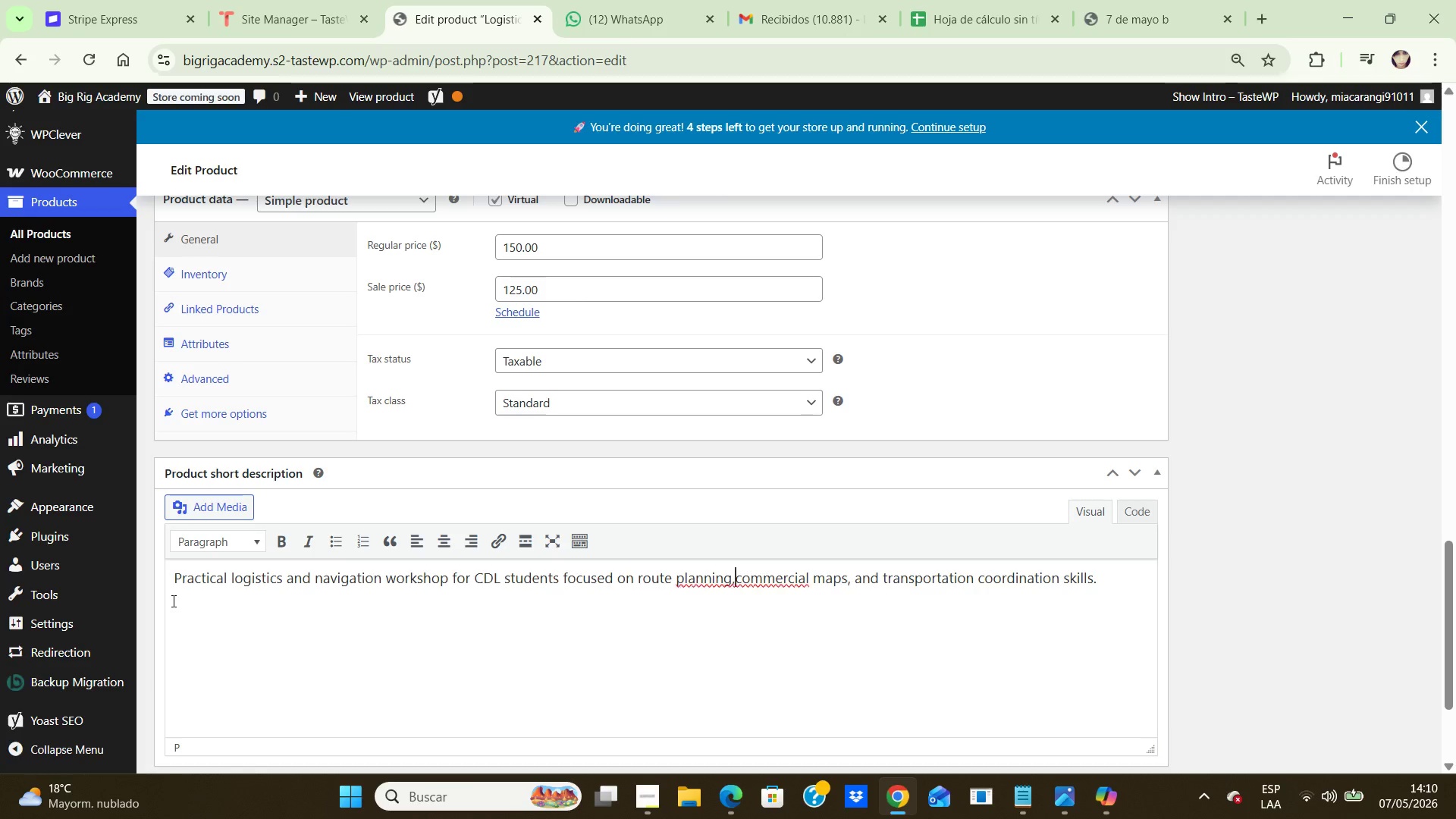 
key(Space)
 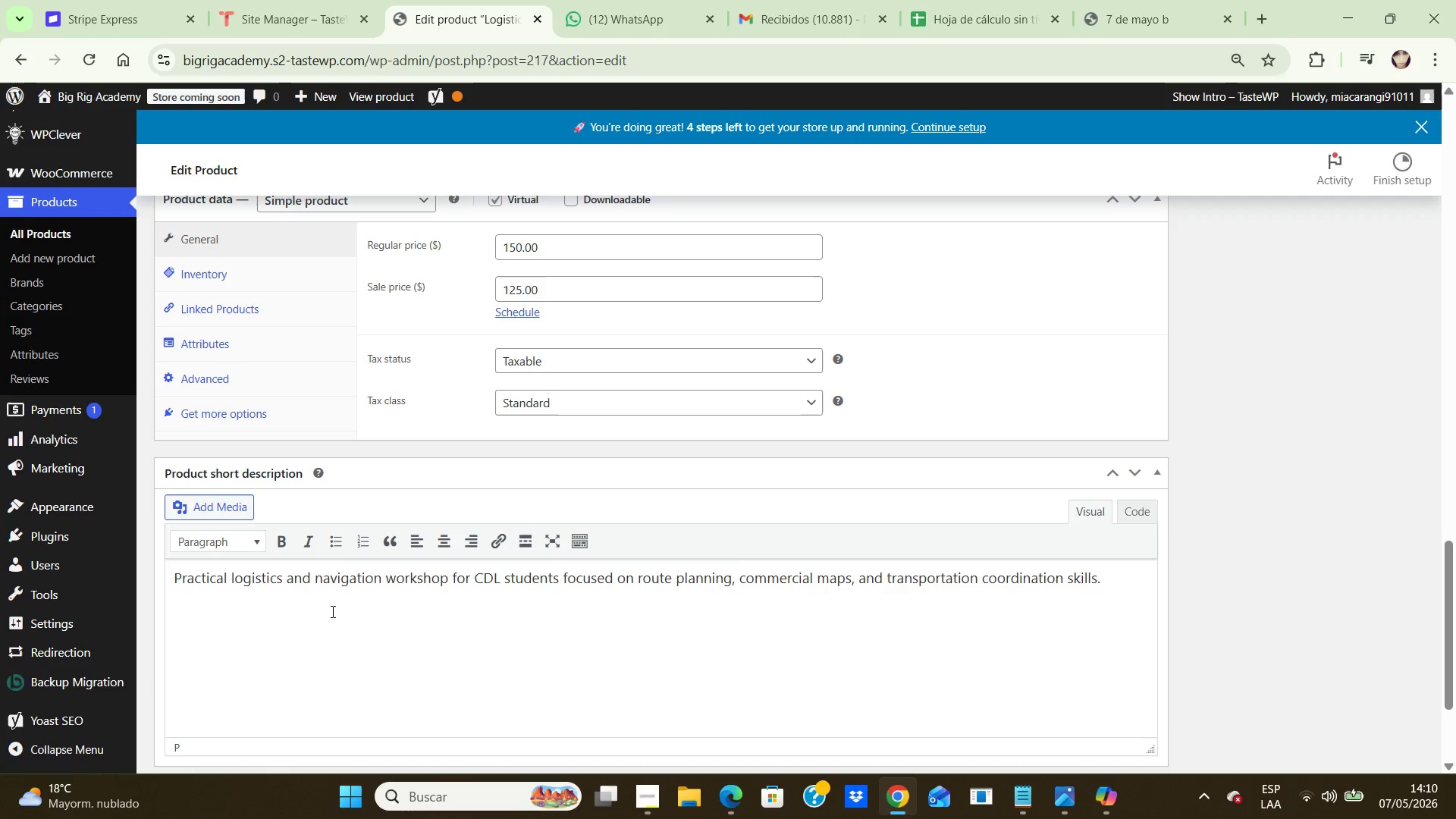 
scroll: coordinate [331, 611], scroll_direction: up, amount: 2.0
 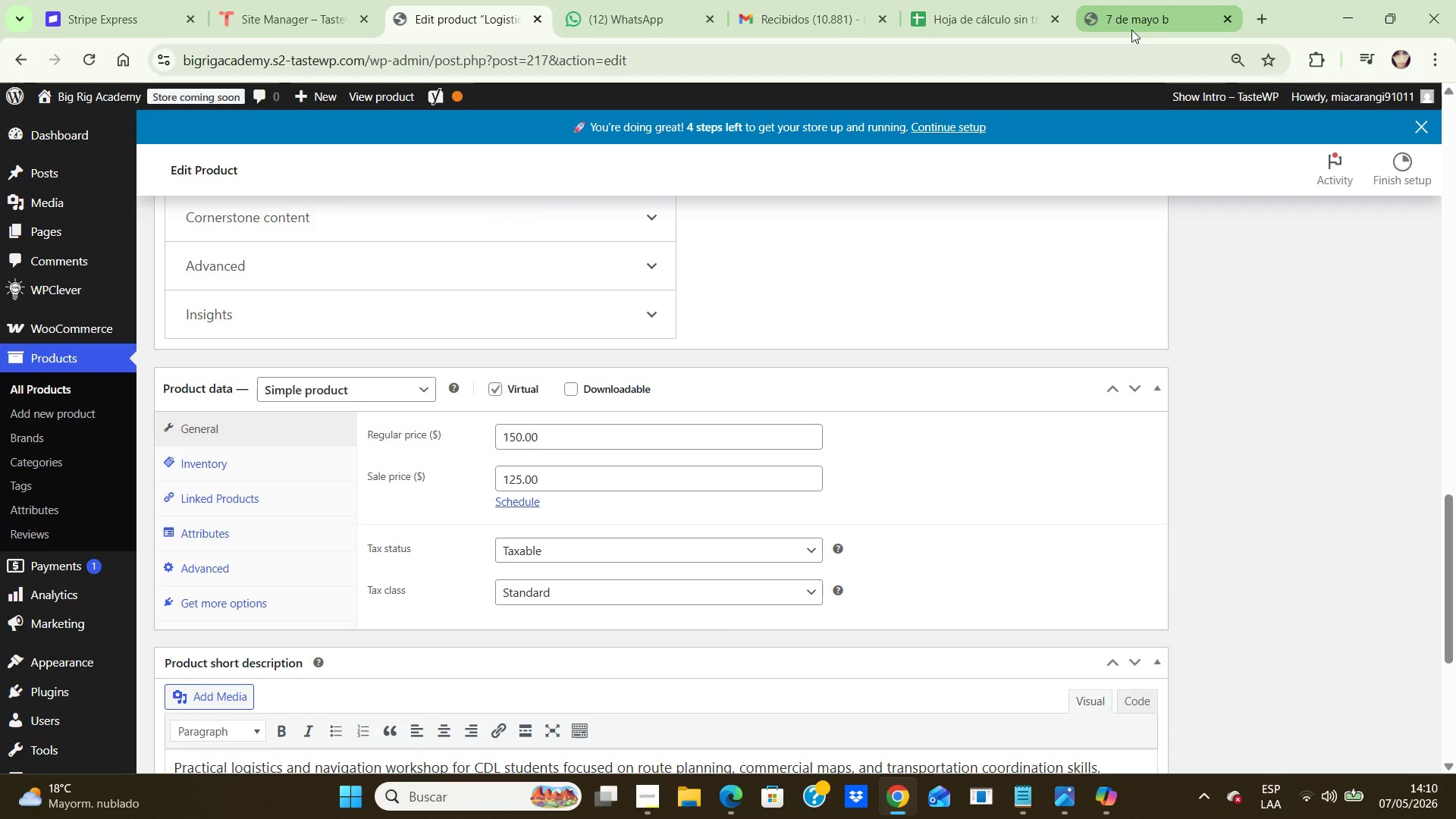 
scroll: coordinate [789, 754], scroll_direction: down, amount: 3.0
 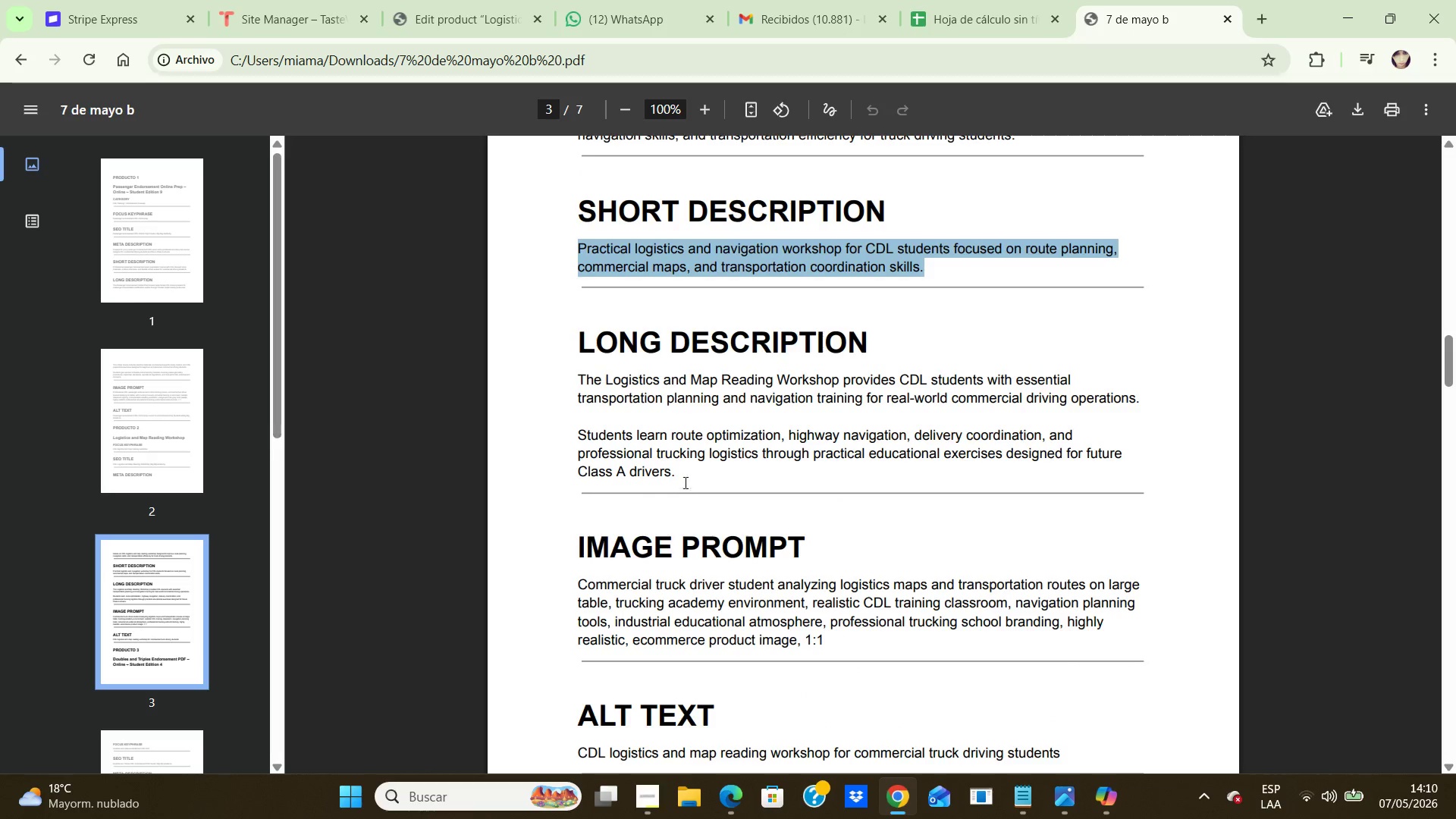 
left_click_drag(start_coordinate=[684, 478], to_coordinate=[565, 368])
 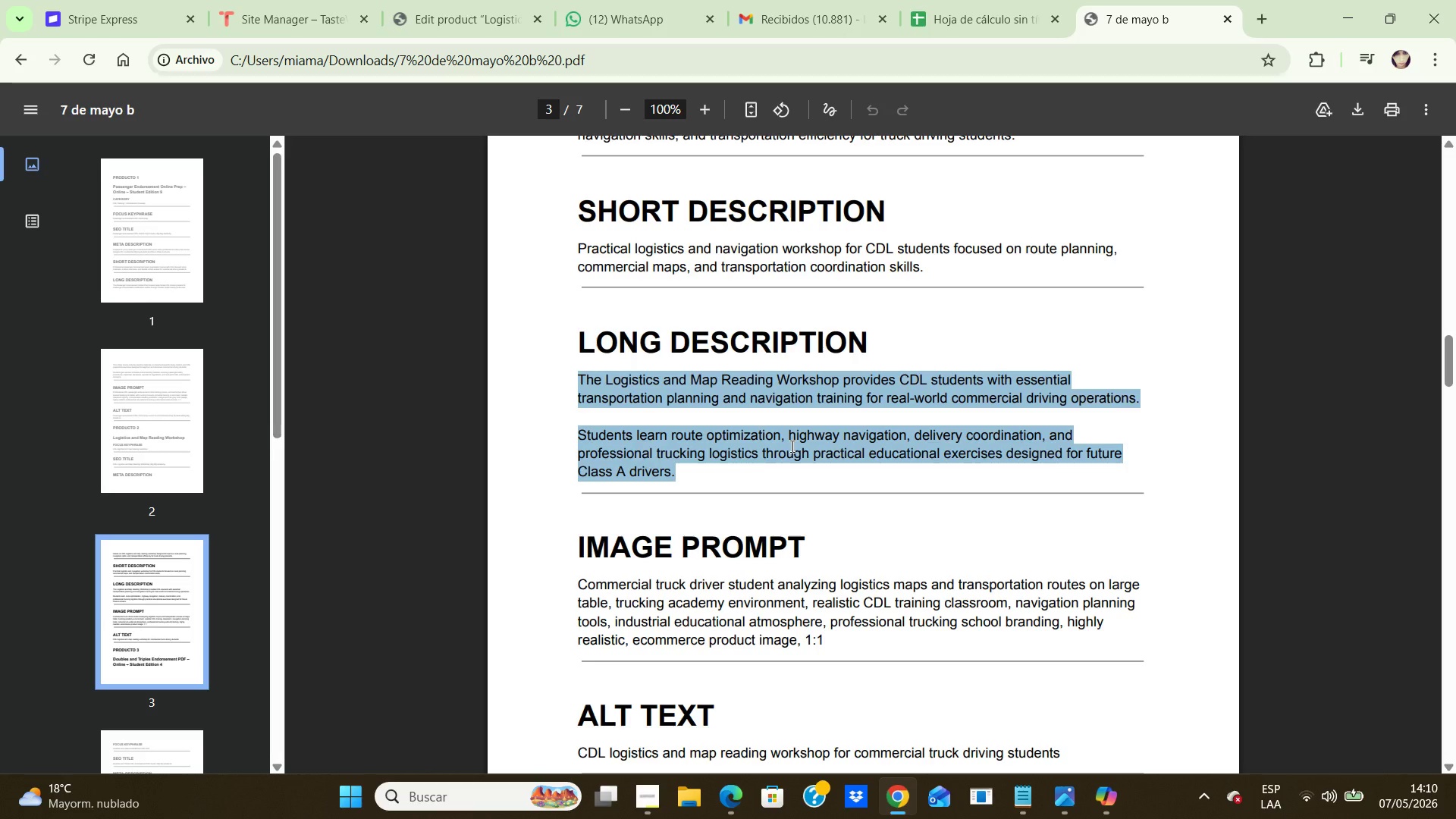 
key(Control+C)
 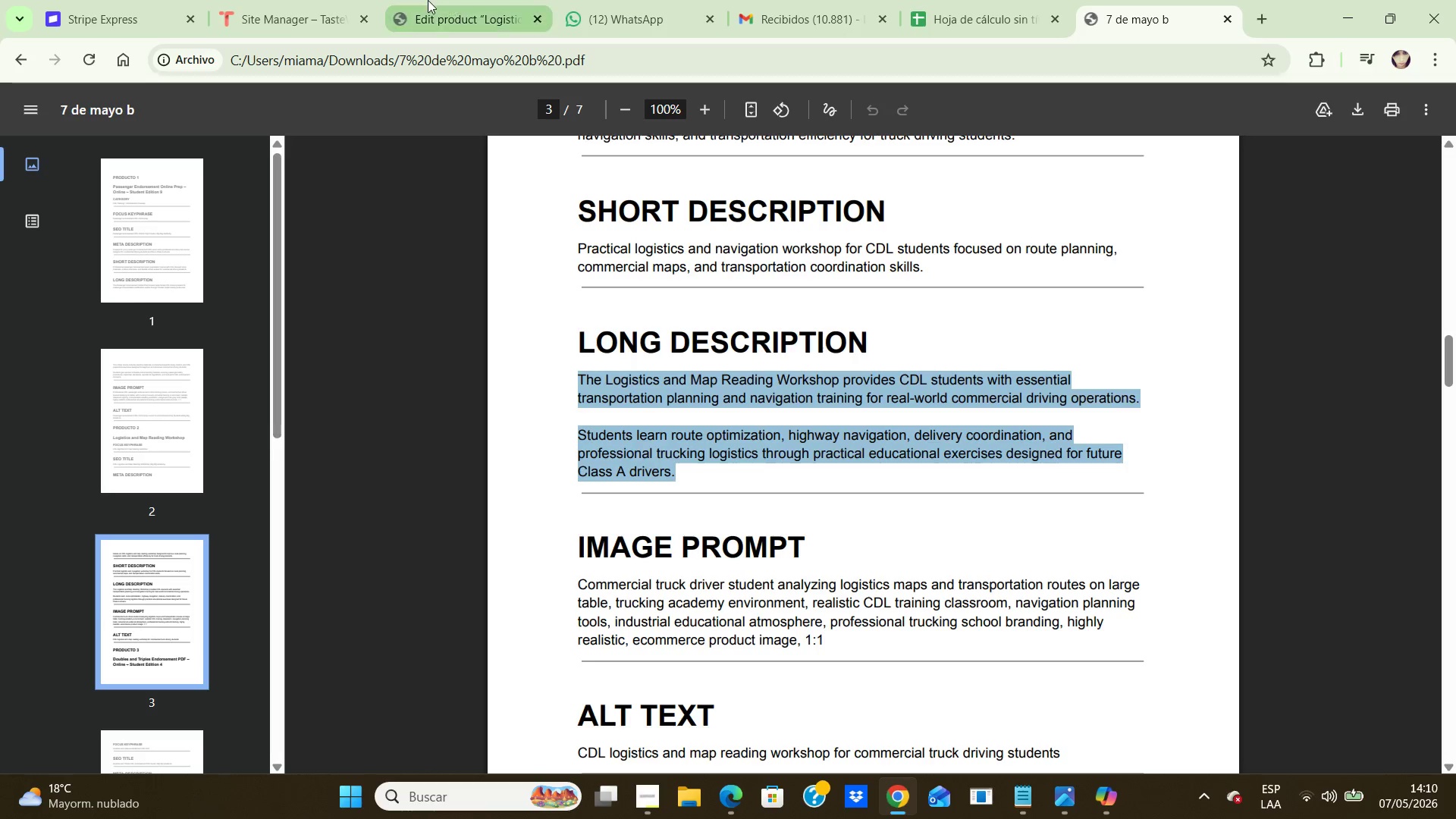 
left_click([432, 11])
 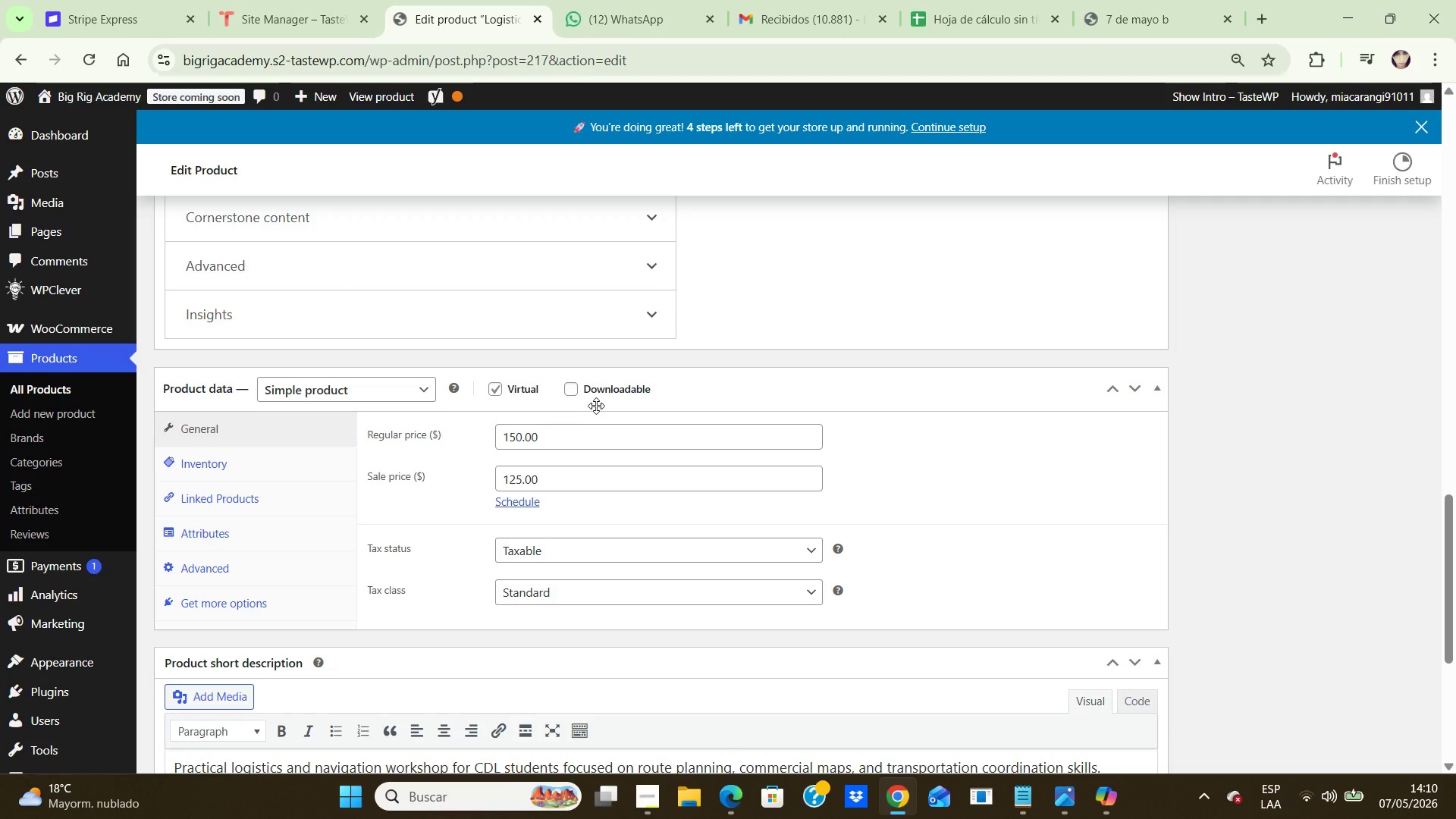 
scroll: coordinate [595, 403], scroll_direction: up, amount: 17.0
 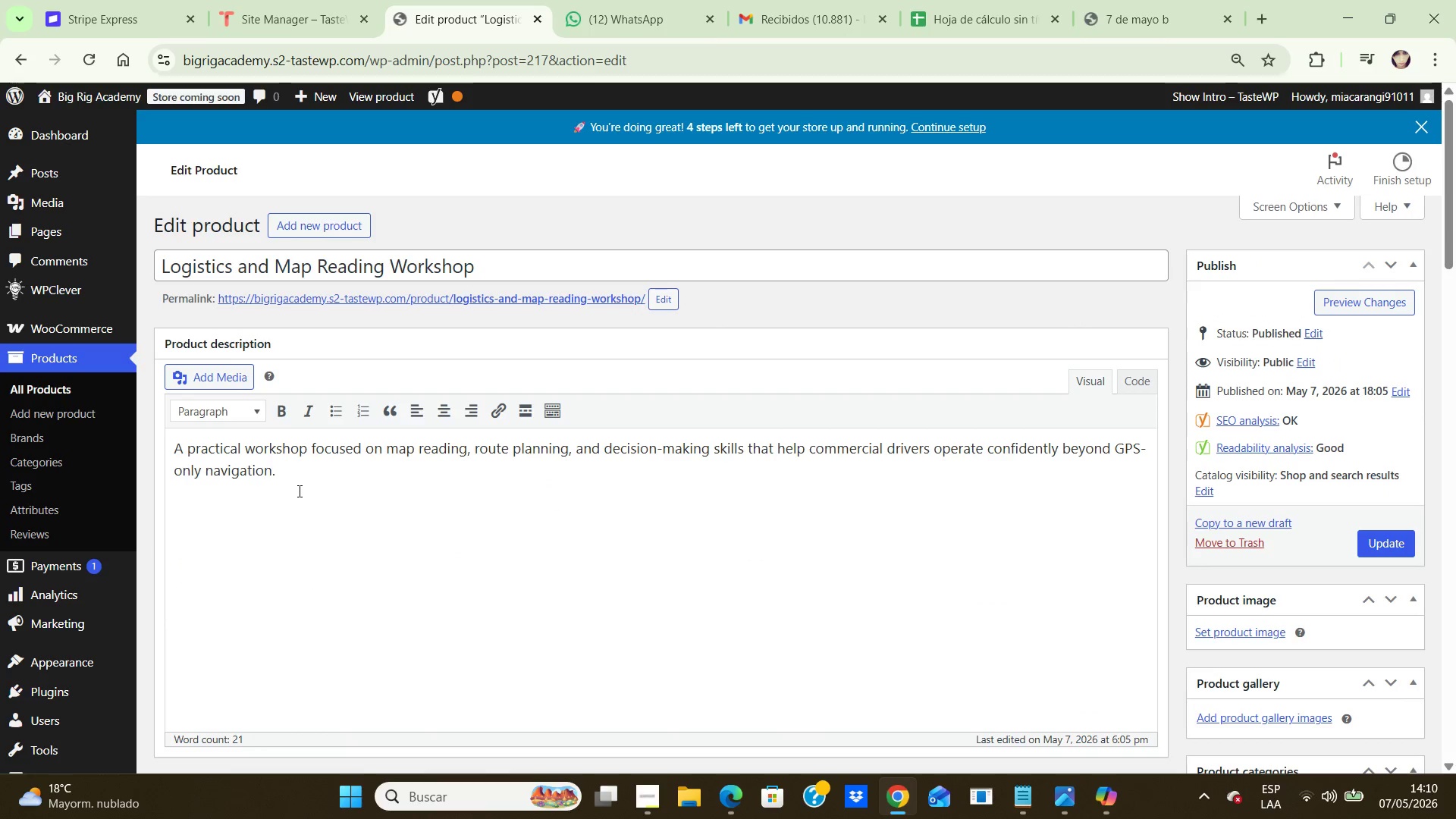 
left_click_drag(start_coordinate=[295, 479], to_coordinate=[175, 449])
 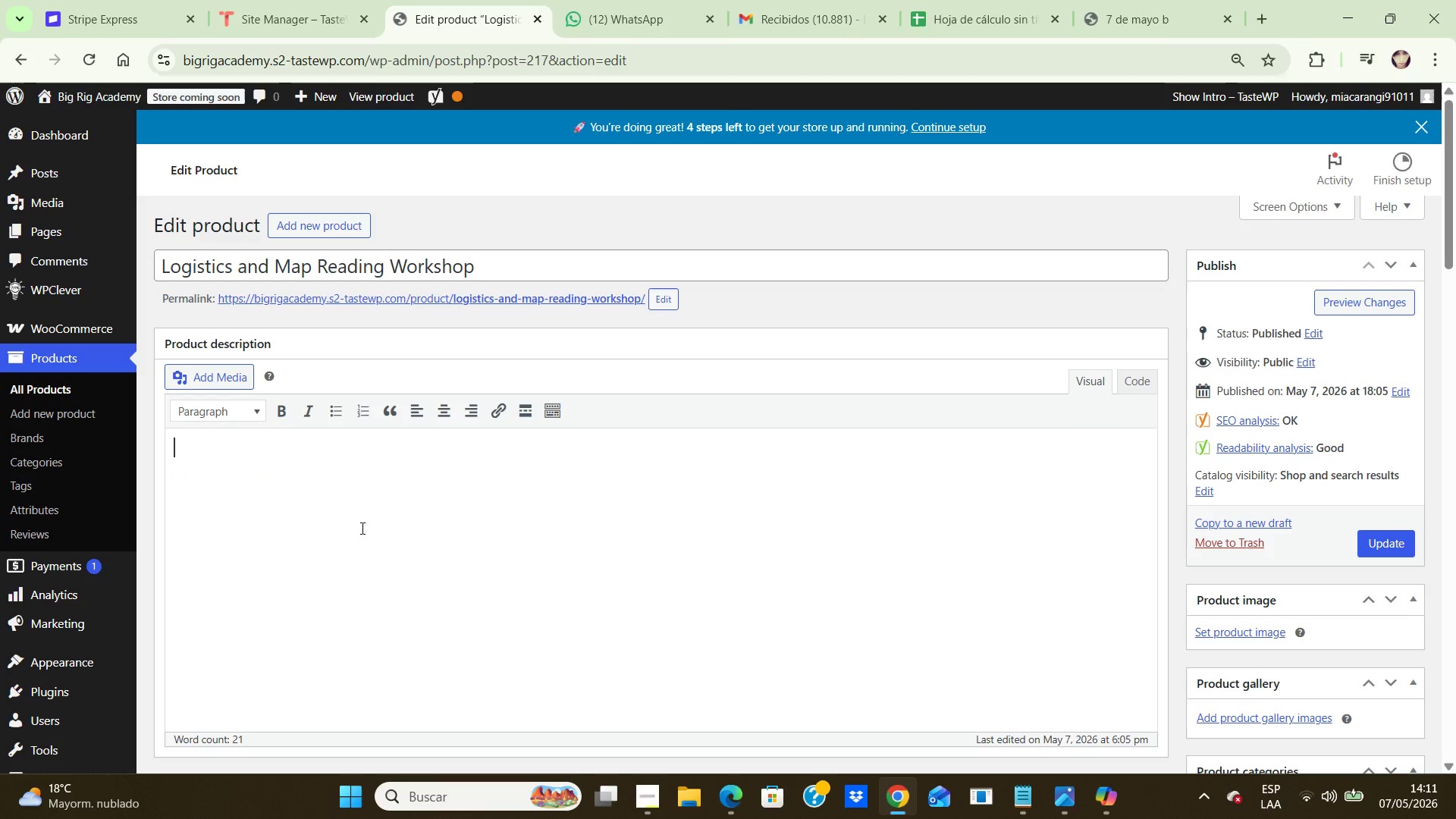 
key(Backspace)
 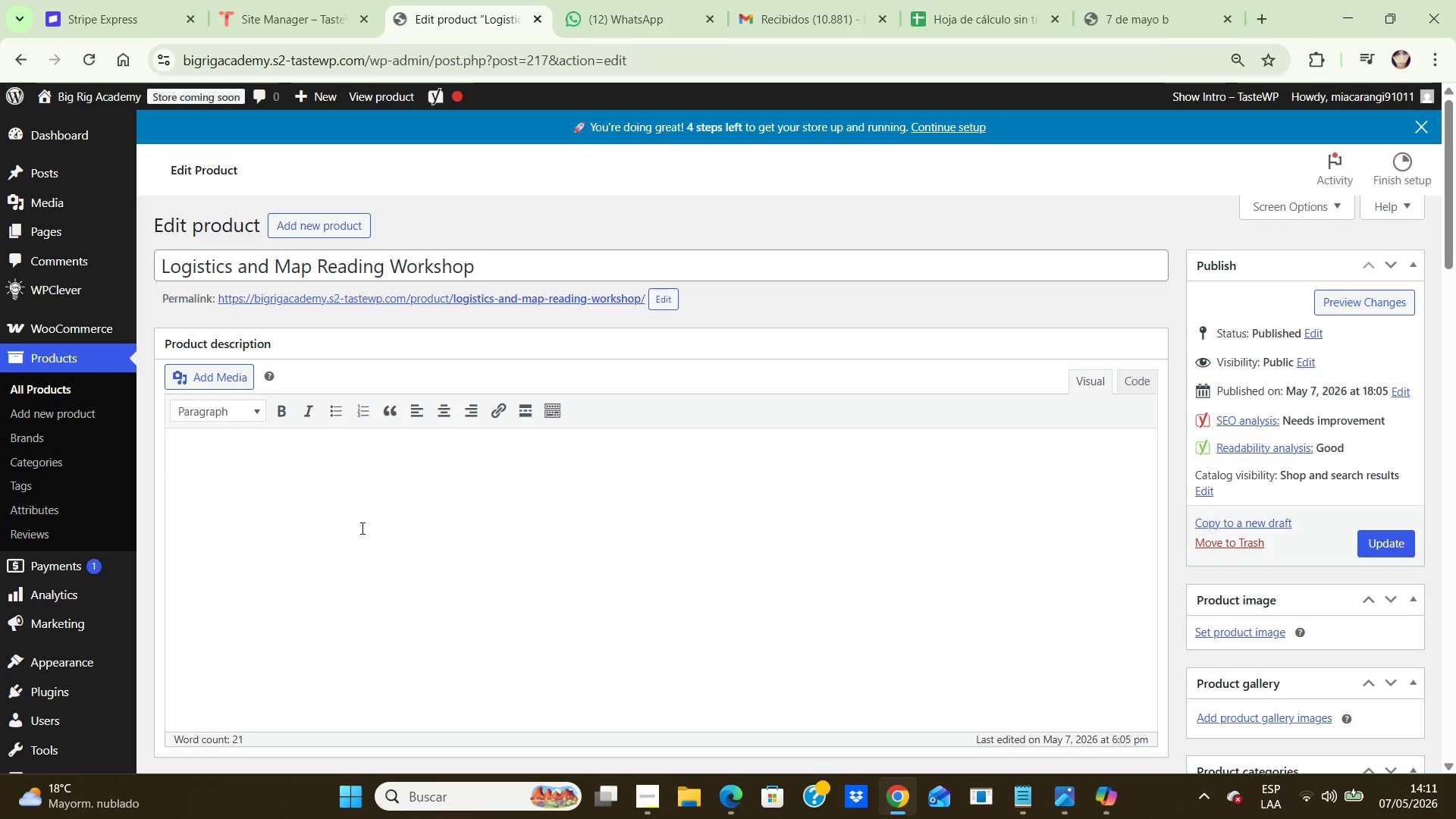 
key(Control+V)
 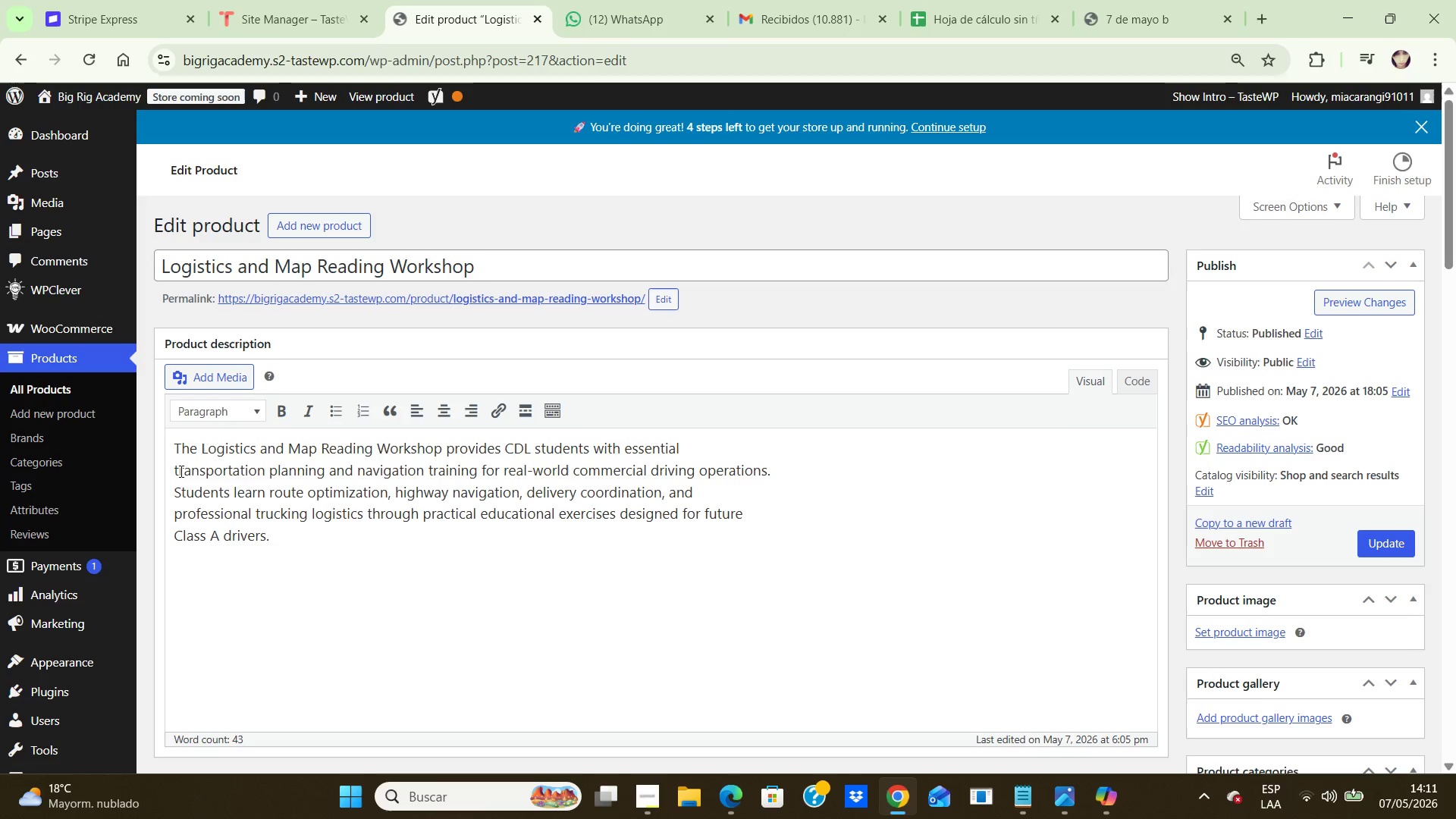 
left_click([174, 470])
 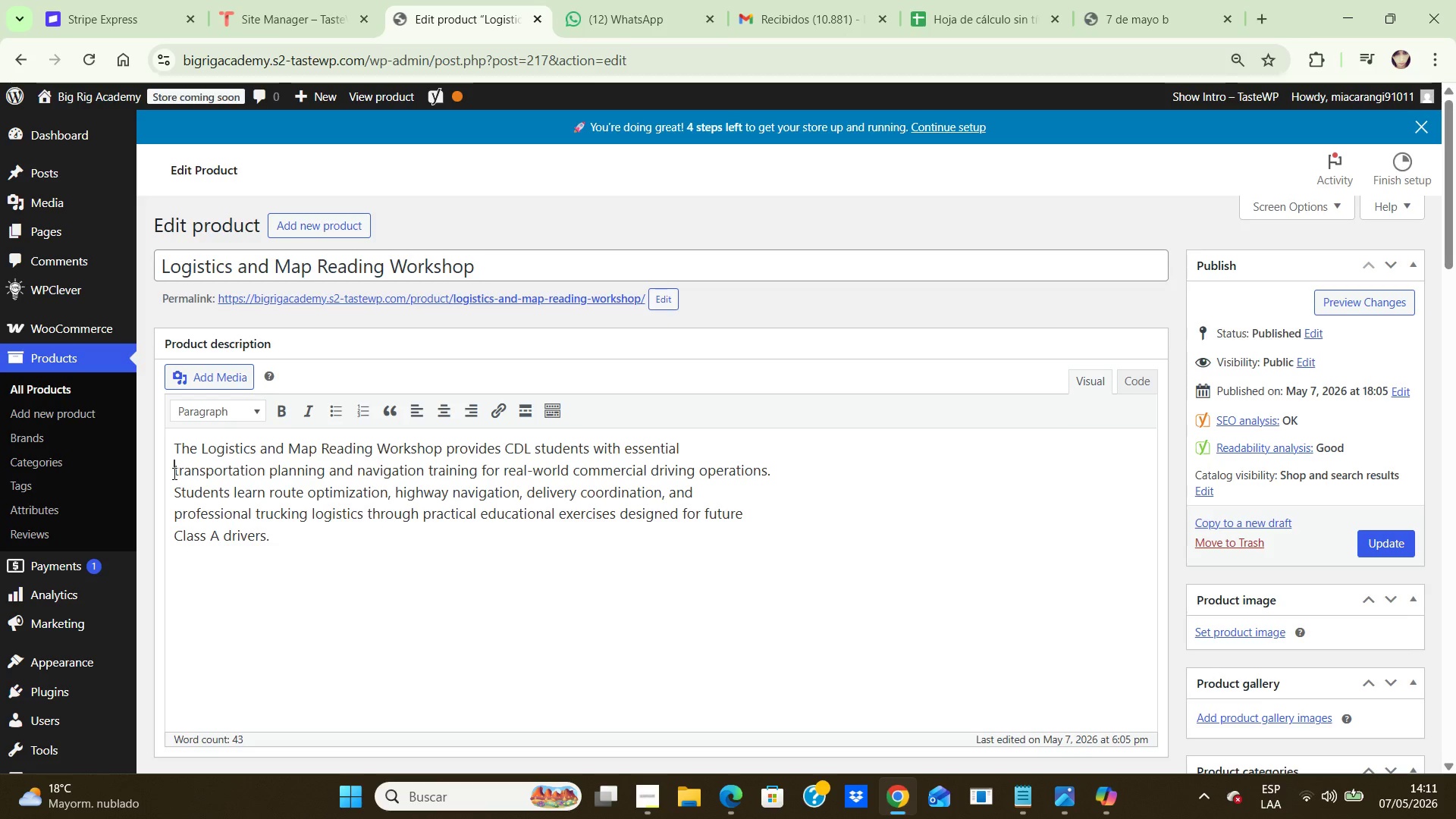 
key(Backspace)
 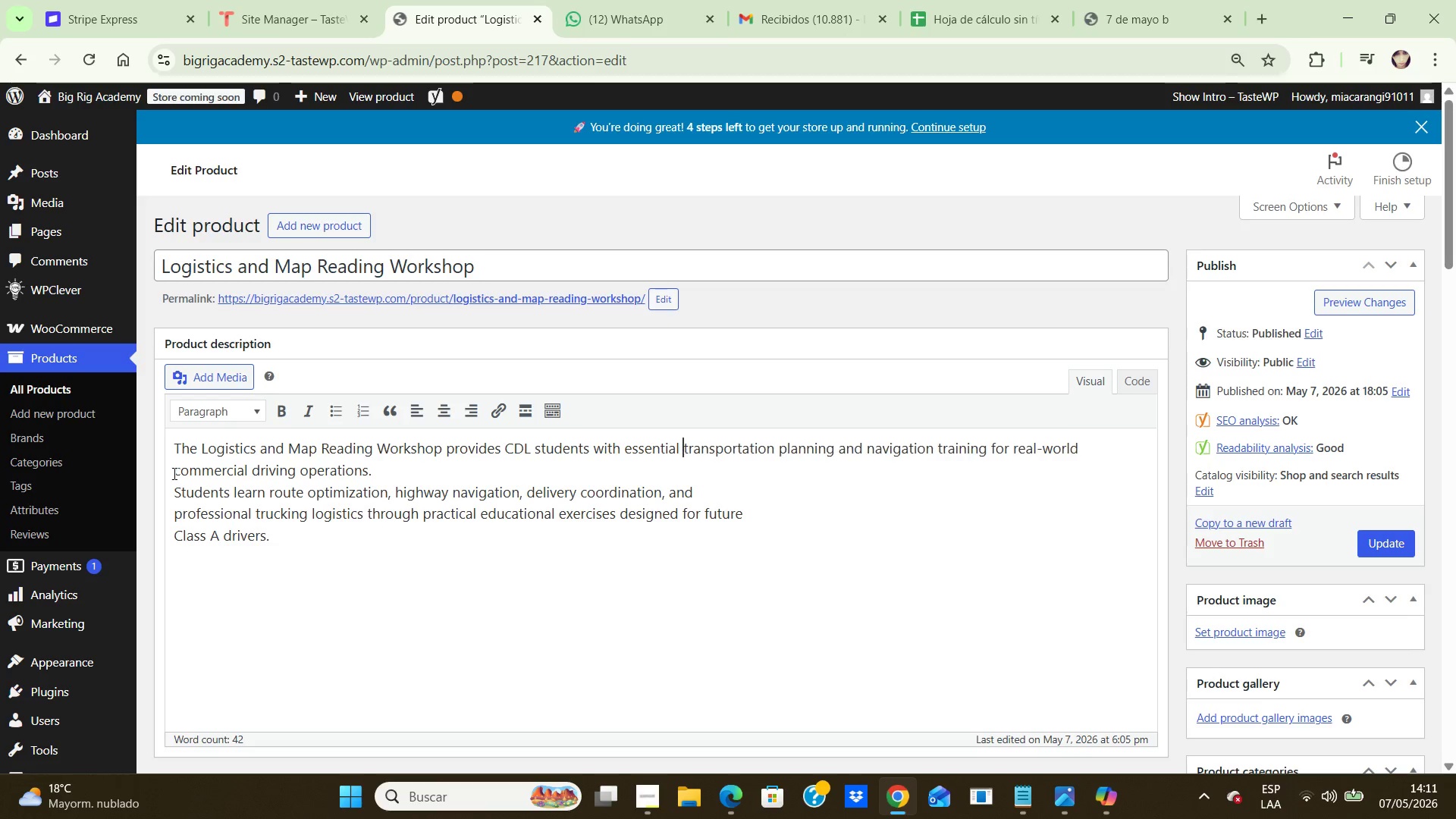 
key(Space)
 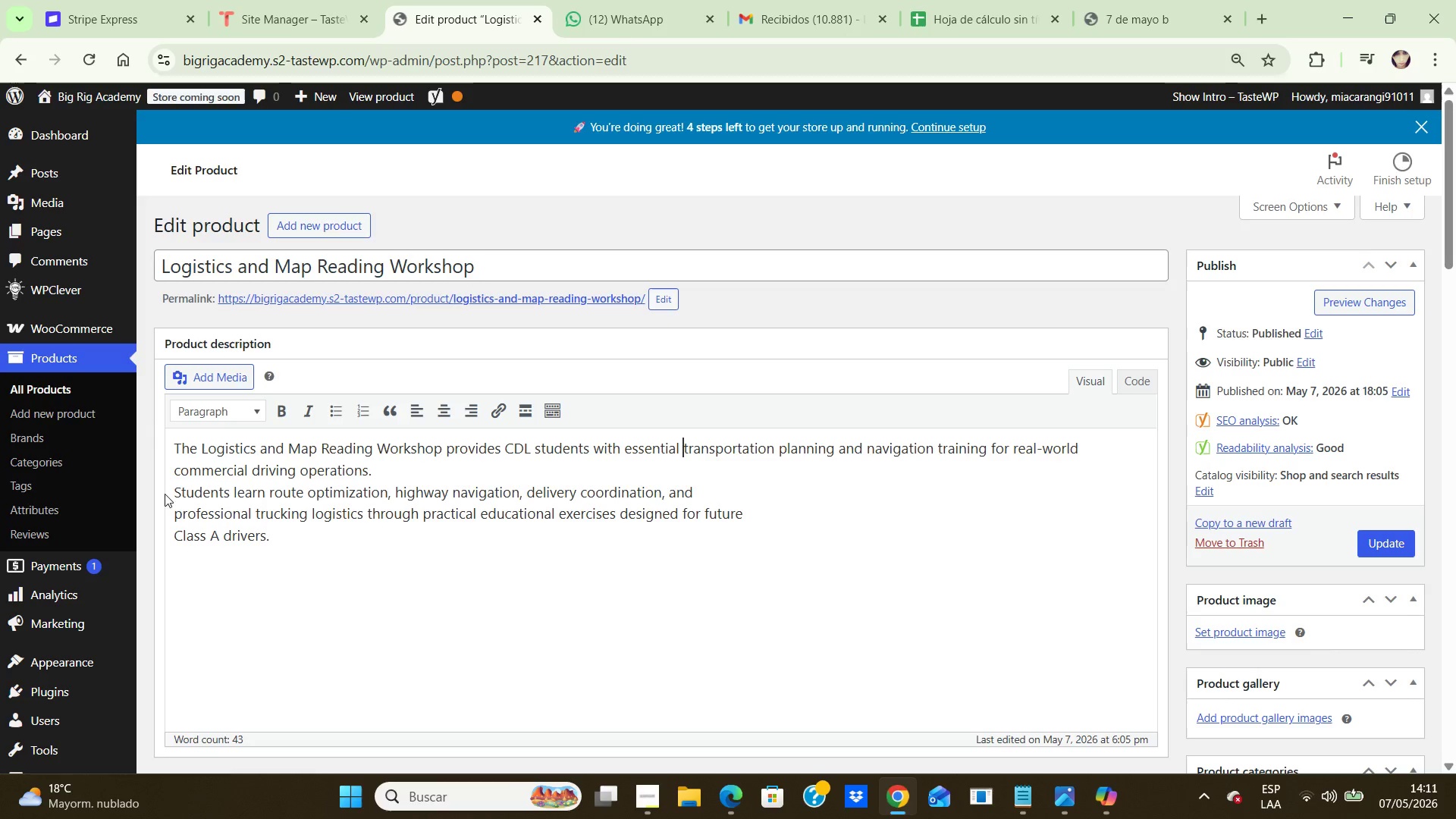 
left_click([174, 494])
 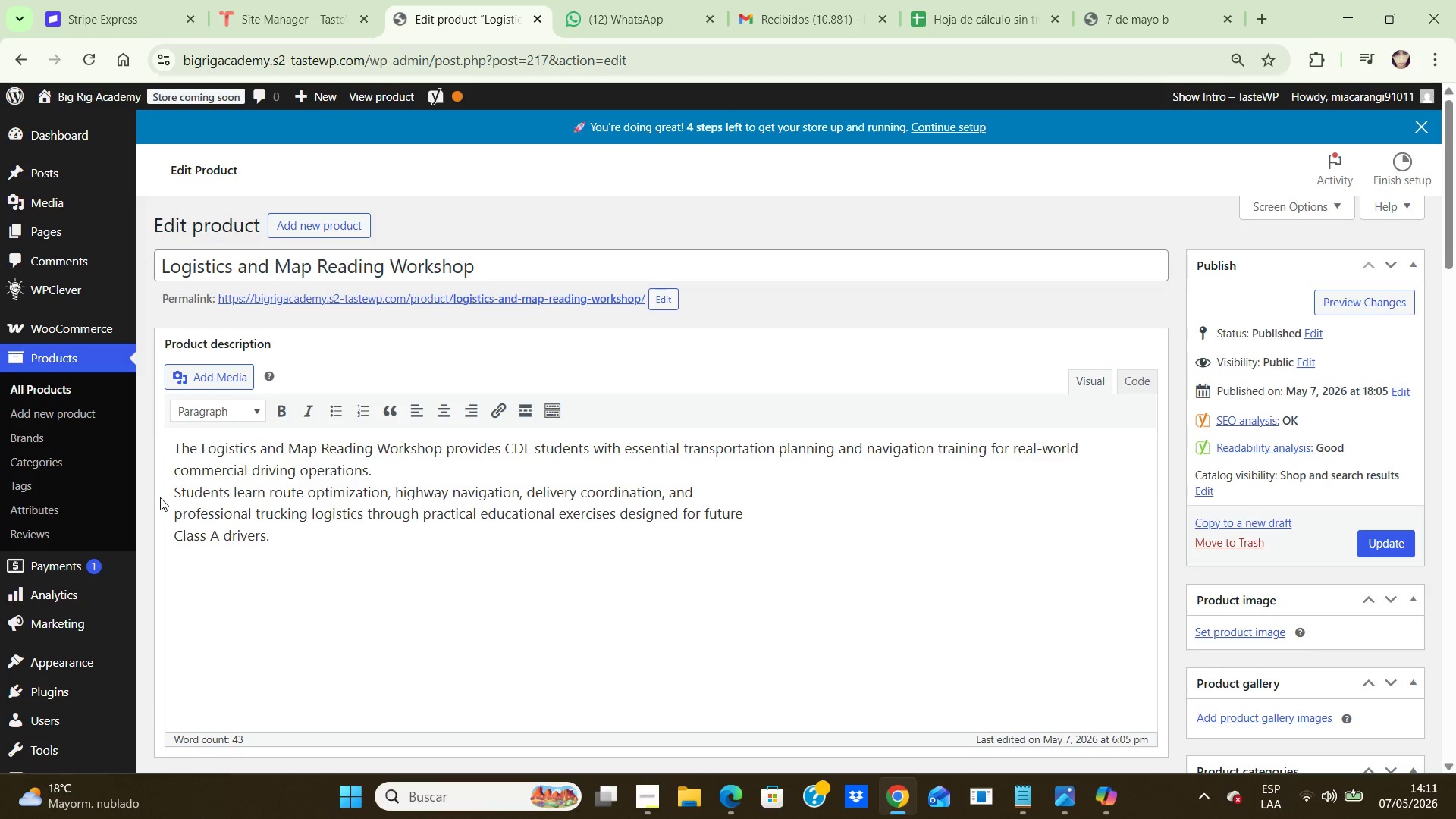 
key(Backspace)
 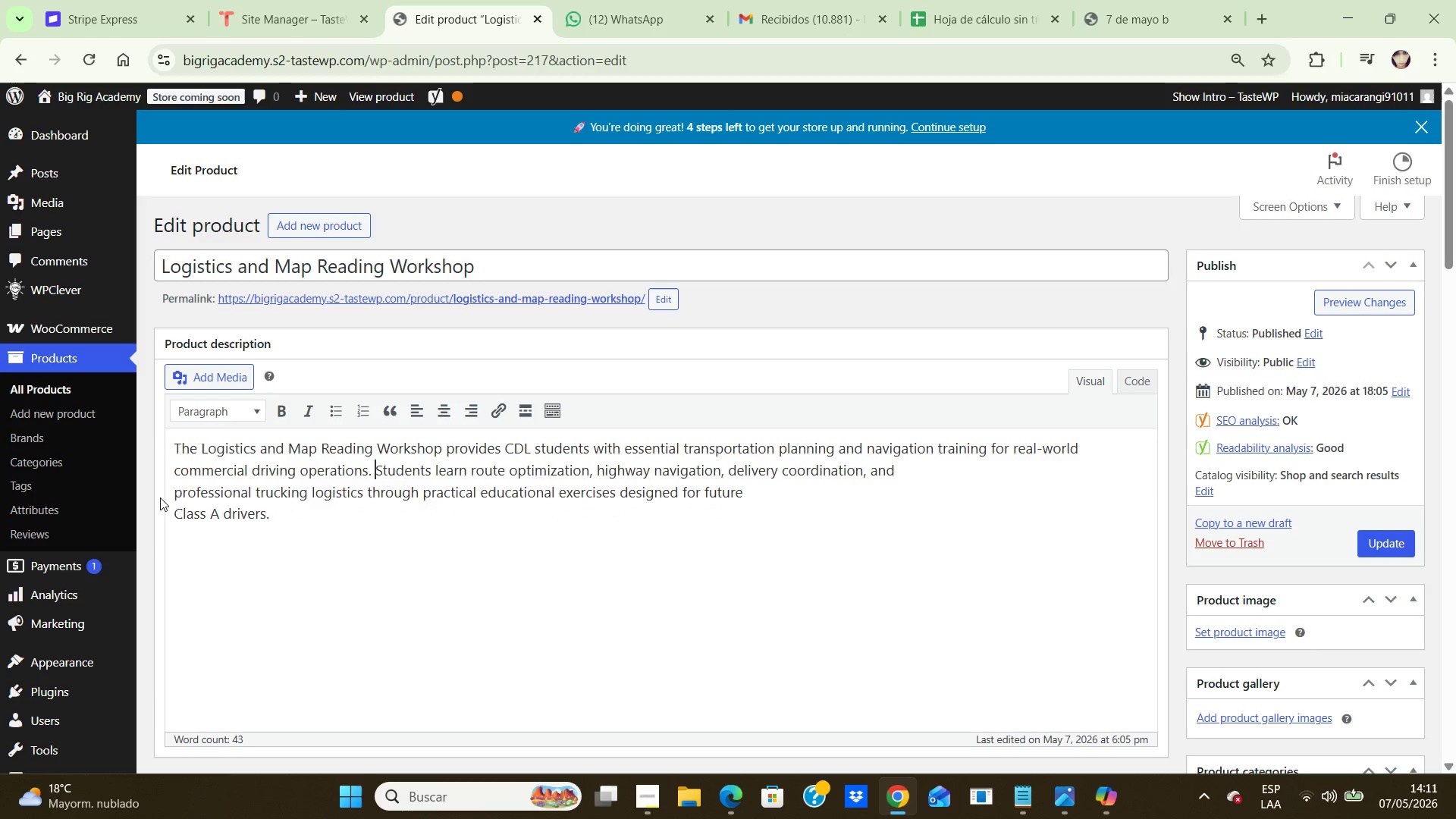 
key(Space)
 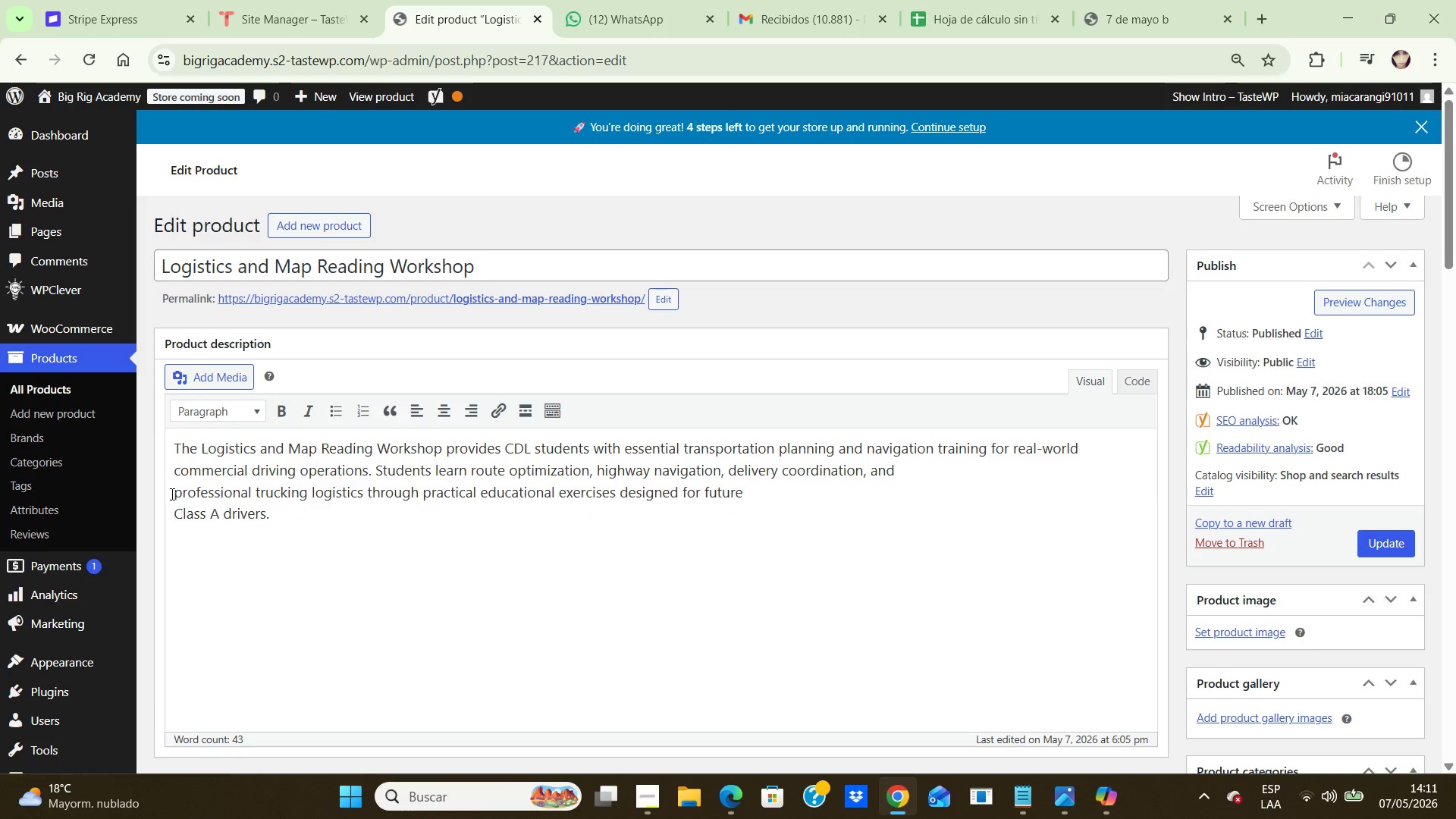 
left_click([171, 494])
 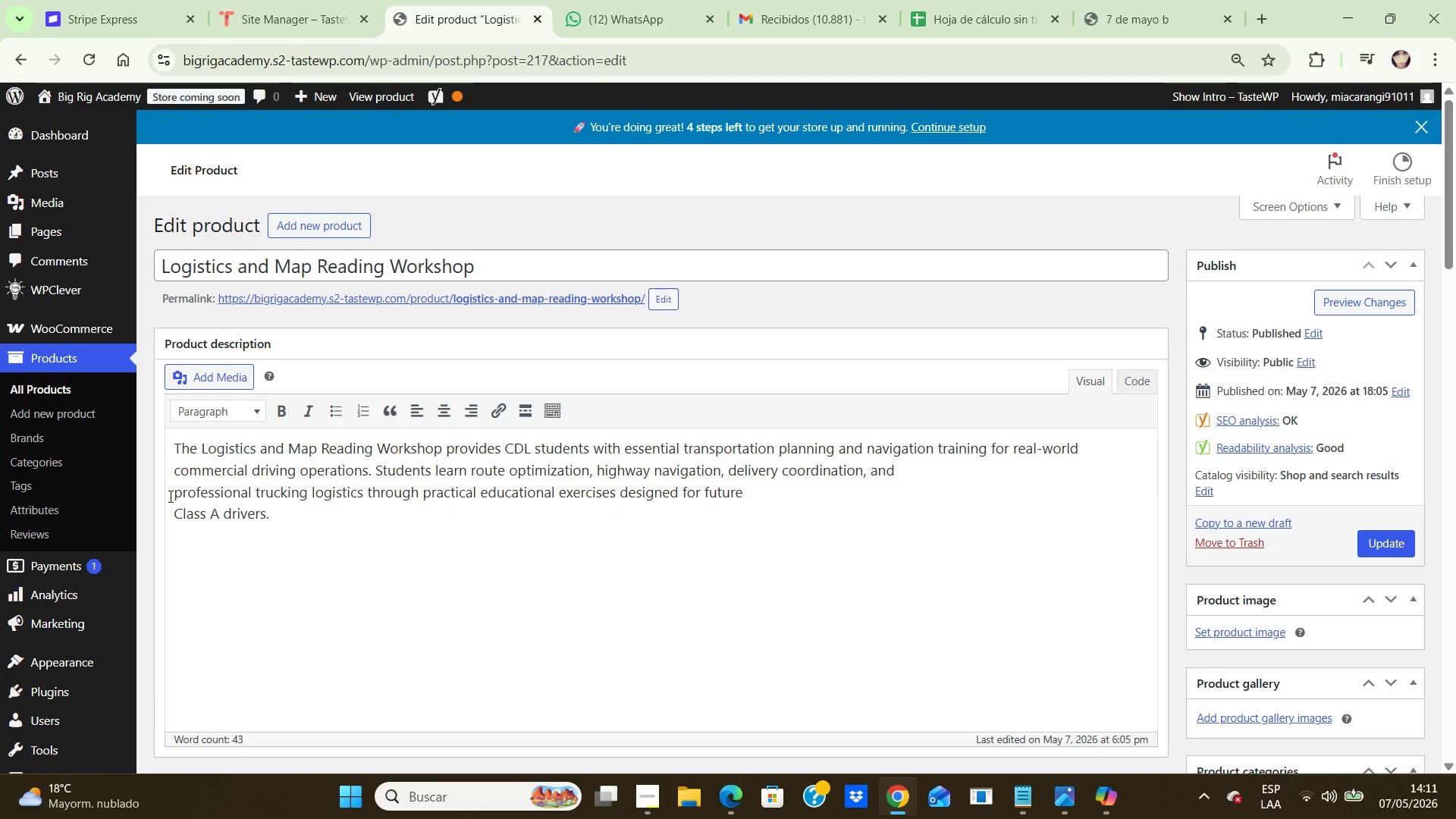 
key(Backspace)
 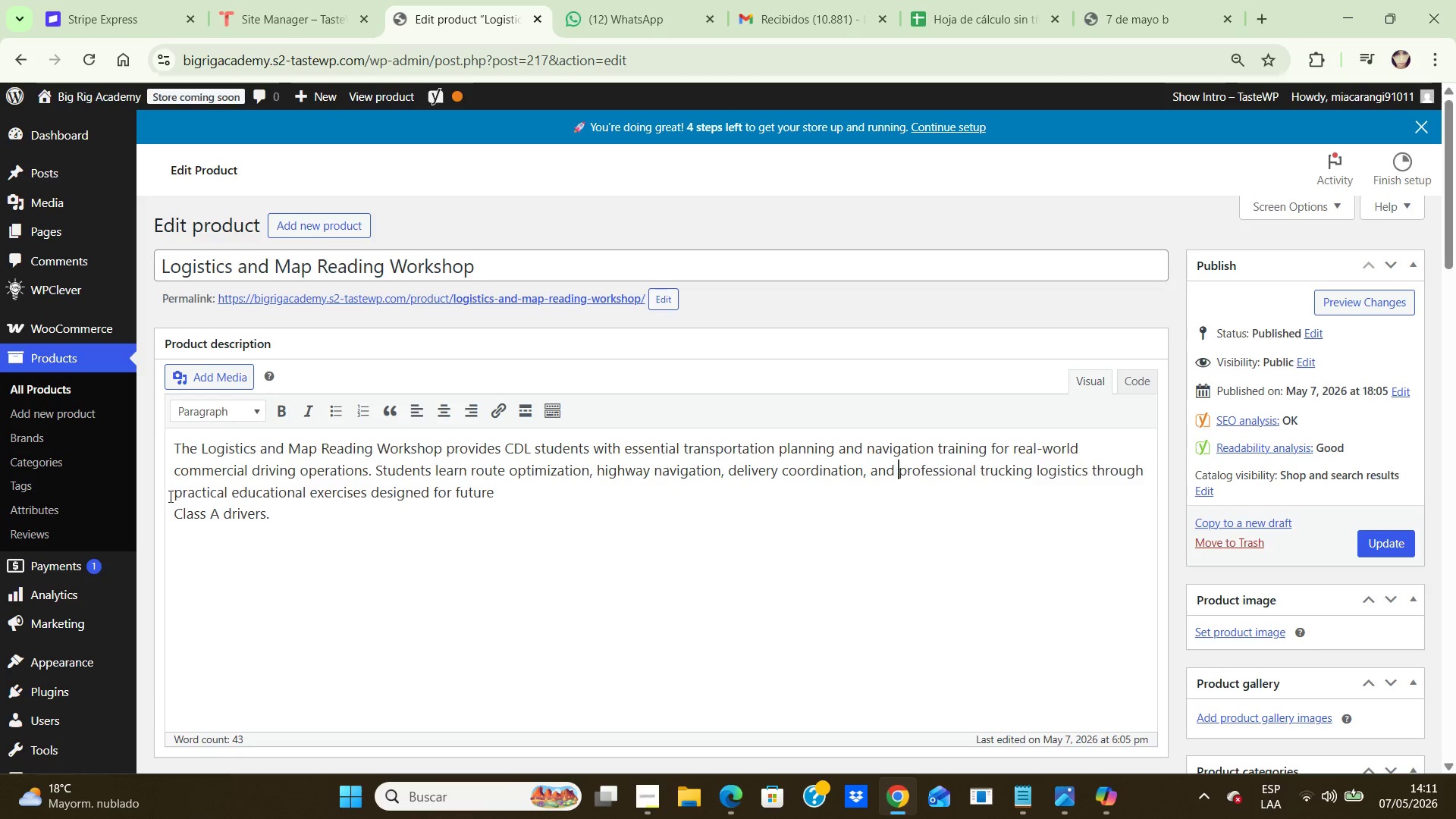 
key(Space)
 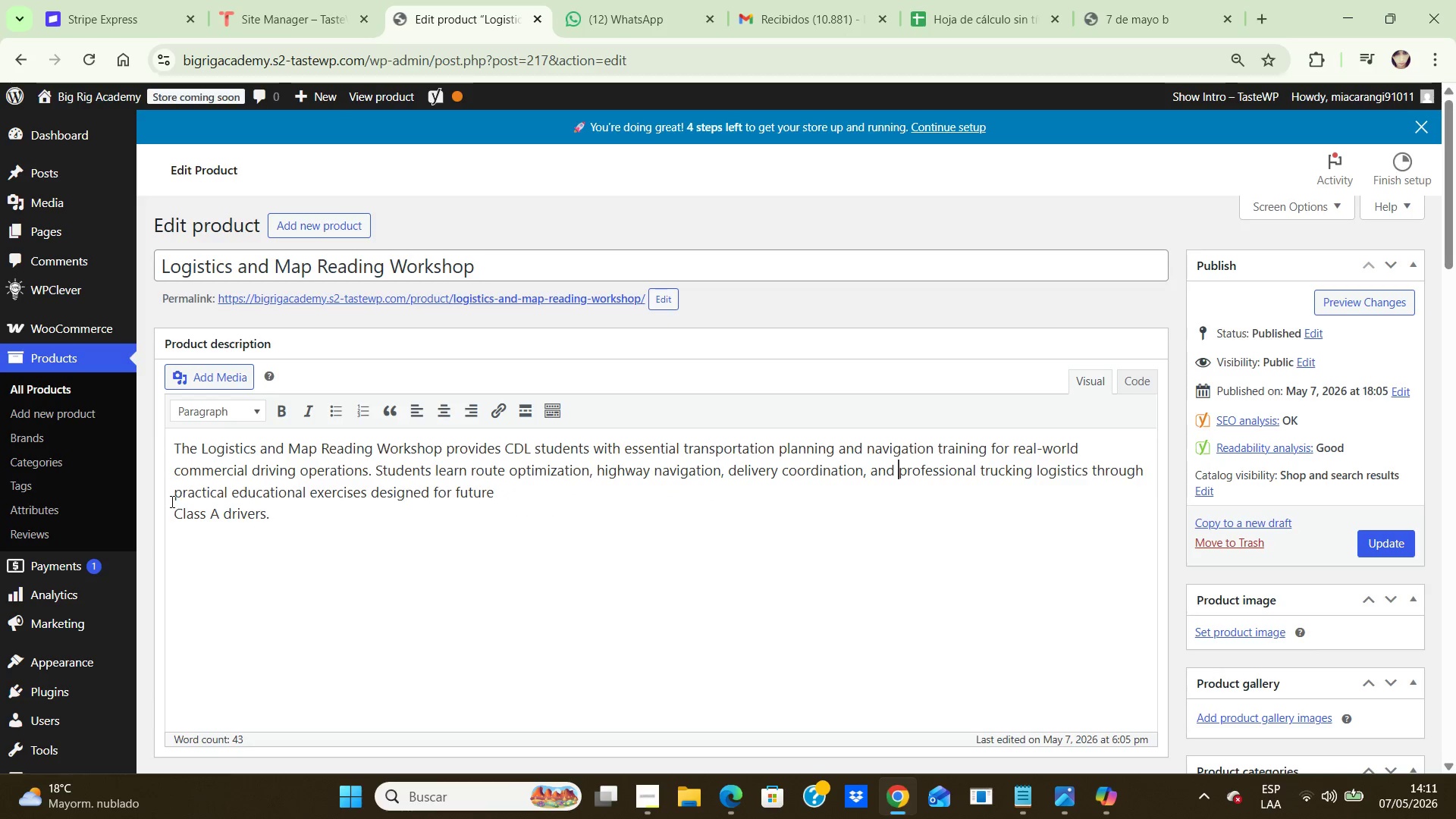 
left_click([172, 513])
 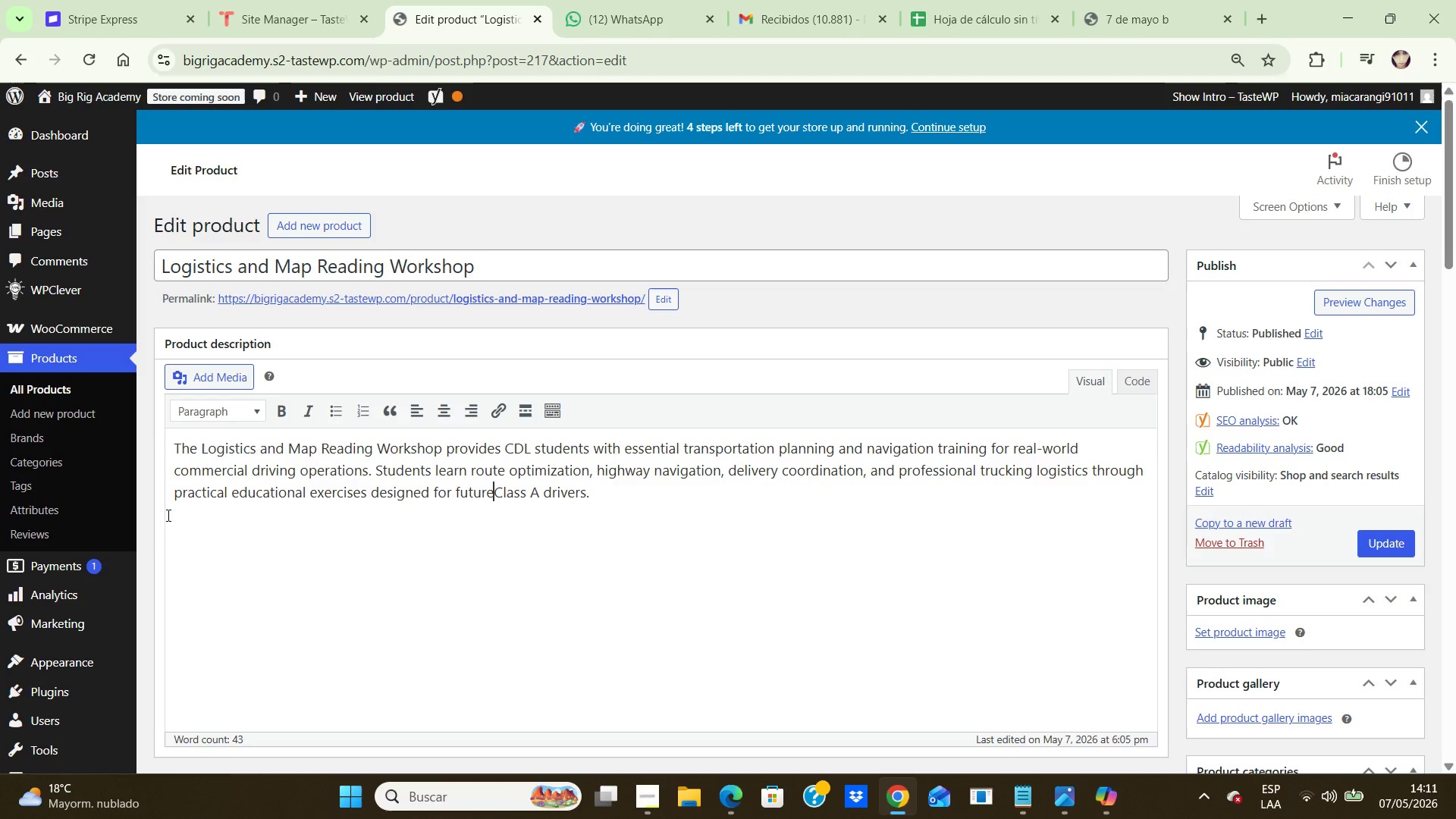 
key(Backspace)
 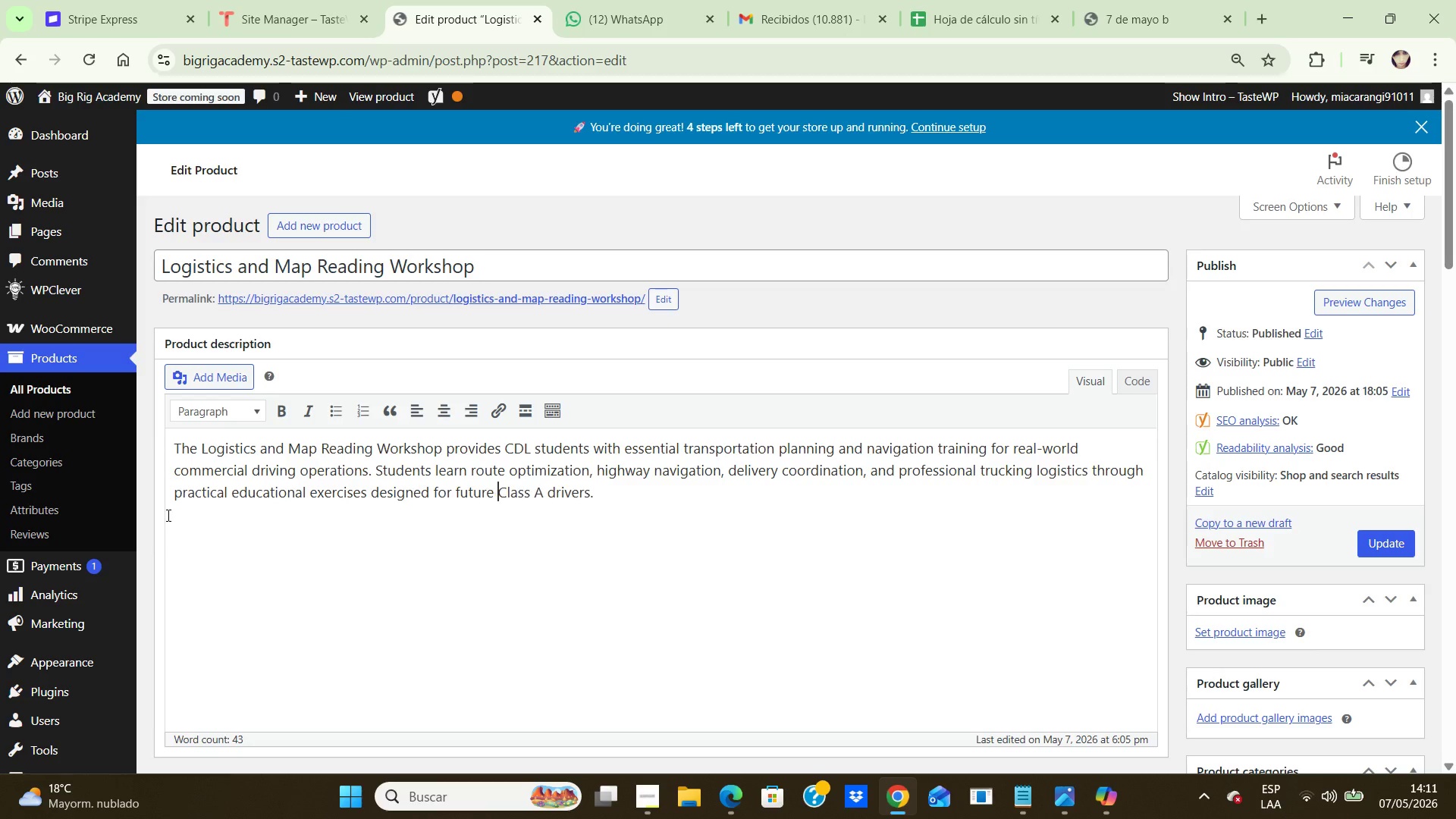 
key(Space)
 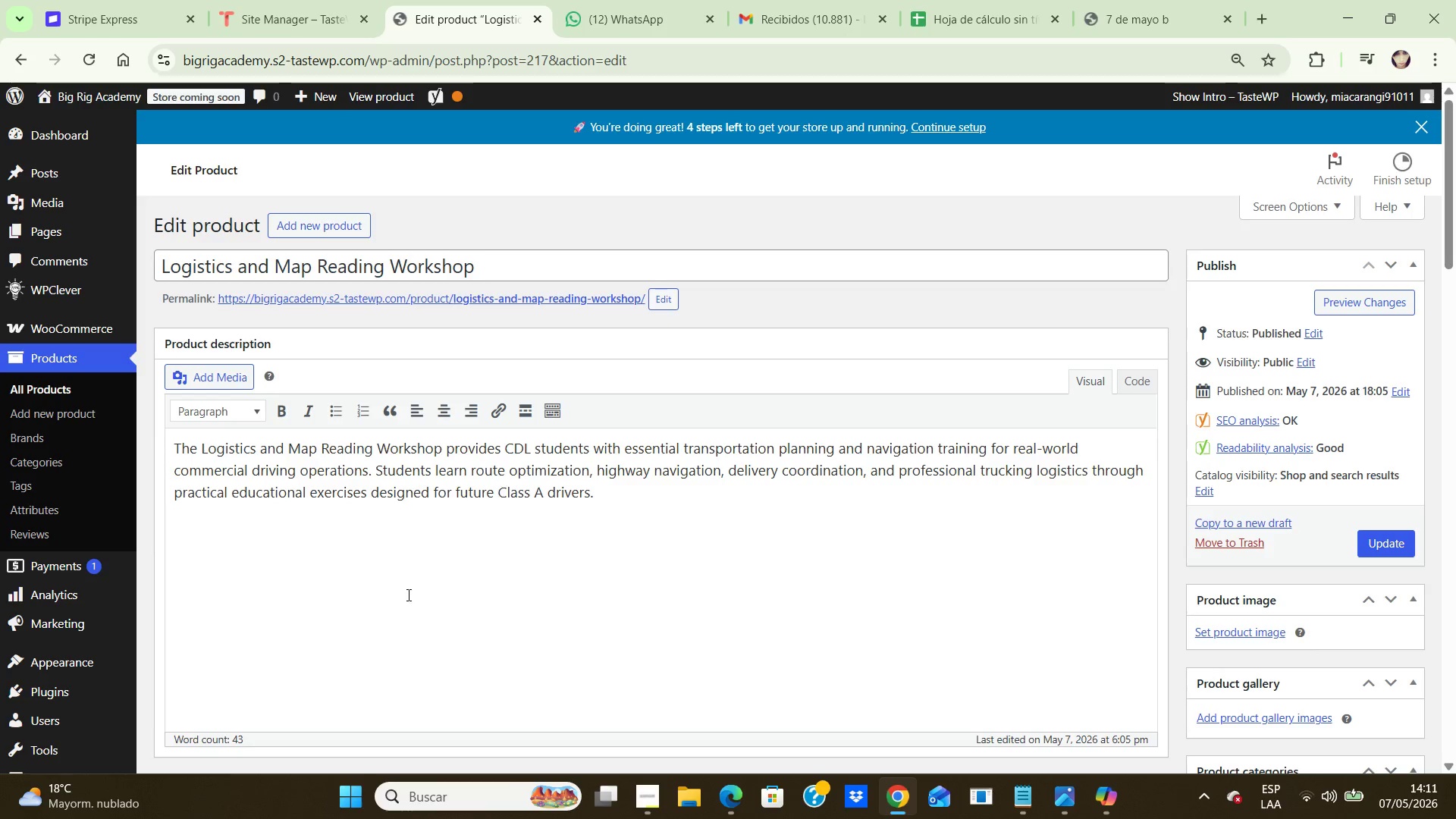 
left_click([442, 582])
 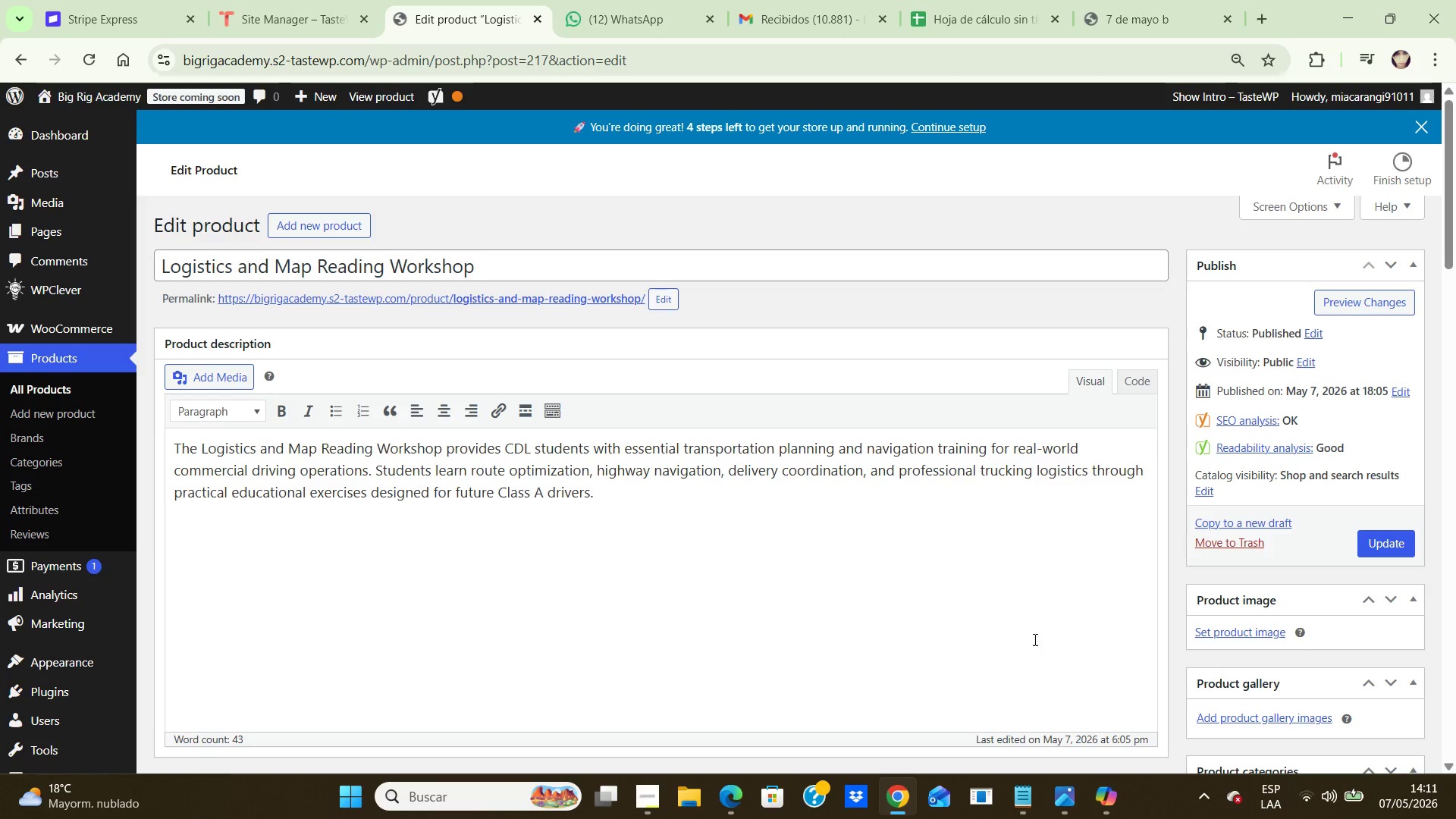 
scroll: coordinate [1019, 616], scroll_direction: down, amount: 2.0
 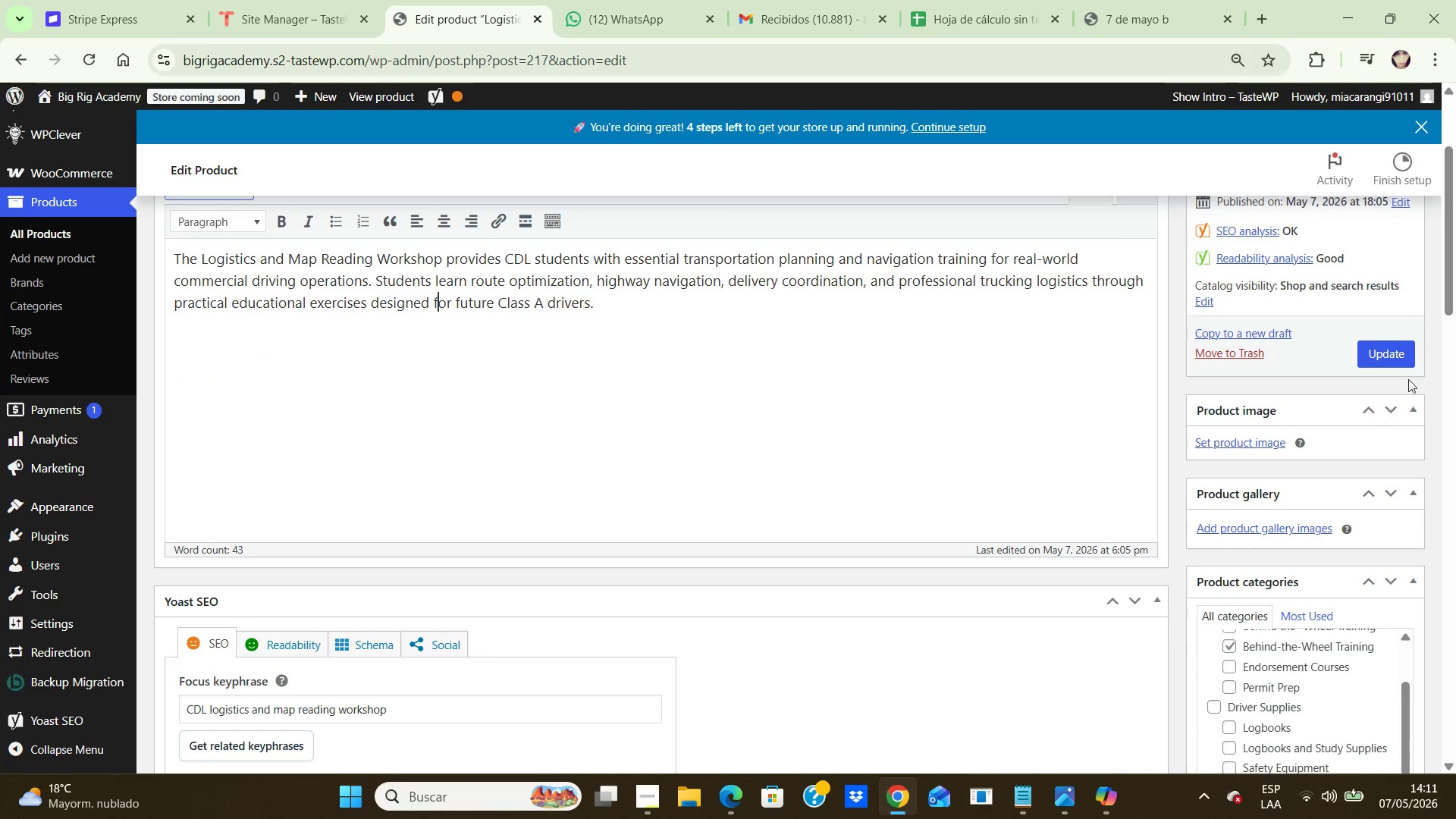 
left_click([1253, 441])
 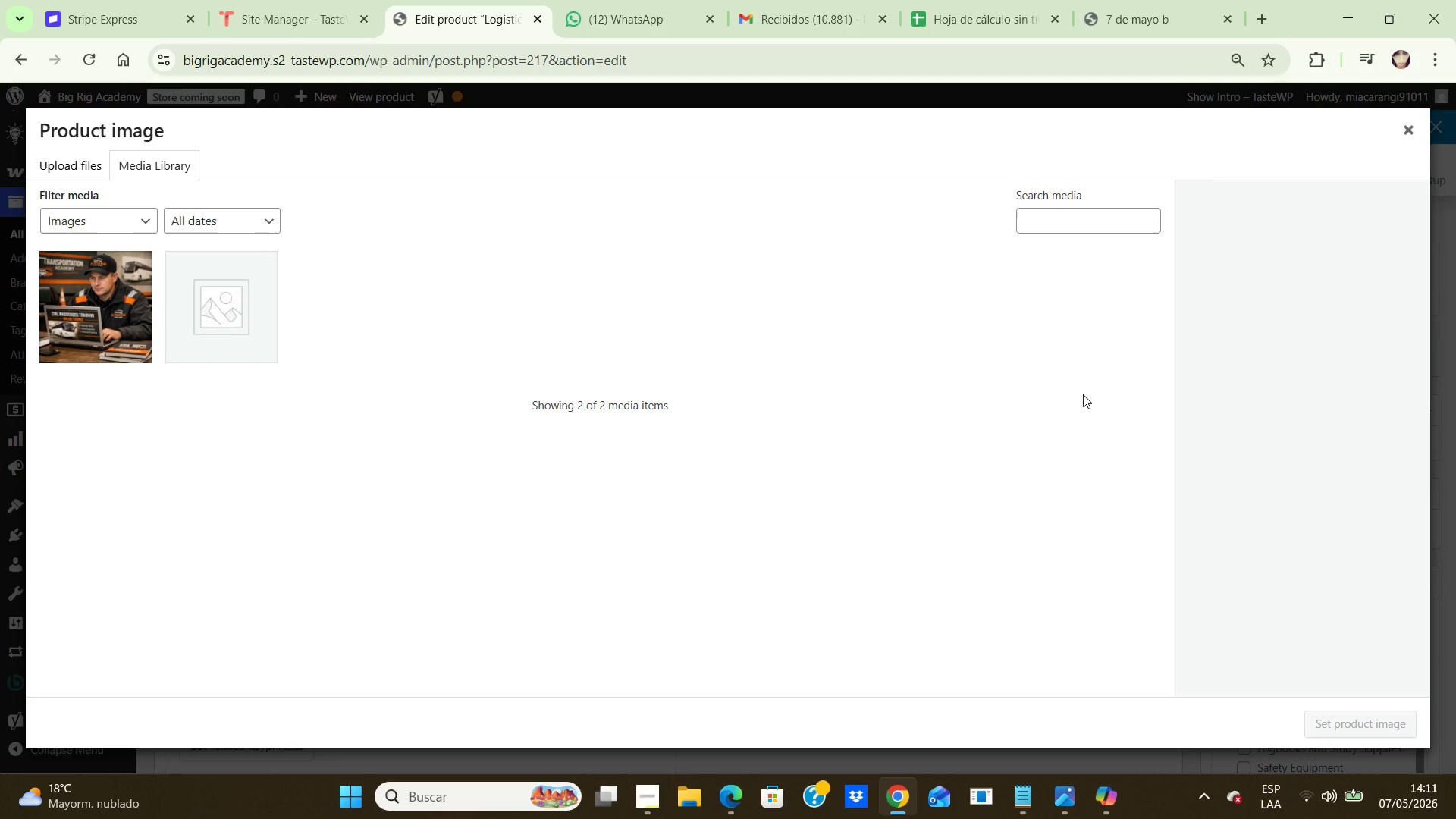 
wait(13.86)
 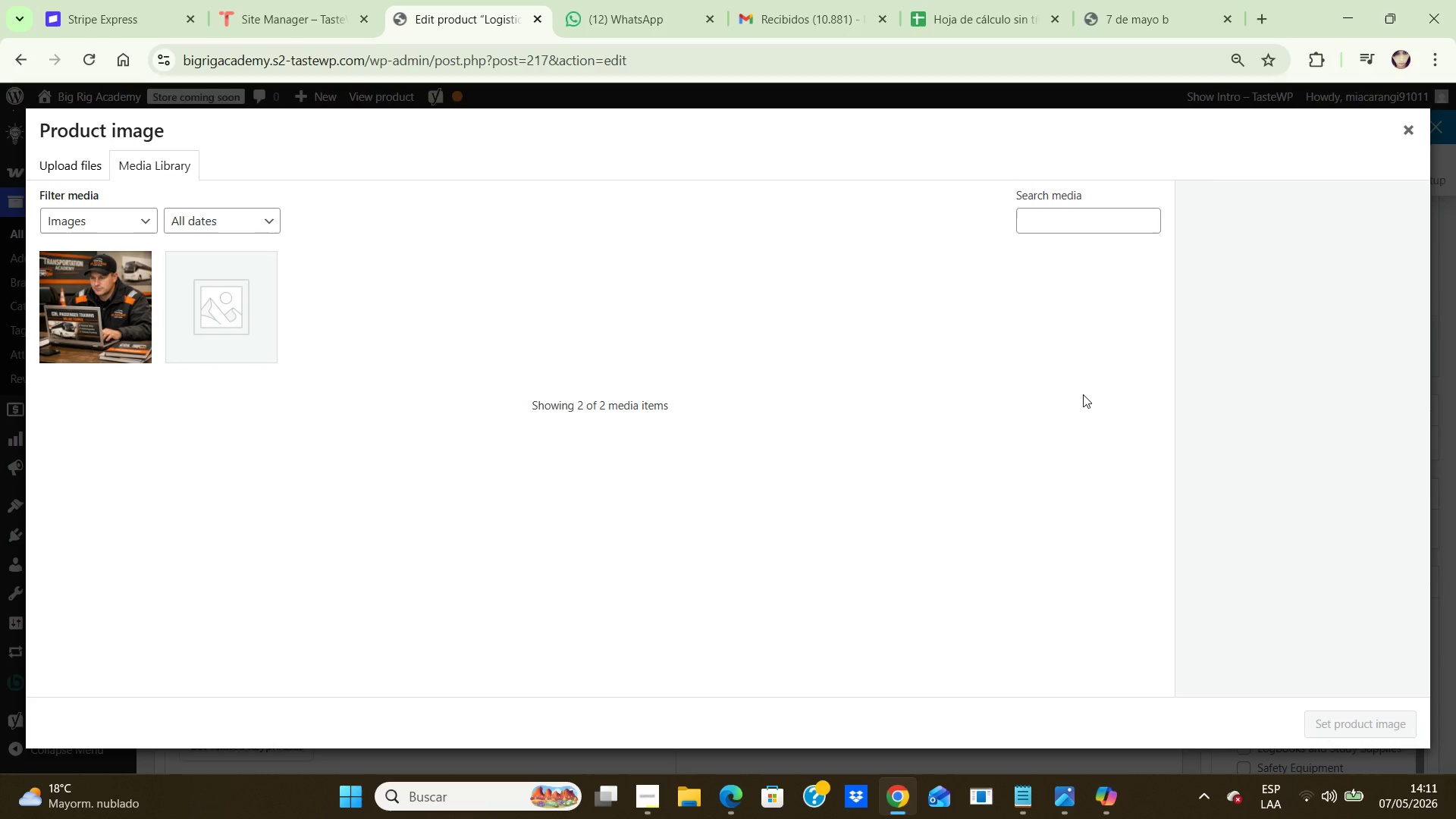 
scroll: coordinate [1088, 394], scroll_direction: down, amount: 3.0
 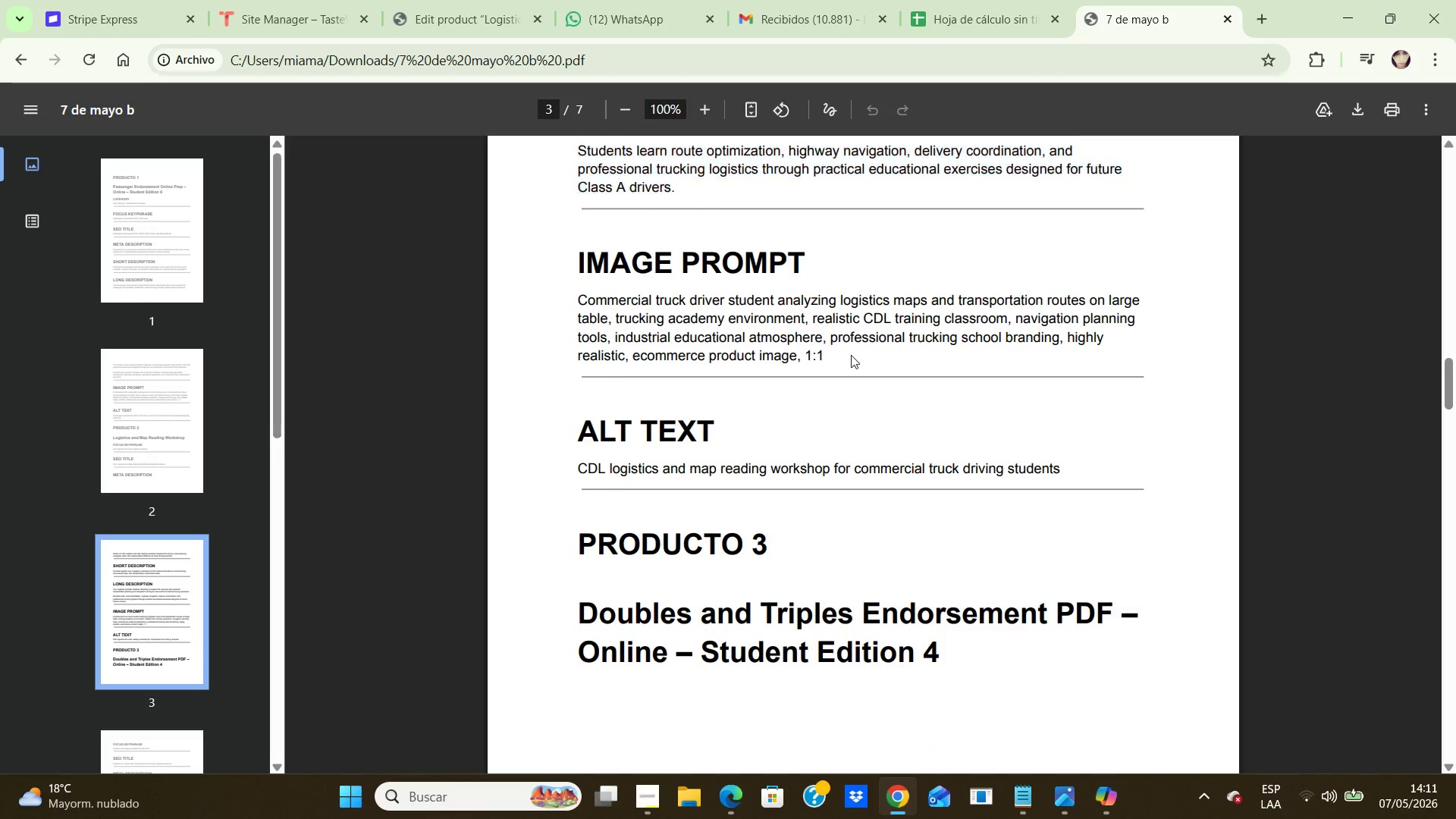 
left_click_drag(start_coordinate=[851, 355], to_coordinate=[667, 309])
 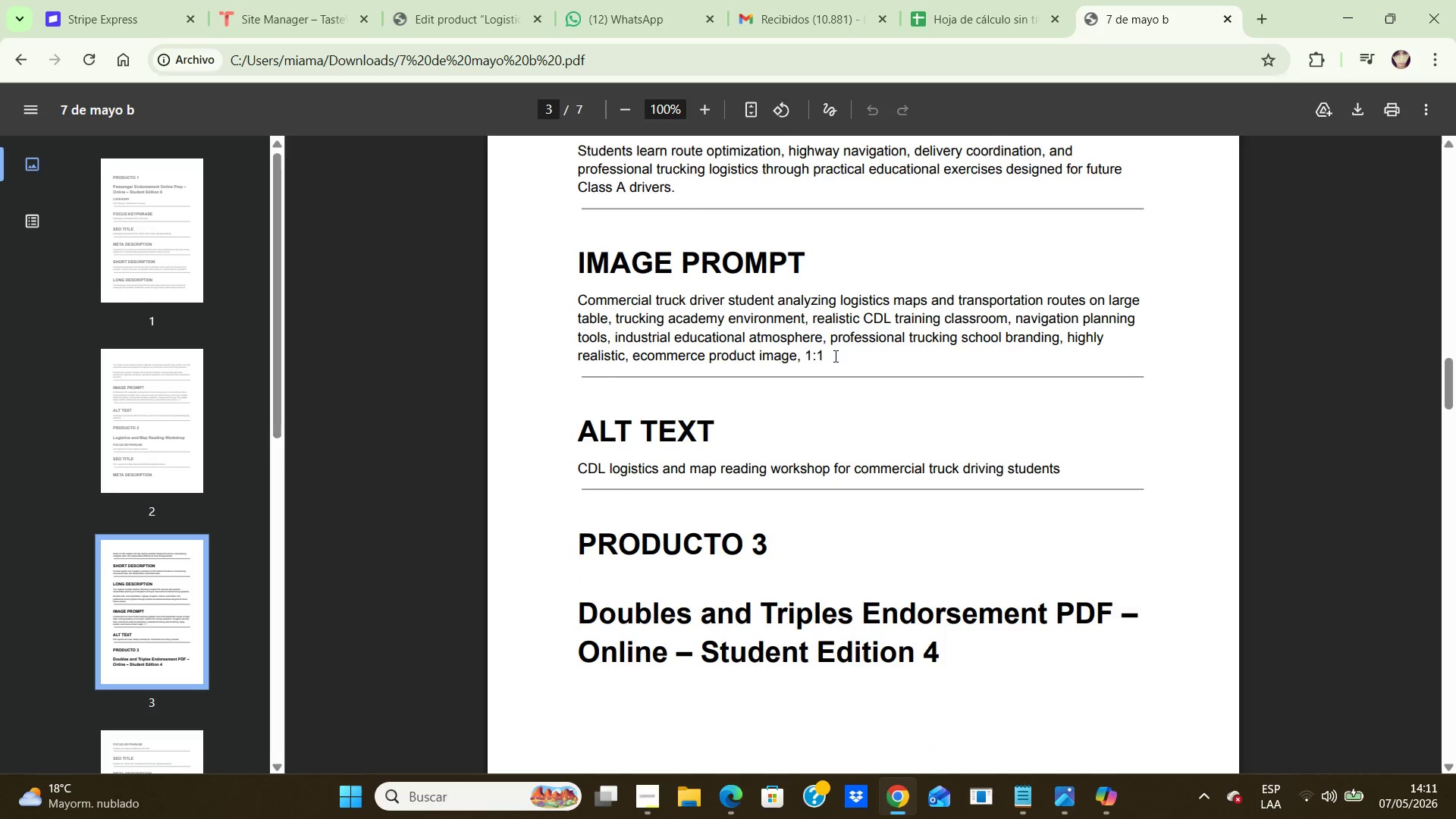 
left_click_drag(start_coordinate=[834, 356], to_coordinate=[566, 293])
 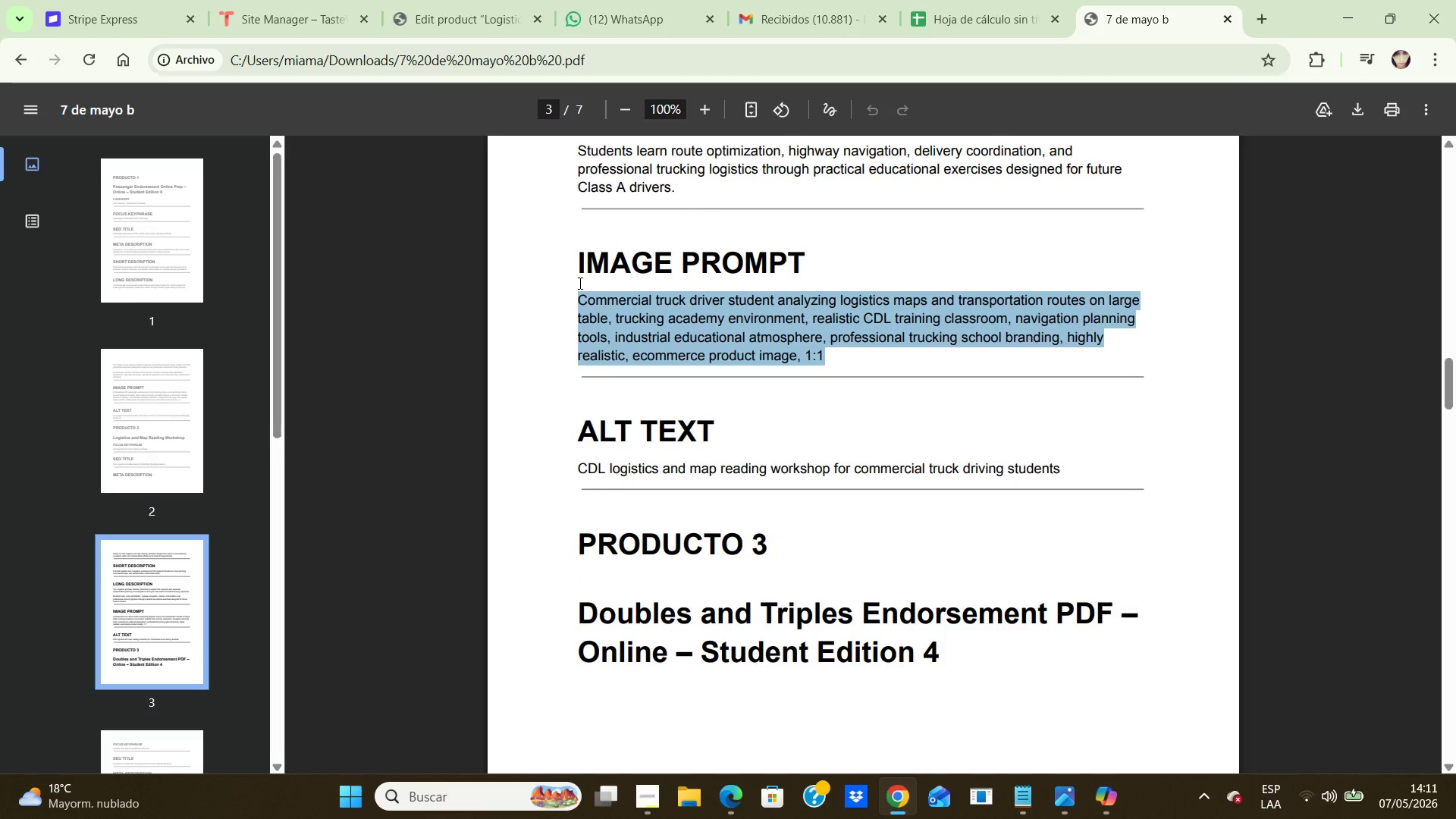 
key(Control+C)
 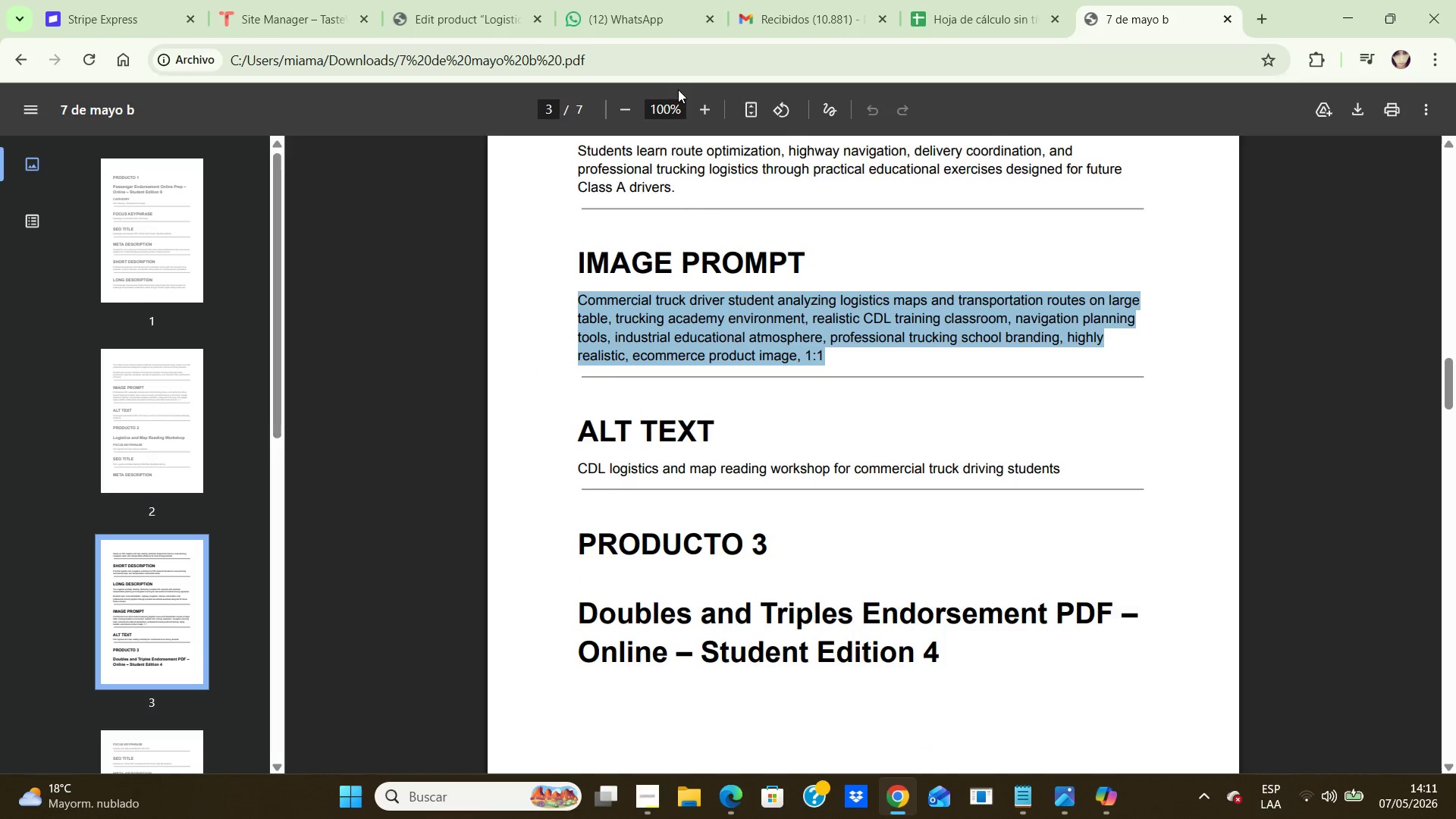 
left_click([472, 27])
 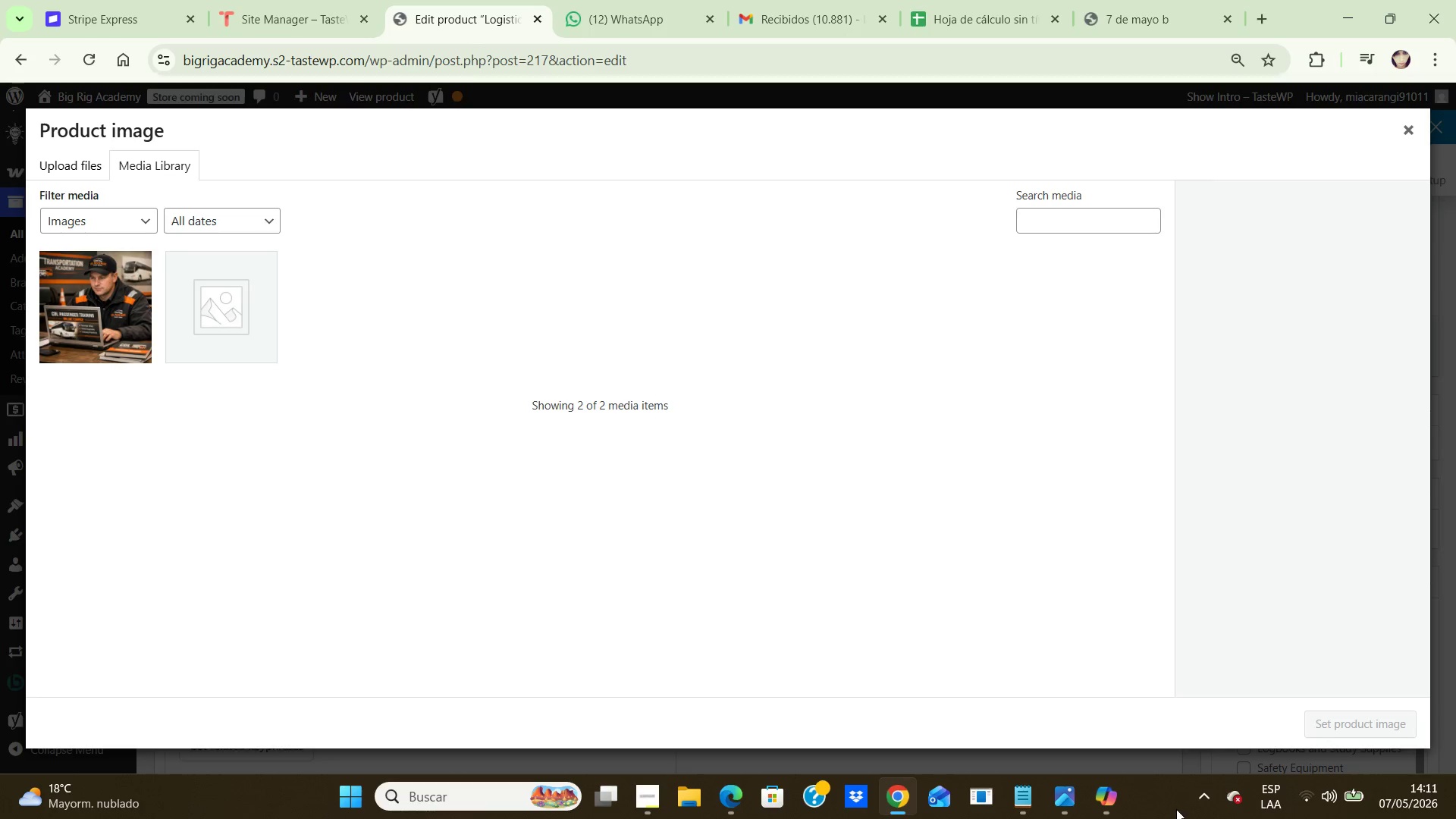 
left_click([1123, 792])
 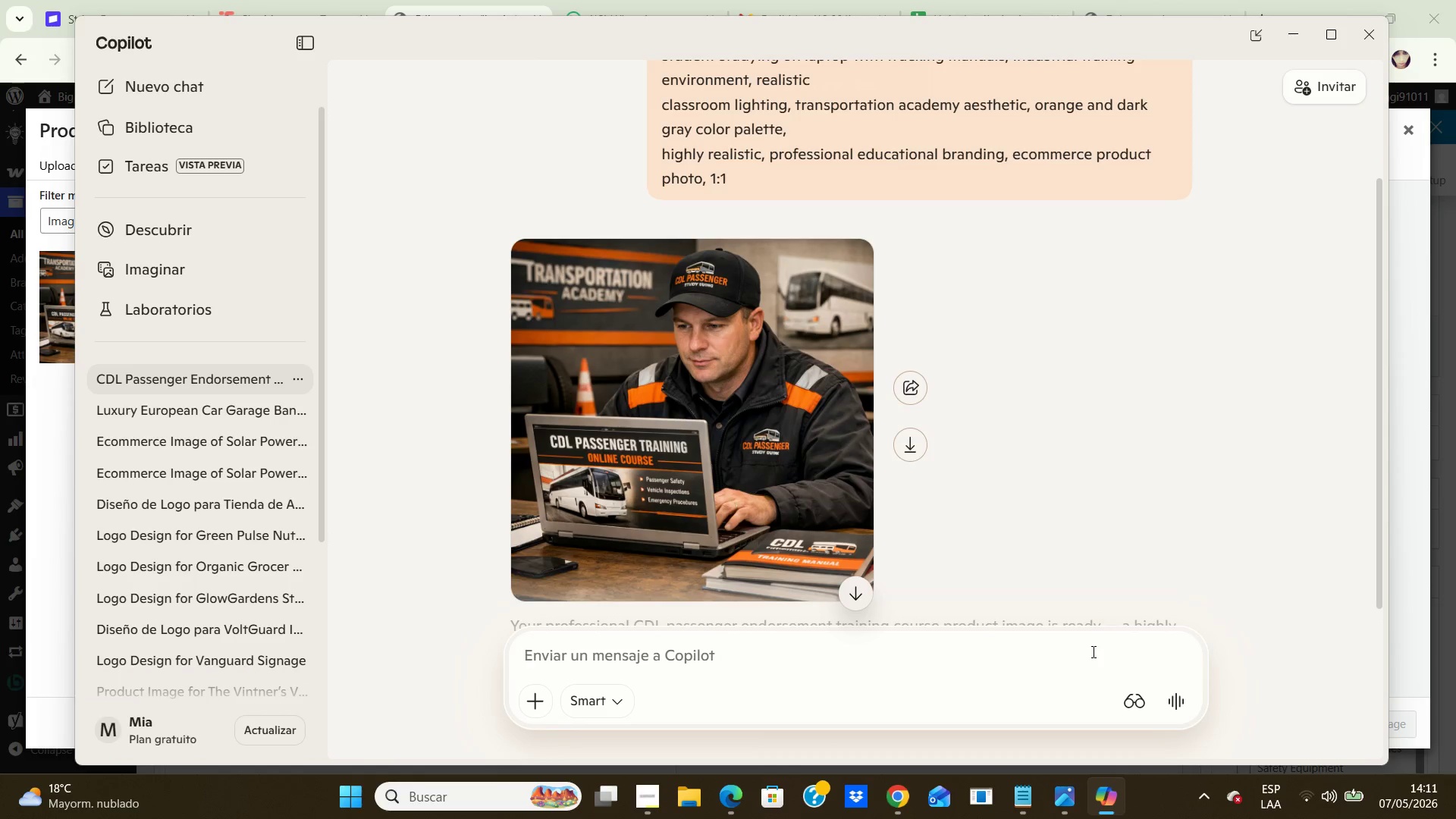 
key(Control+V)
 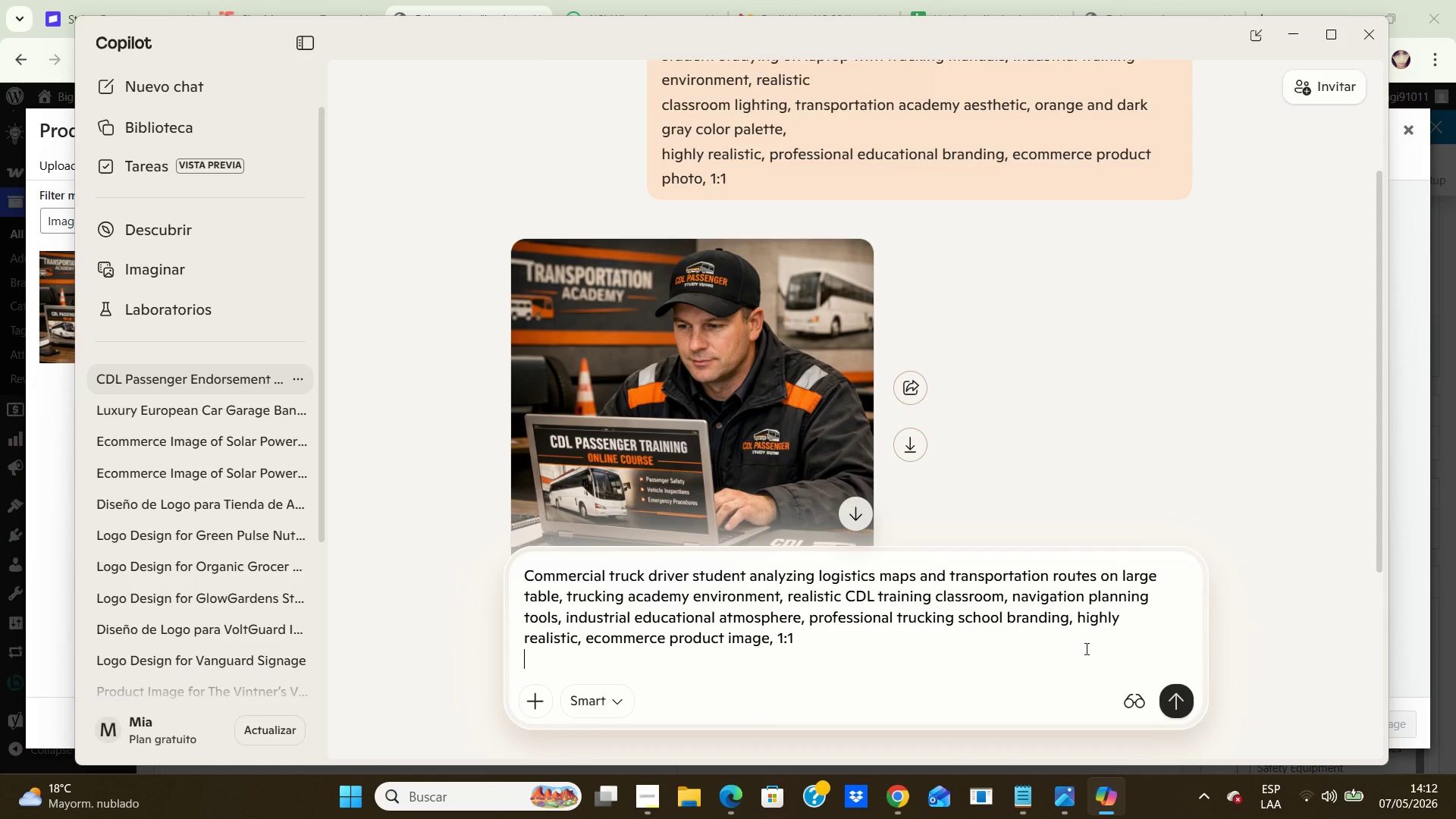 
key(Enter)
 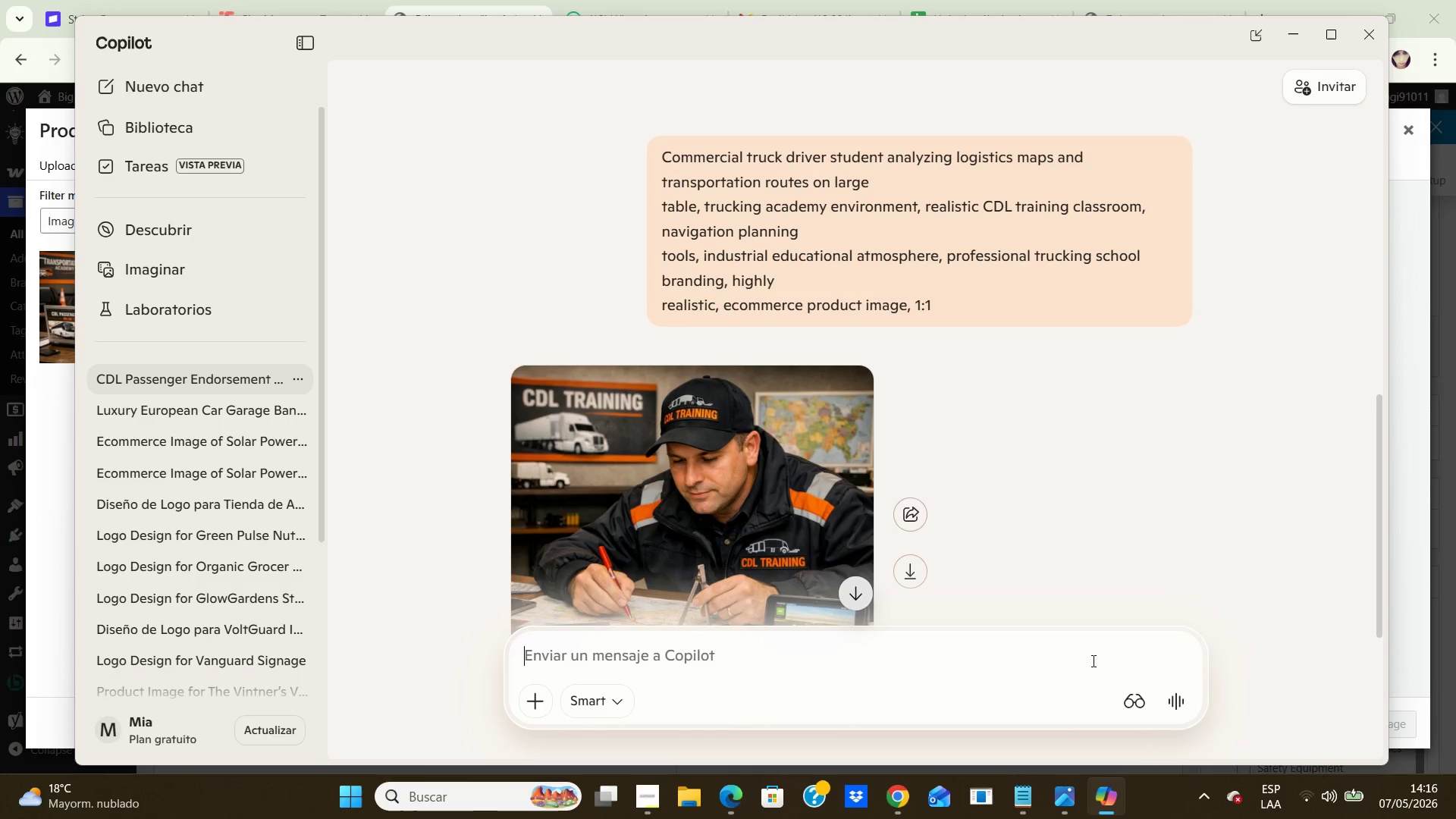 
wait(246.0)
 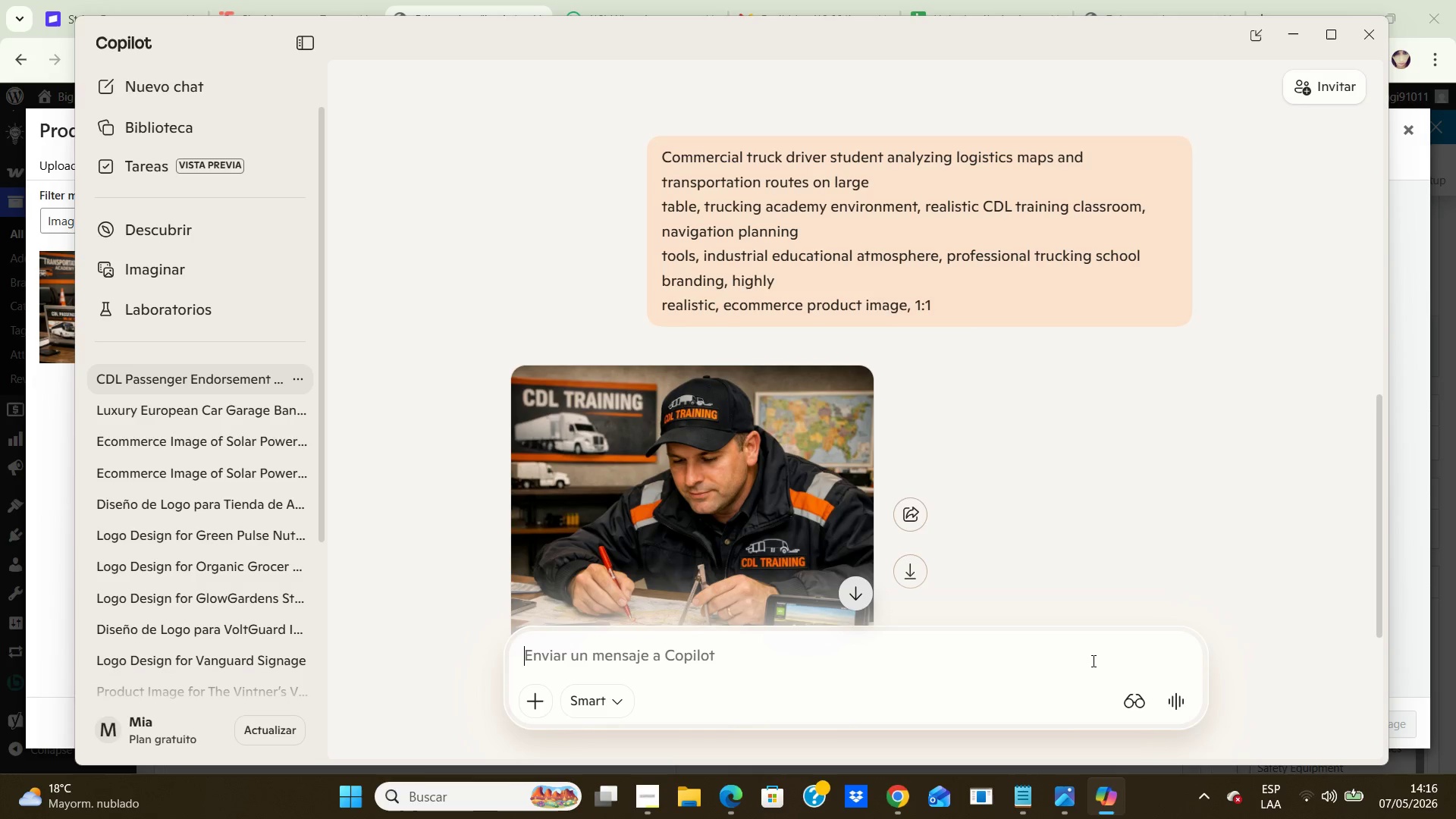 
left_click_drag(start_coordinate=[1378, 618], to_coordinate=[1320, 799])
 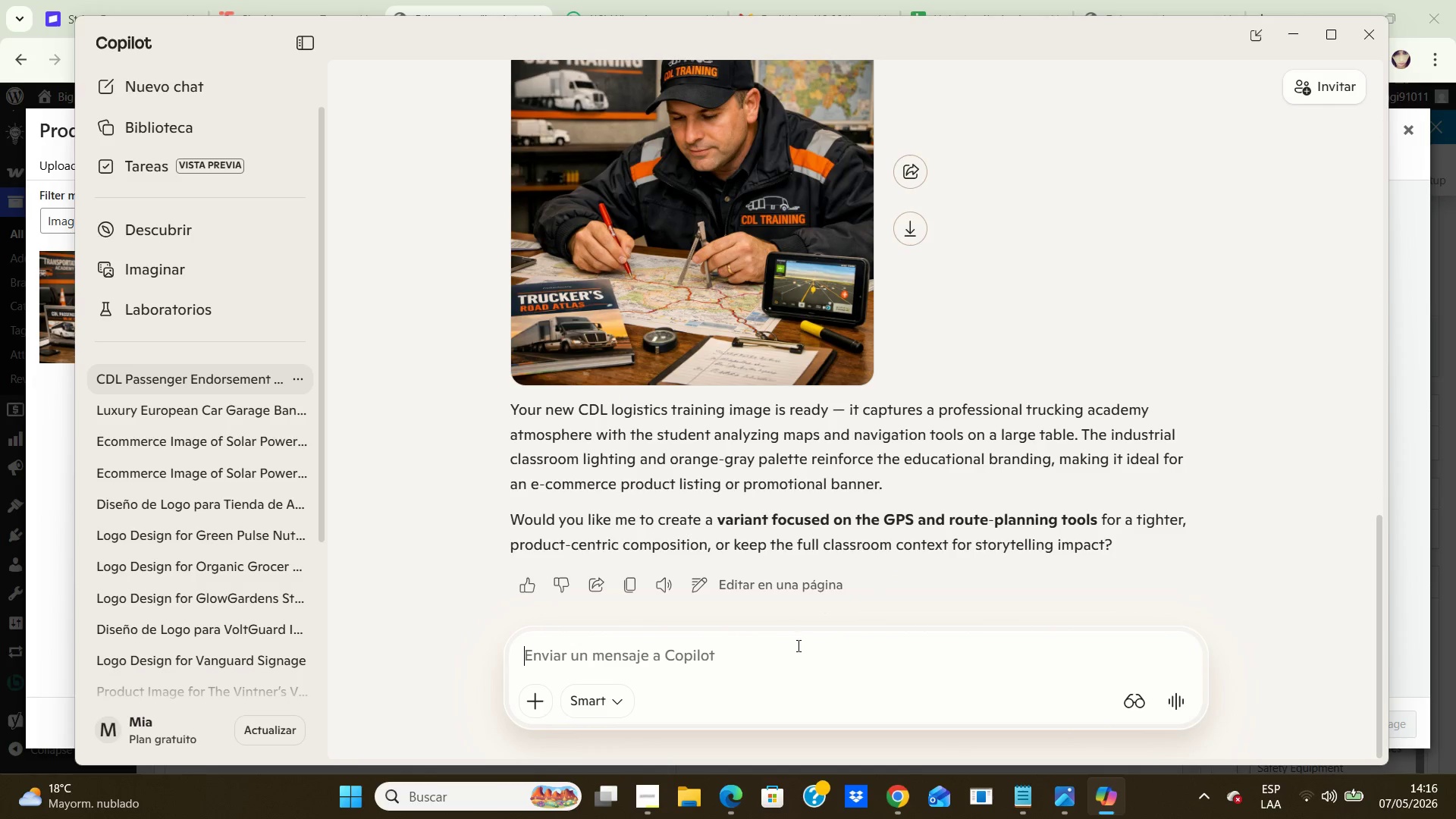 
left_click([797, 645])
 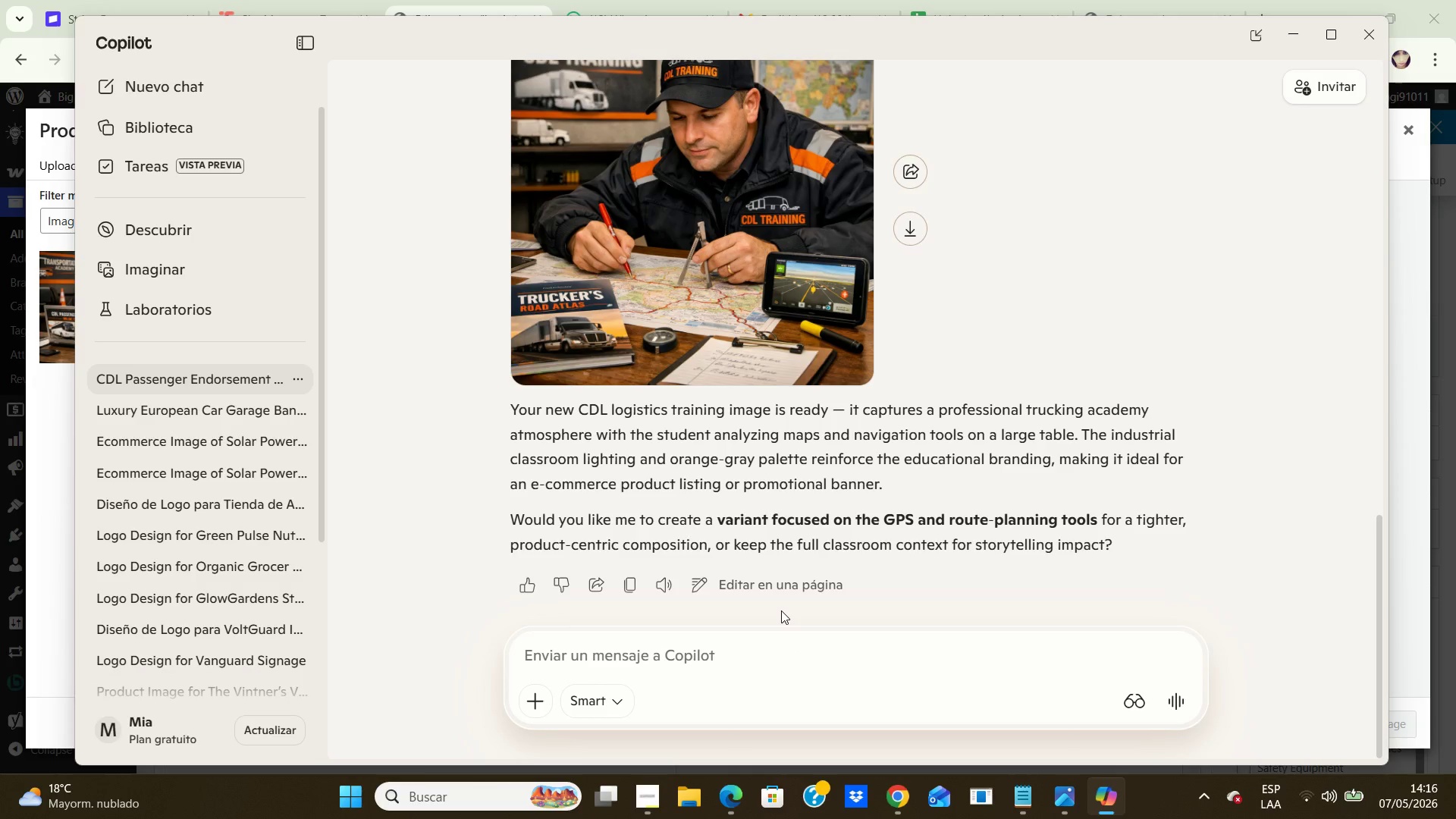 
type(es igual a la anterior haz otra propuesta)
 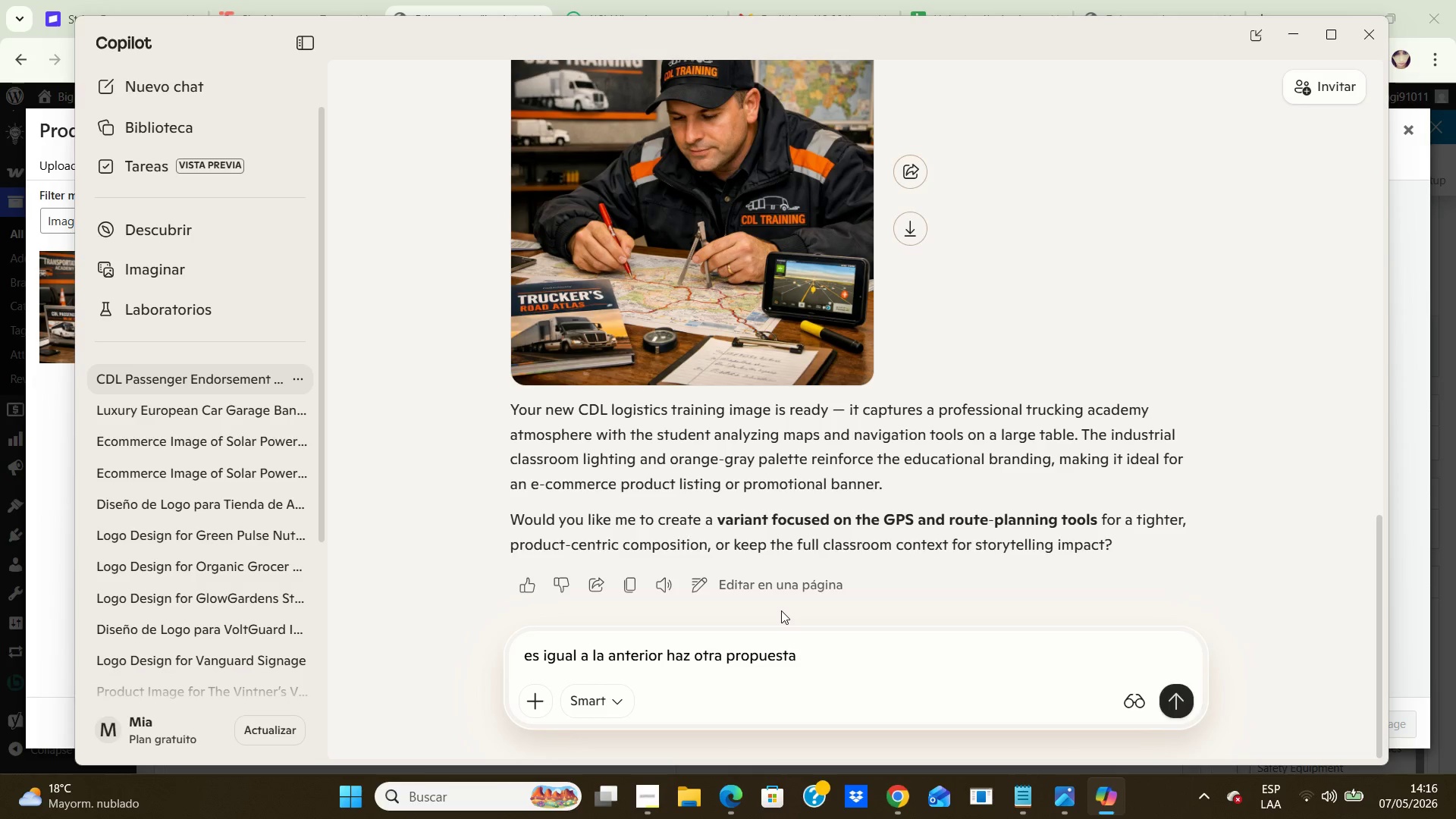 
key(Enter)
 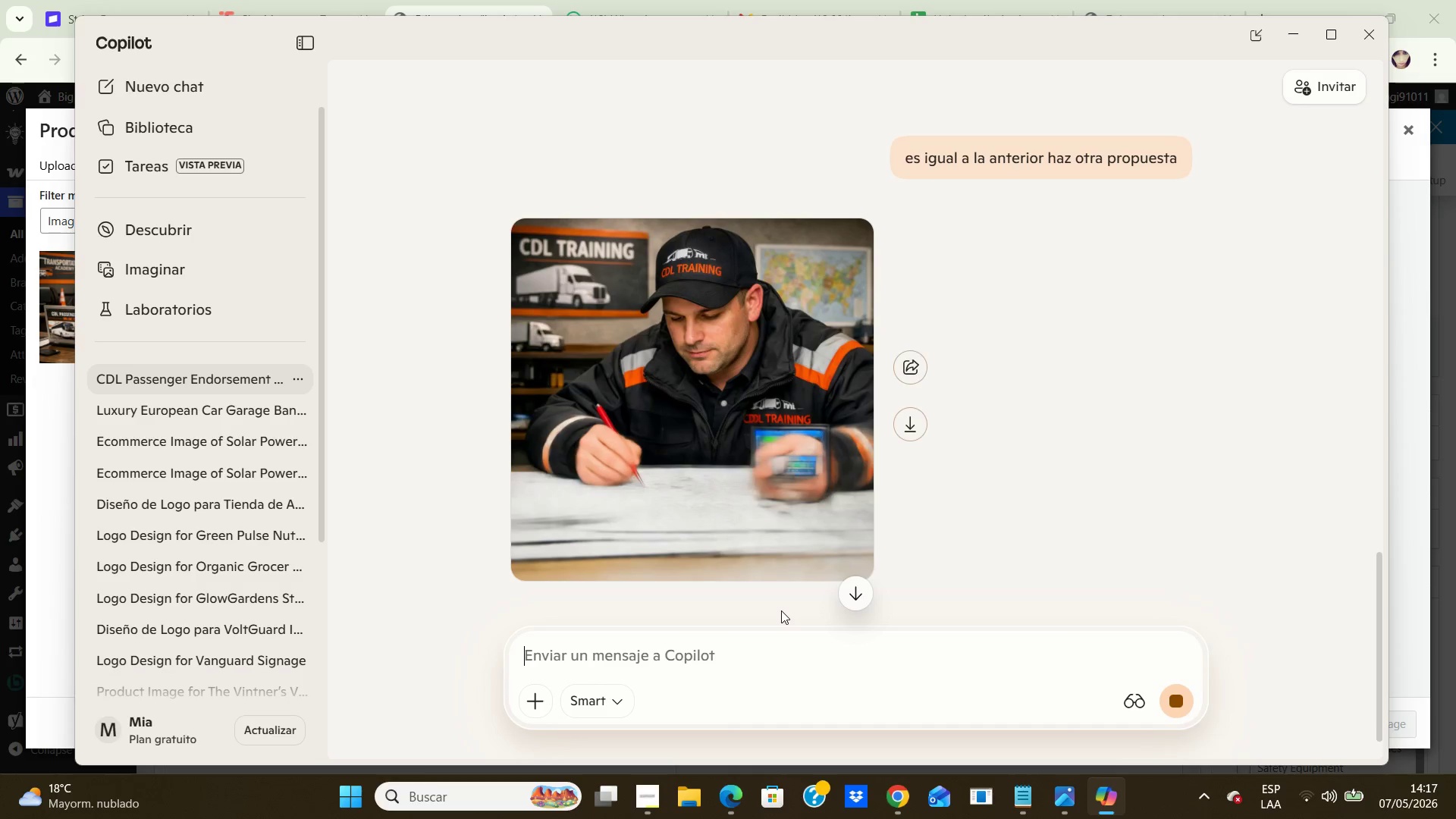 
wait(34.84)
 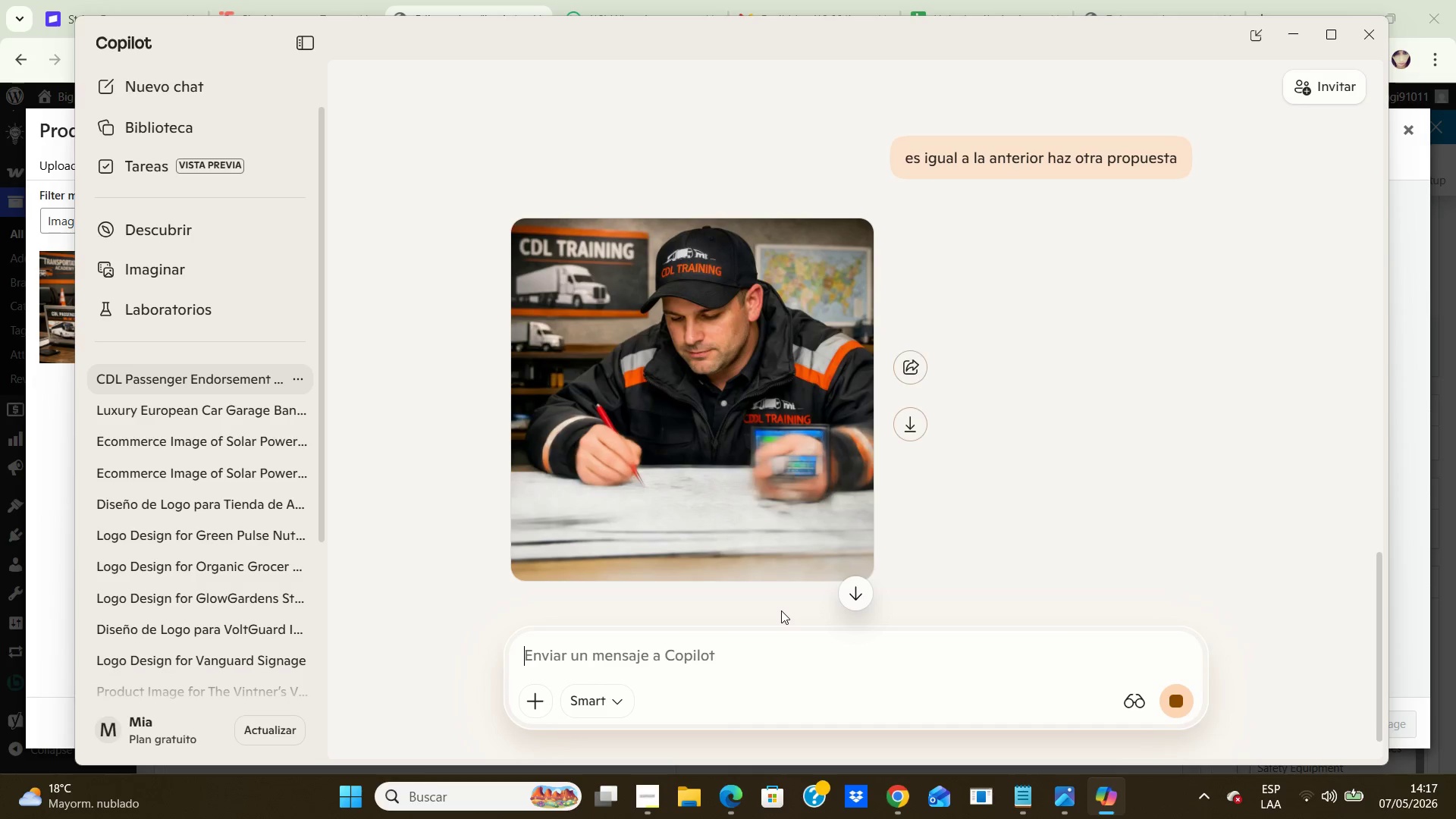 
type(solo haz la ruta el camion y la parte nranja lo de cdl training )
 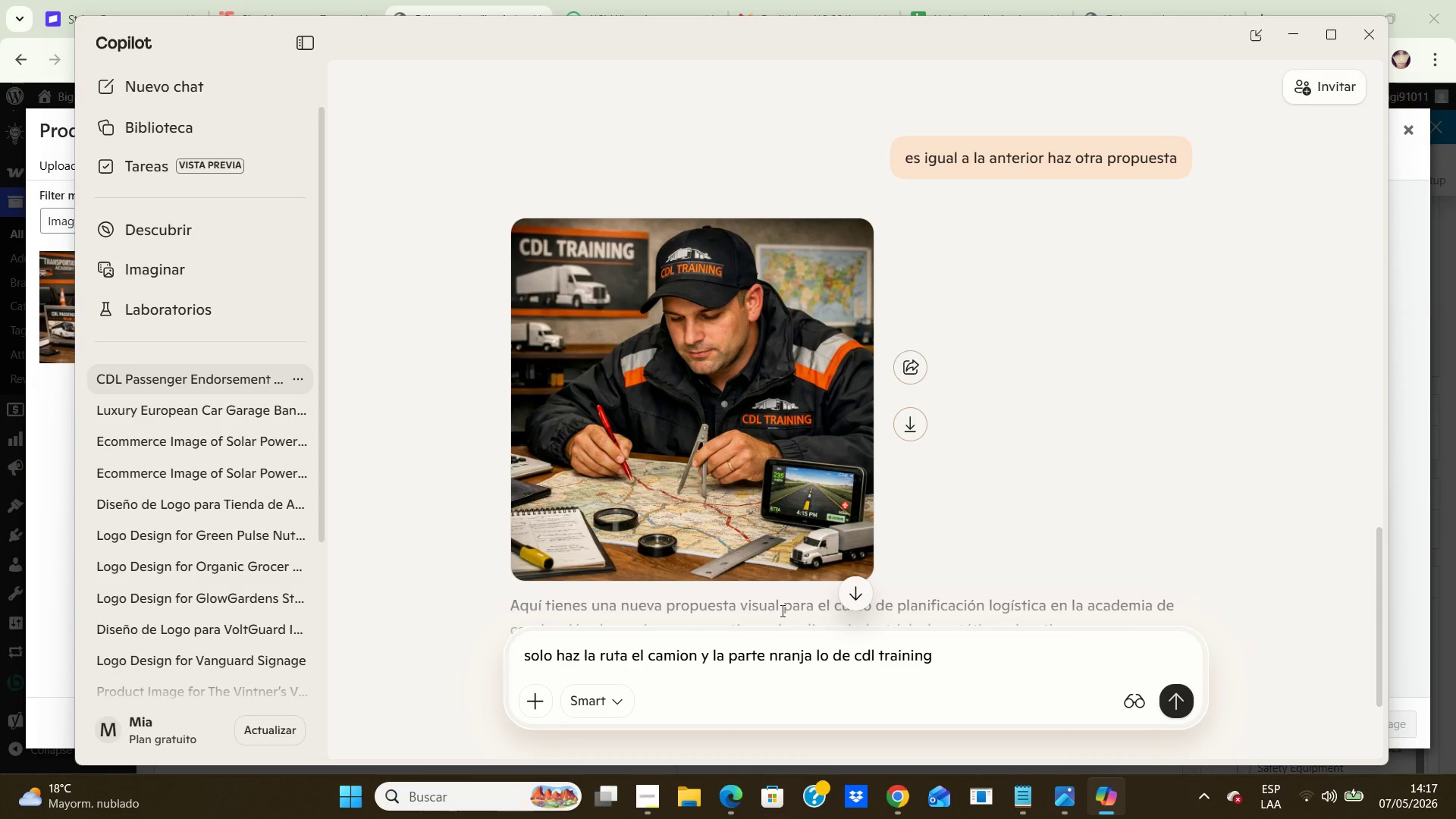 
key(Enter)
 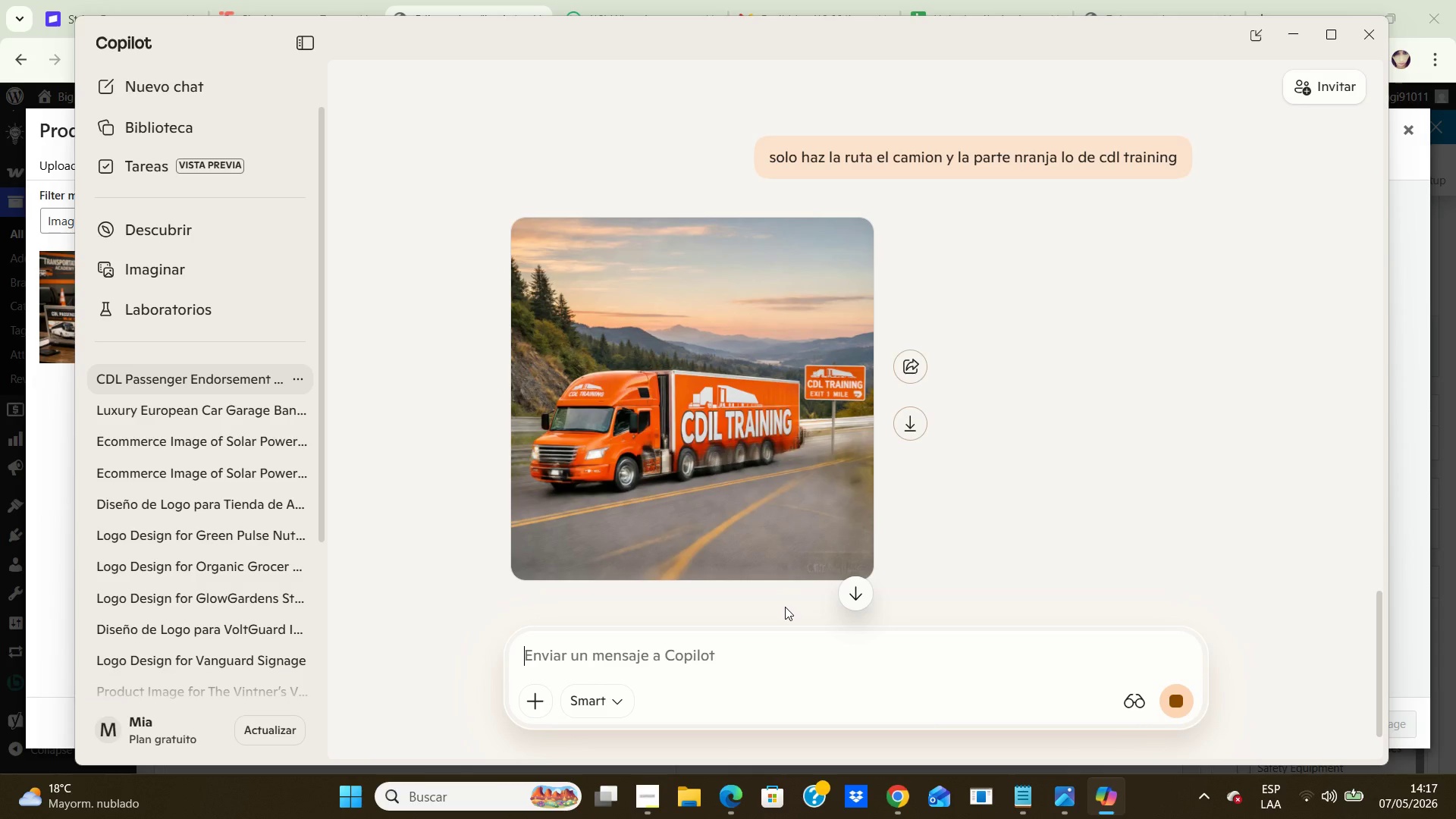 
wait(35.38)
 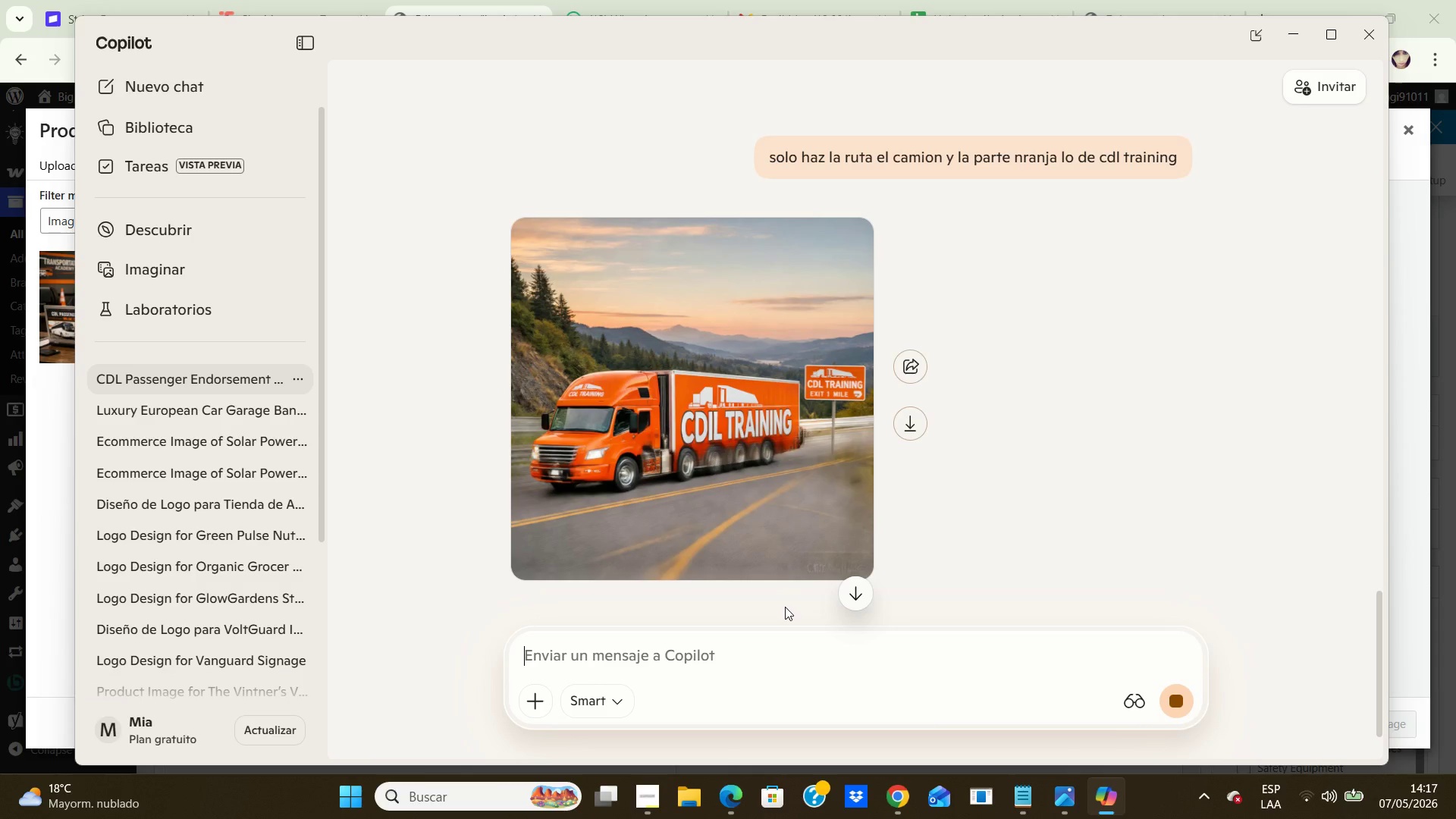 
left_click([918, 423])
 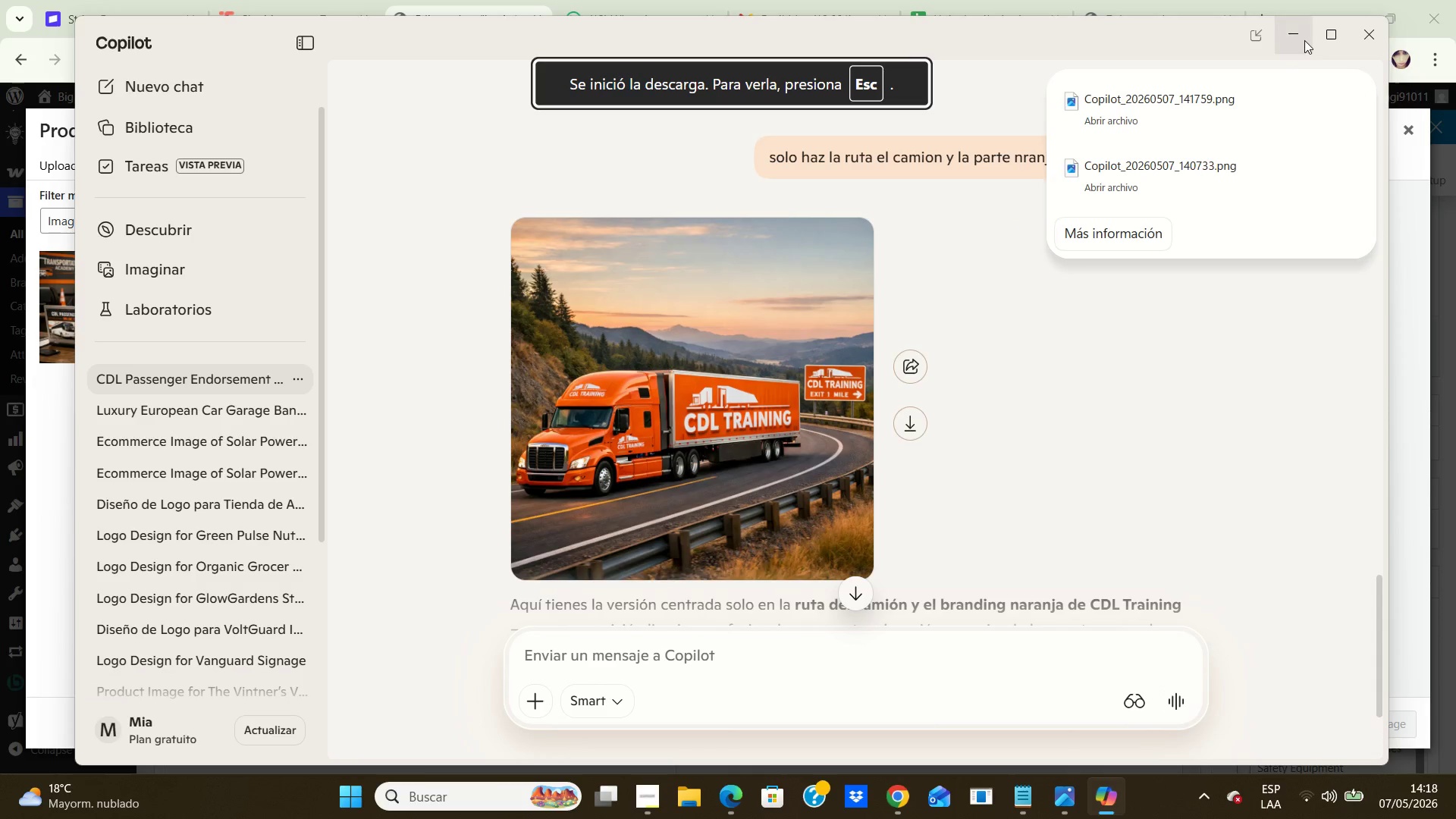 
left_click([1292, 34])
 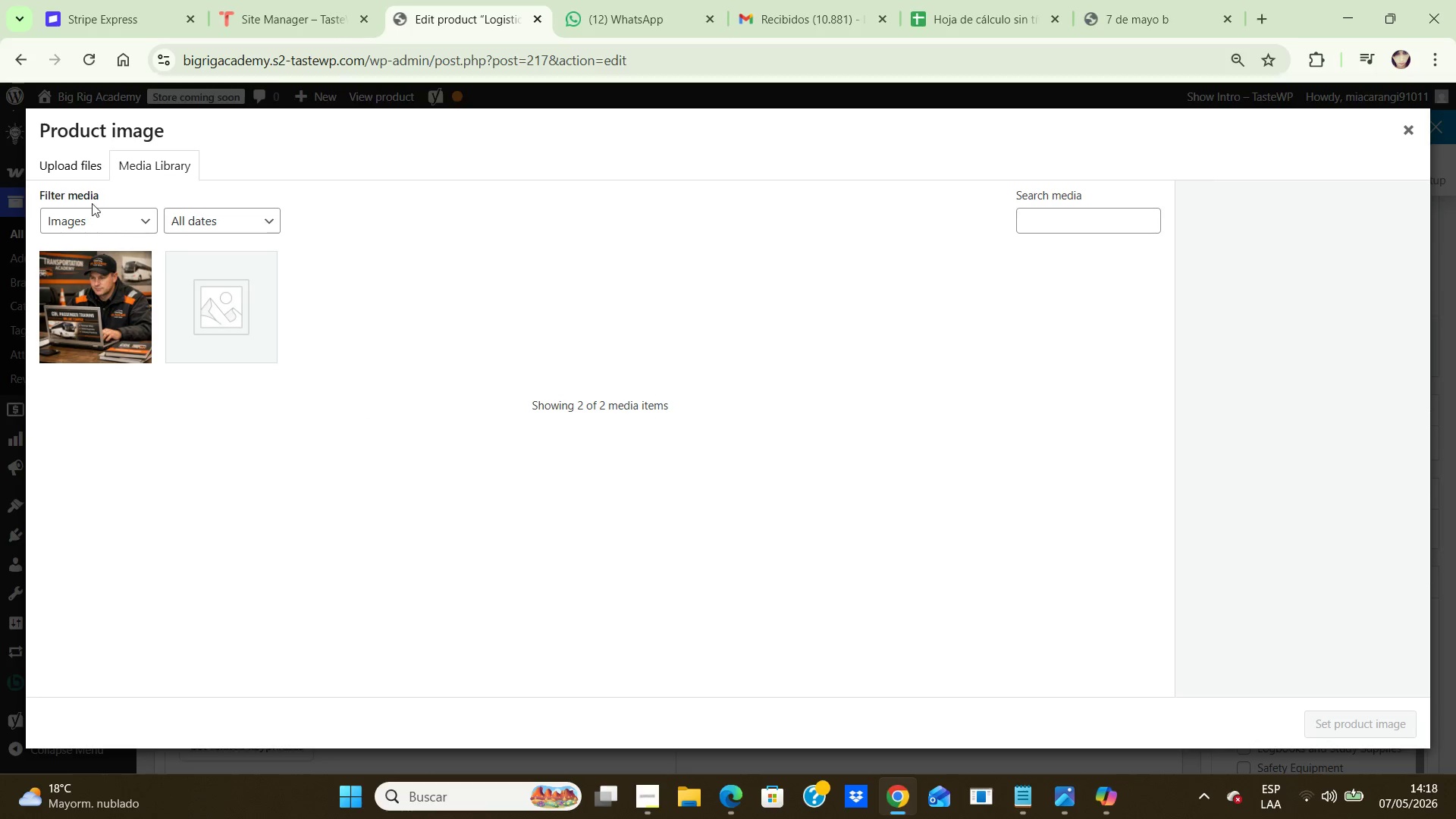 
left_click([80, 160])
 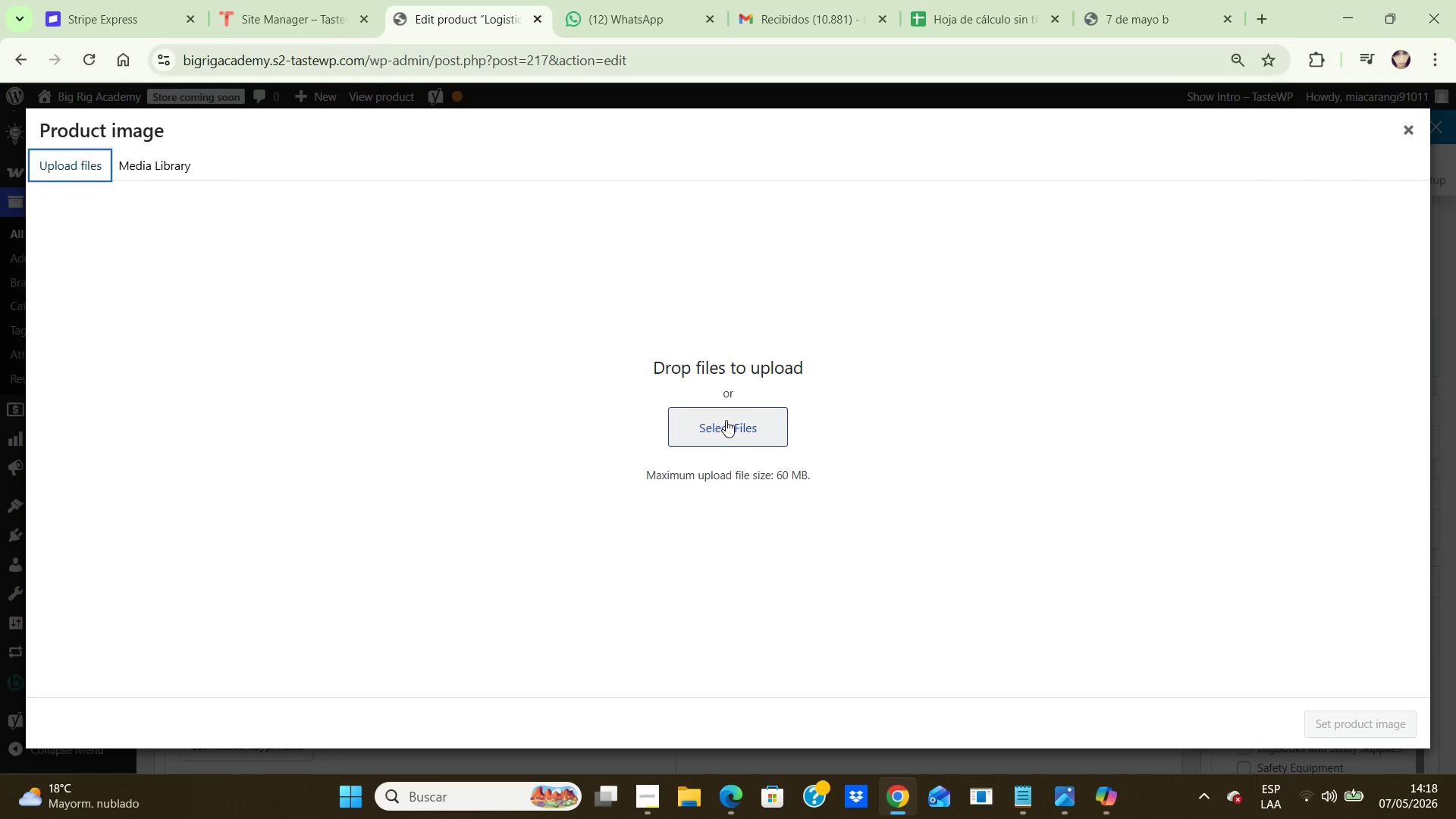 
left_click([730, 420])
 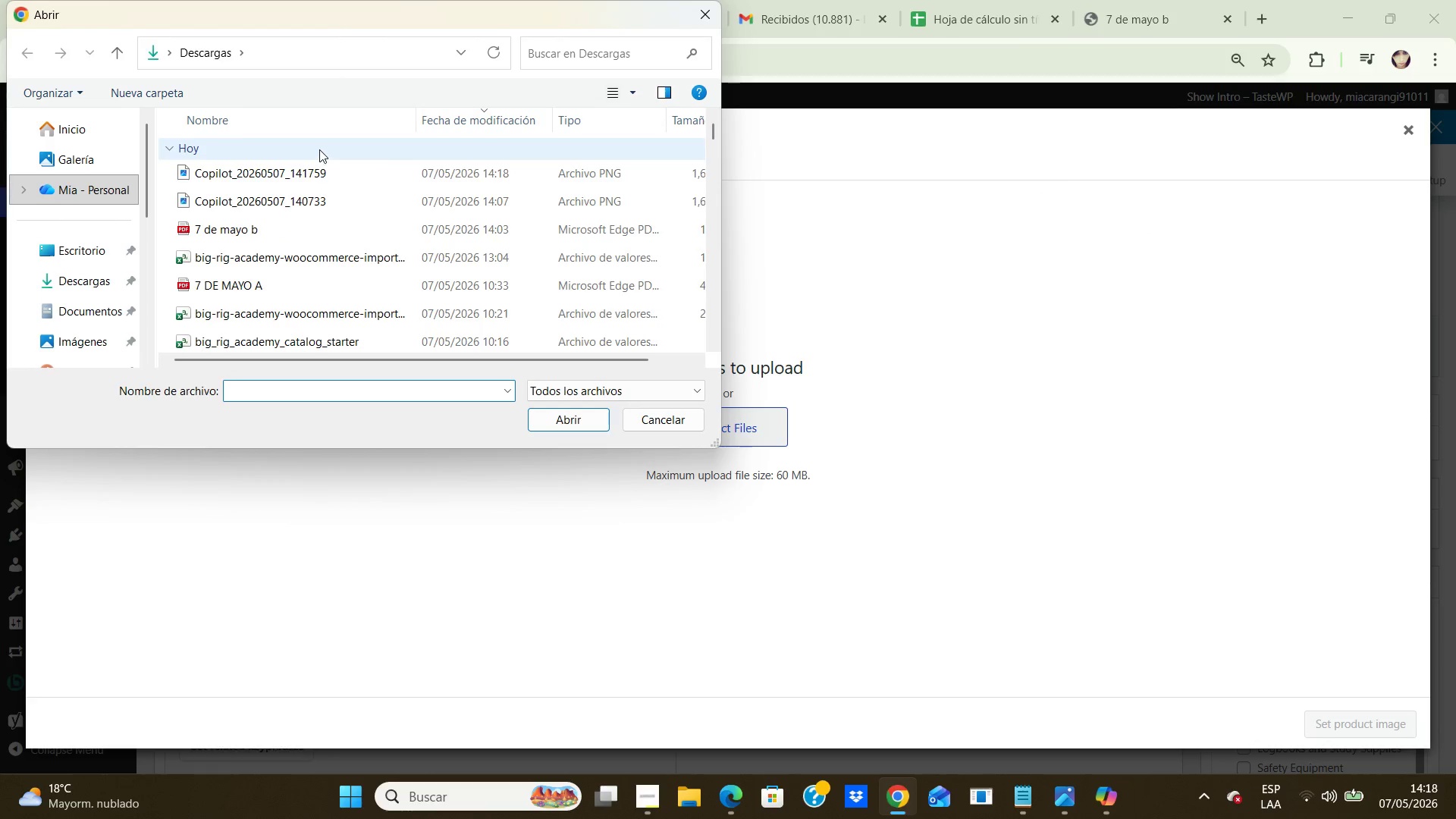 
left_click([318, 169])
 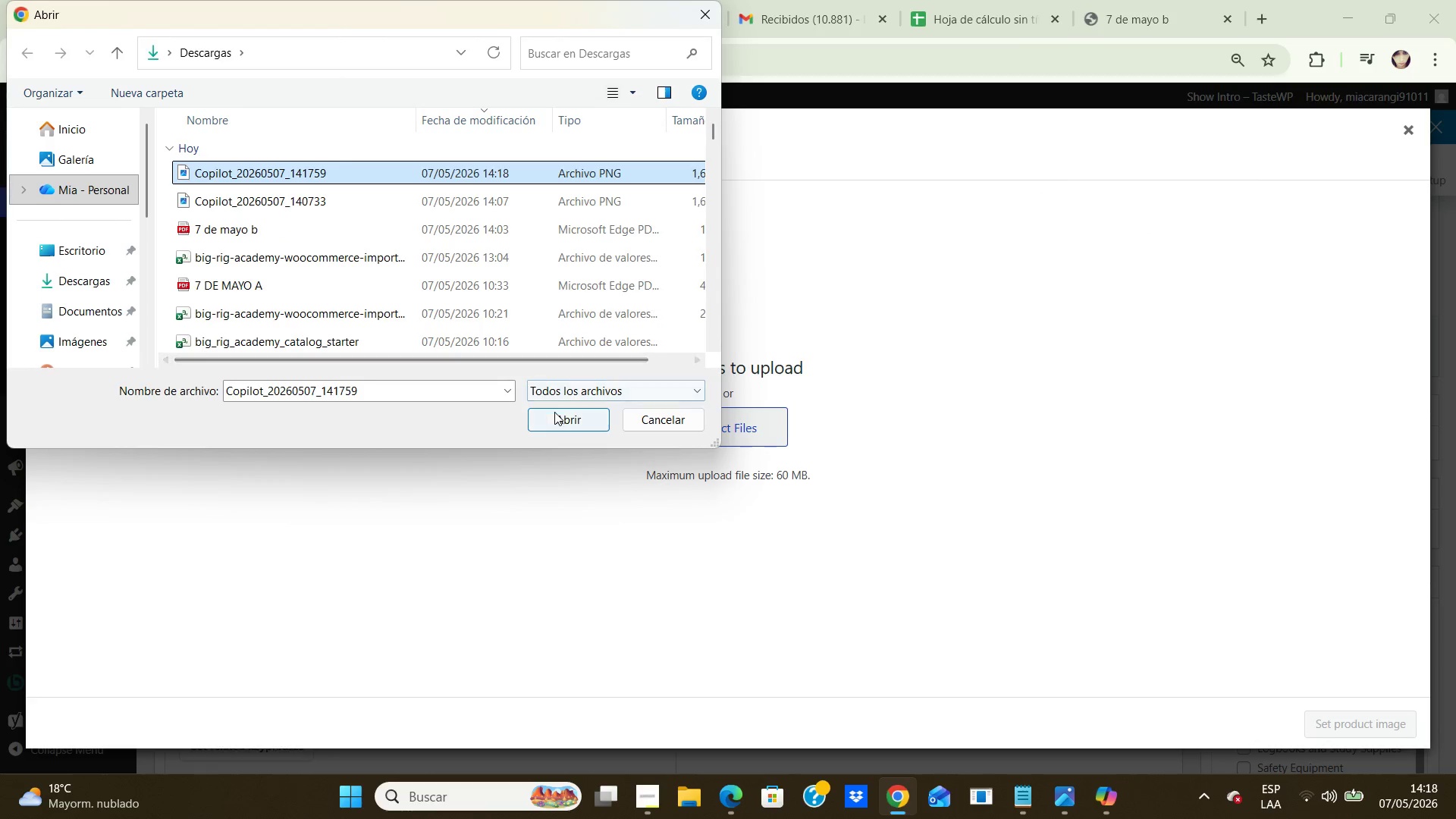 
left_click([557, 416])
 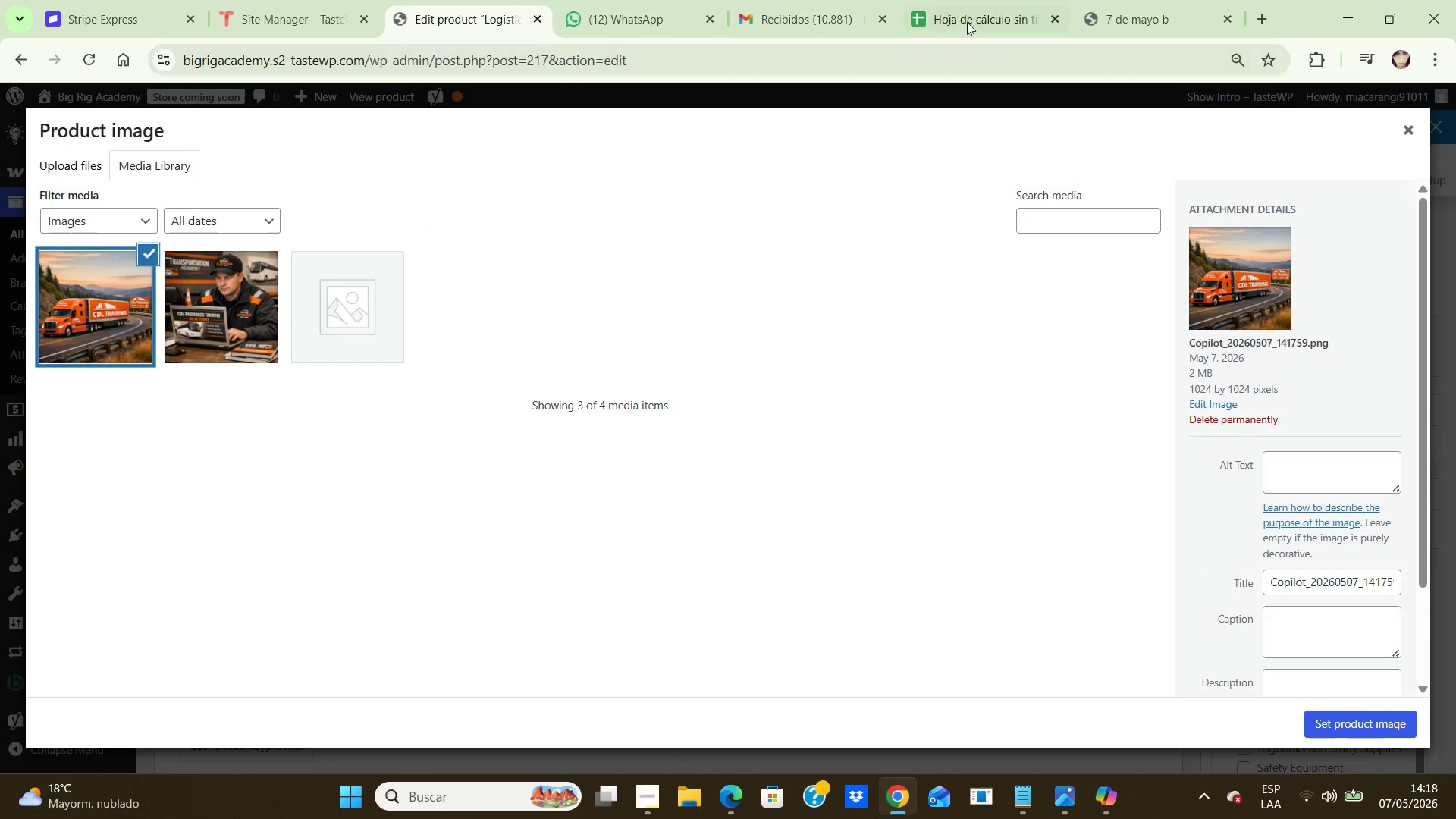 
wait(5.61)
 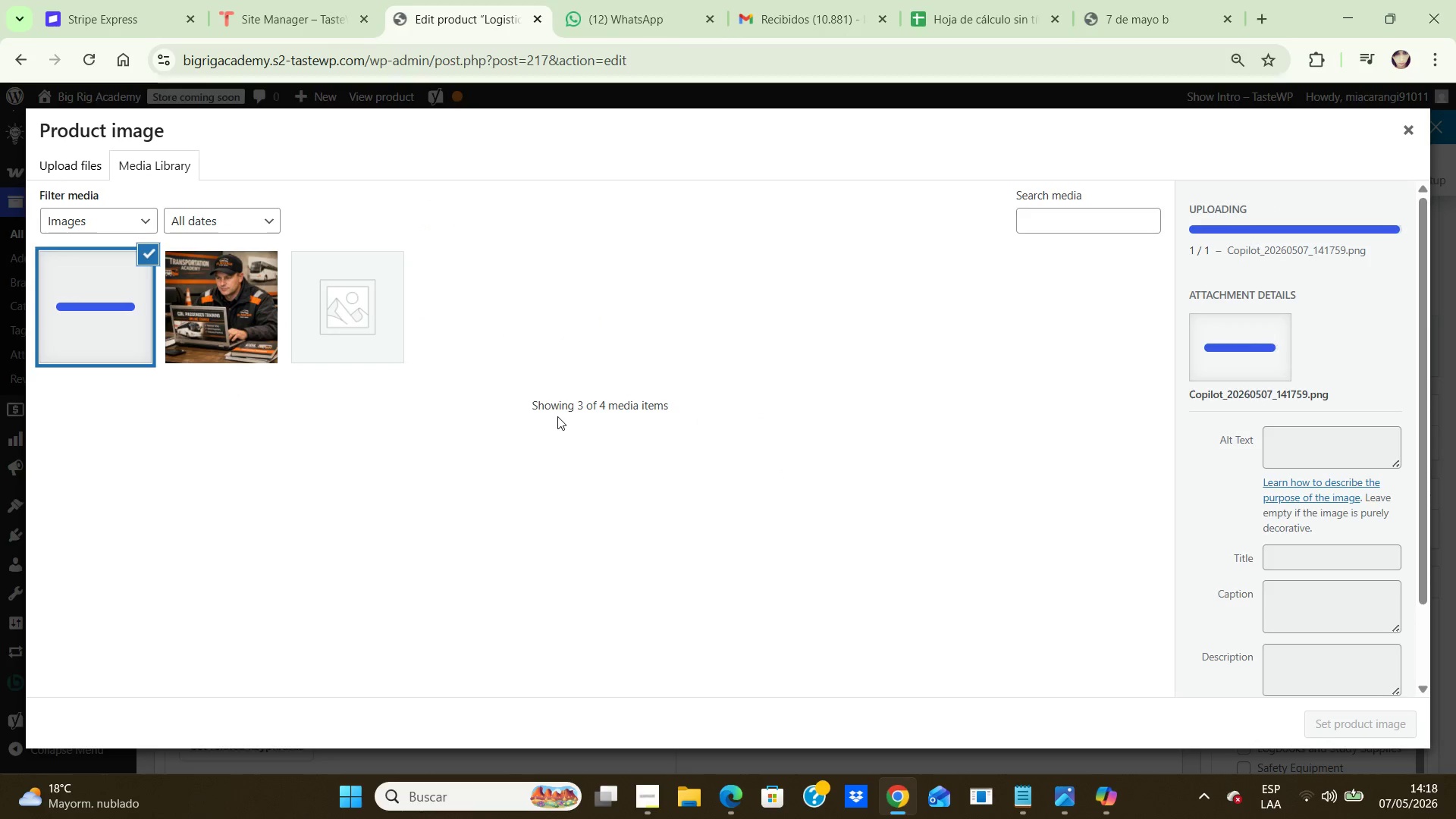 
left_click([973, 7])
 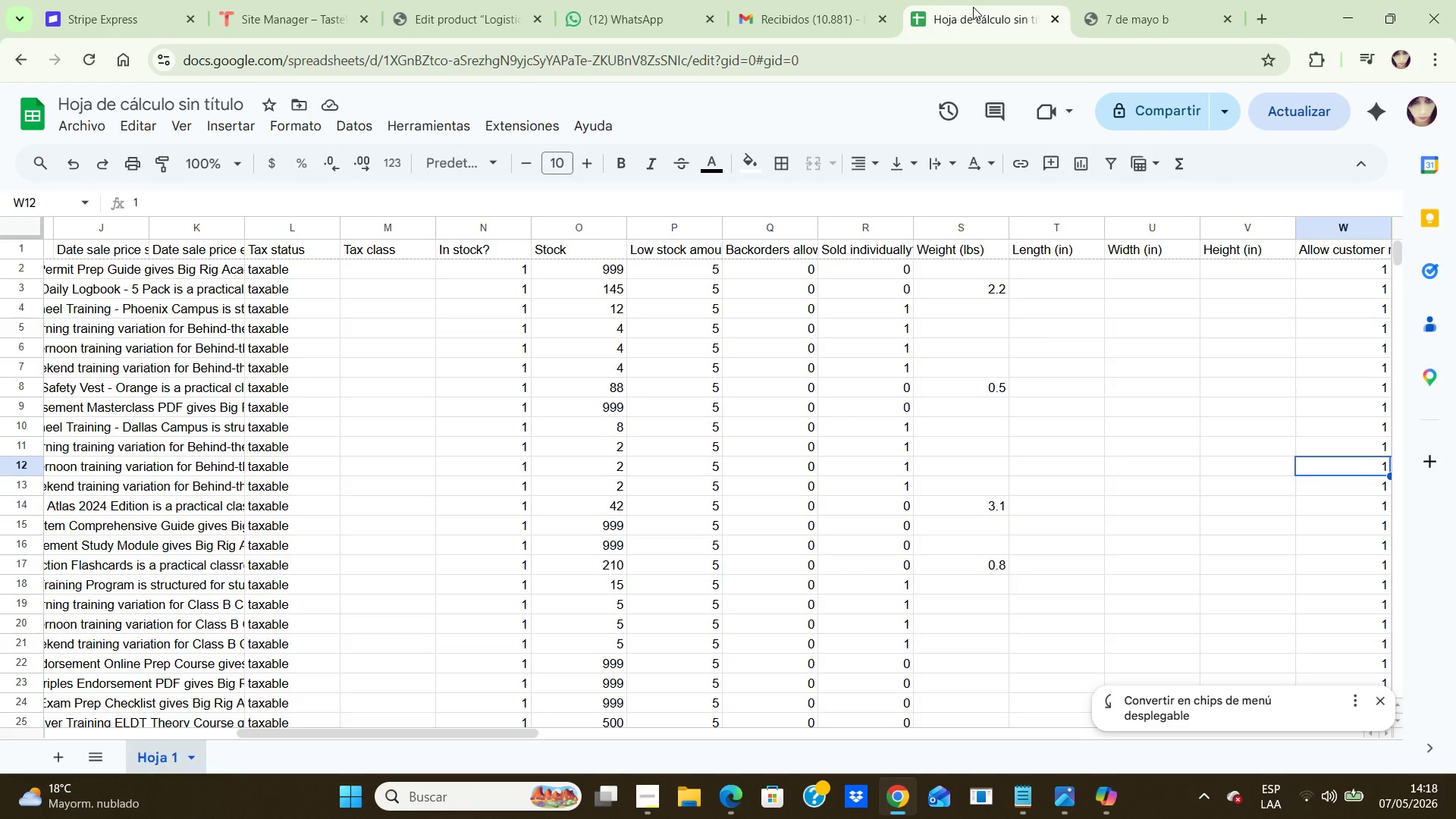 
left_click([973, 7])
 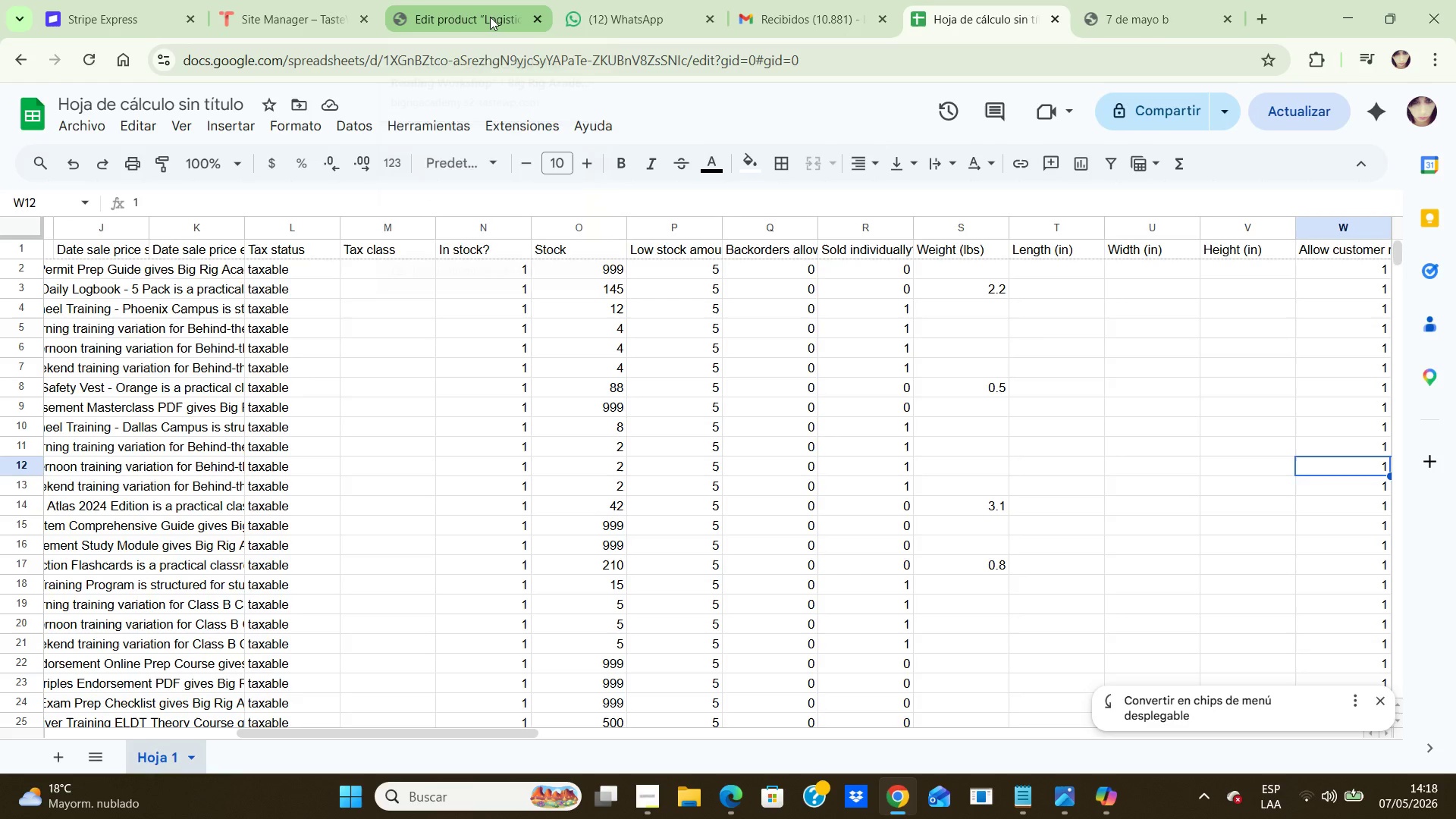 
left_click([490, 17])
 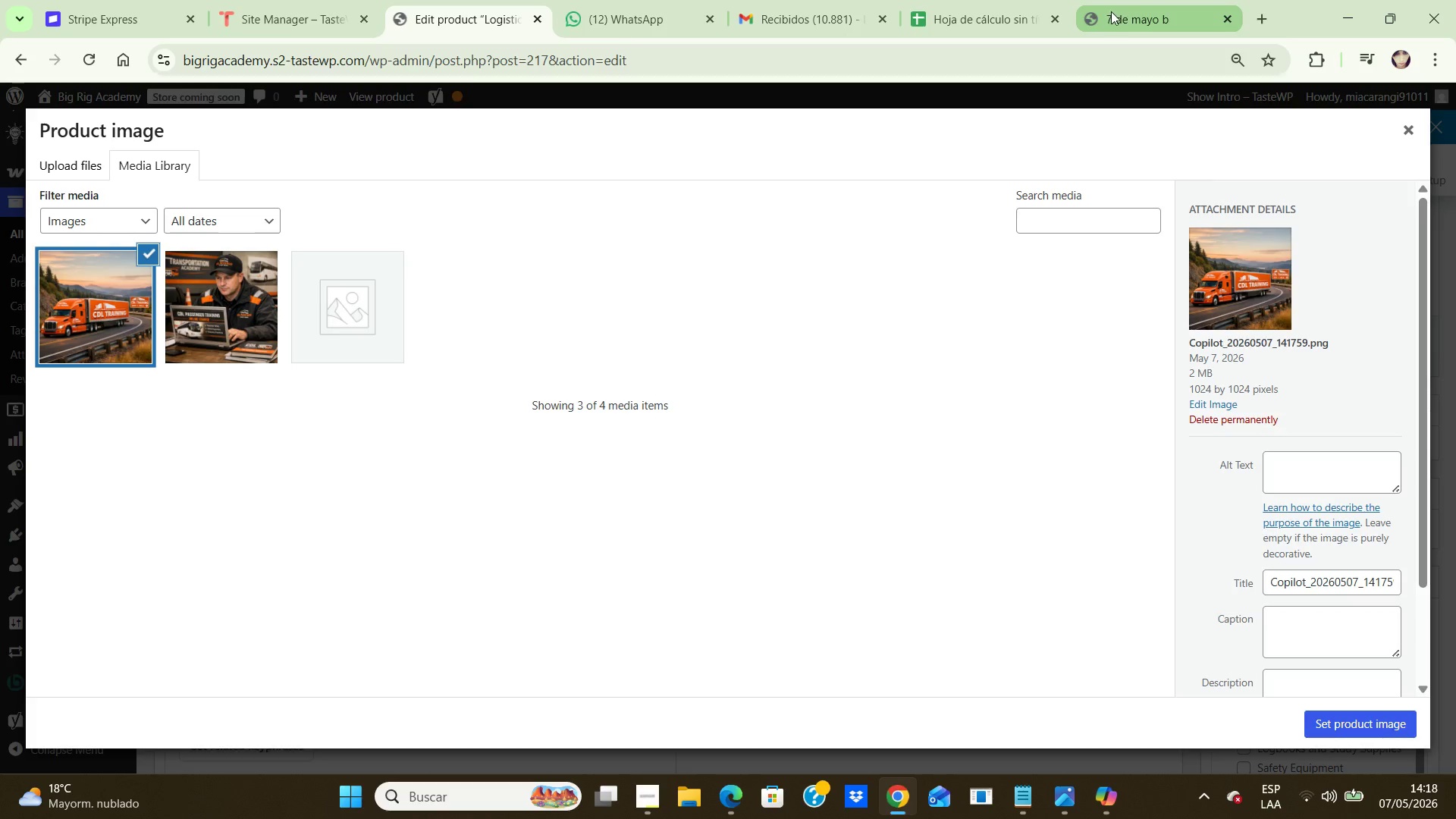 
left_click([1111, 11])
 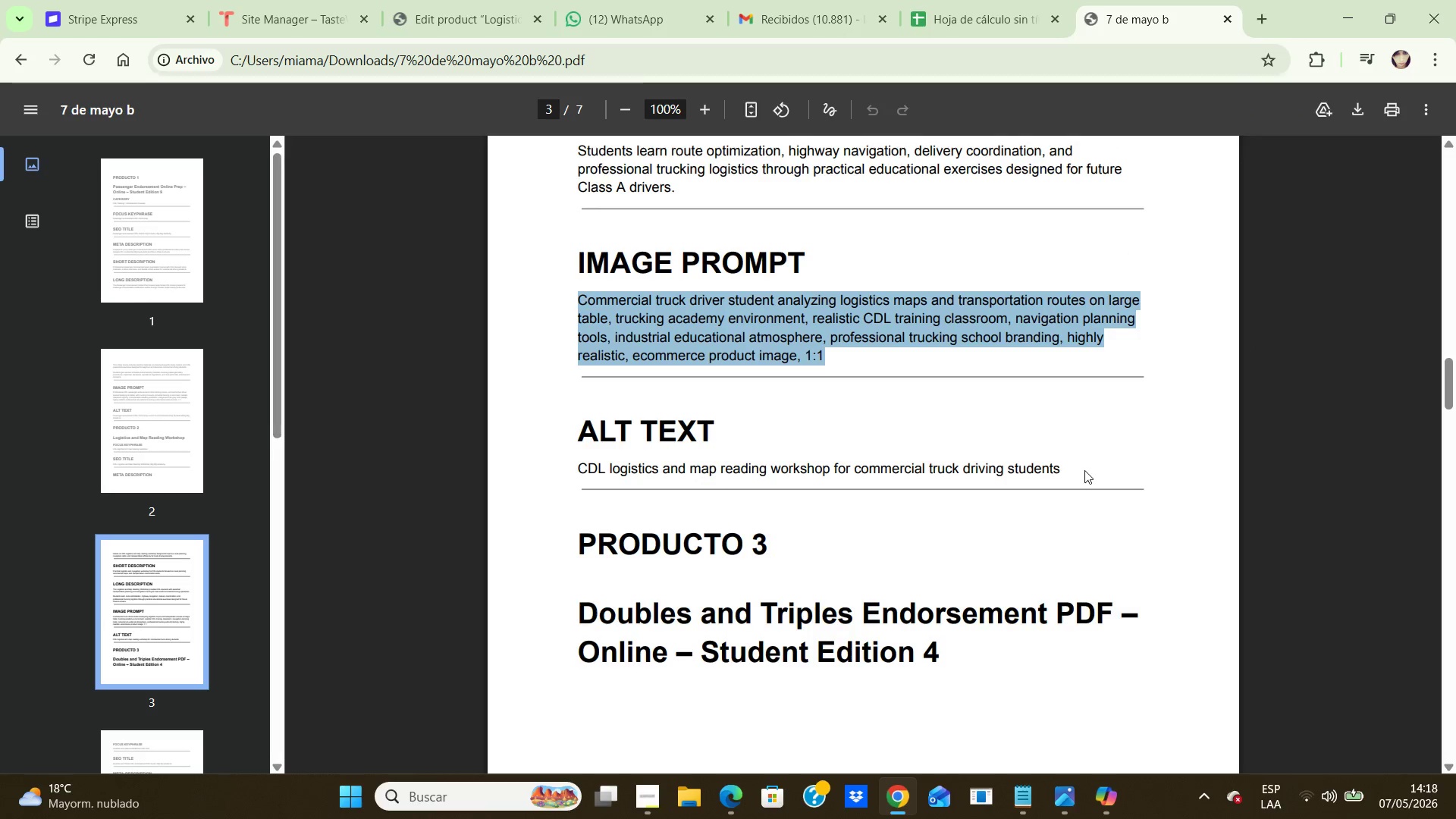 
left_click_drag(start_coordinate=[1081, 472], to_coordinate=[883, 474])
 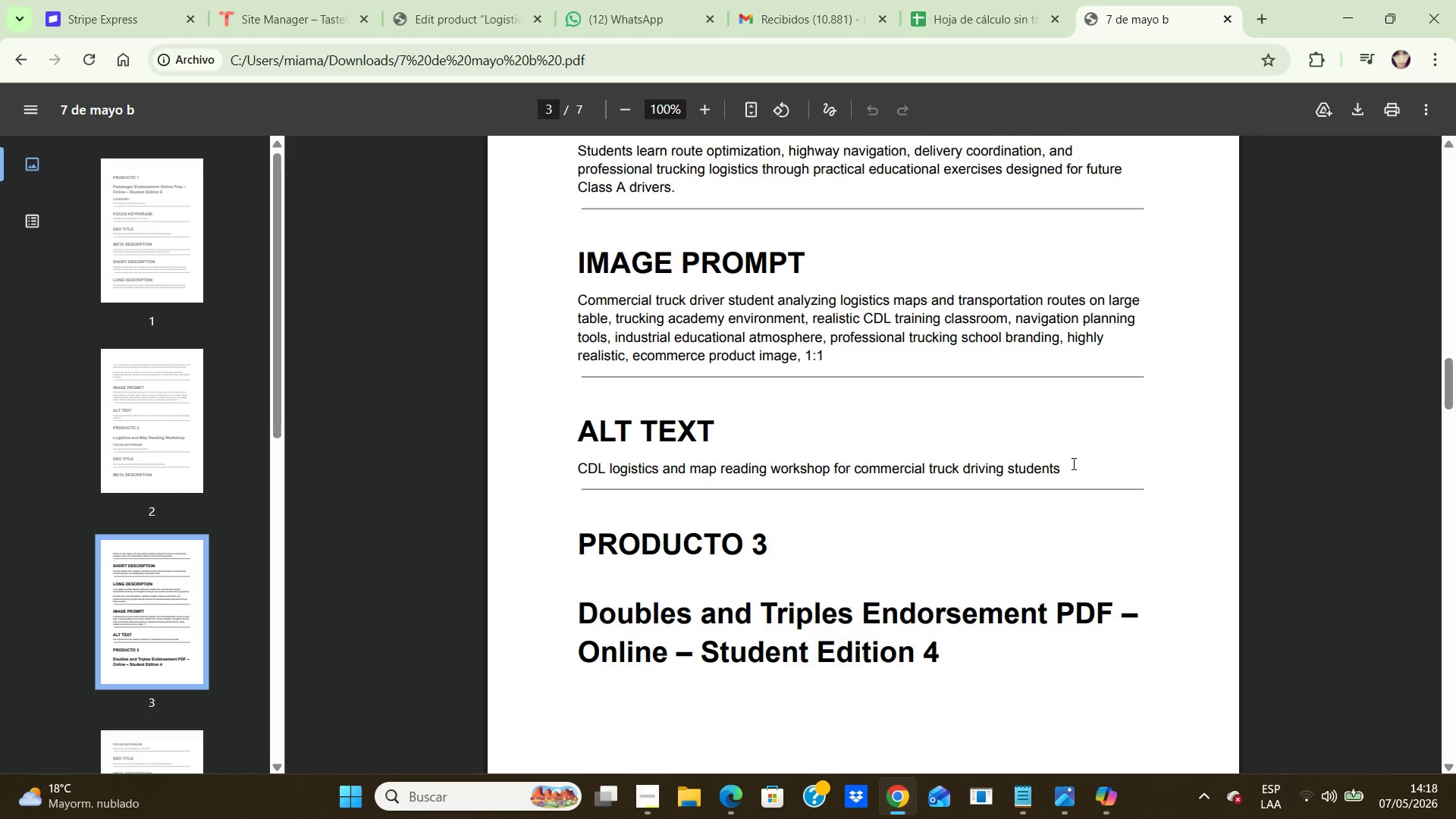 
left_click_drag(start_coordinate=[1072, 464], to_coordinate=[581, 463])
 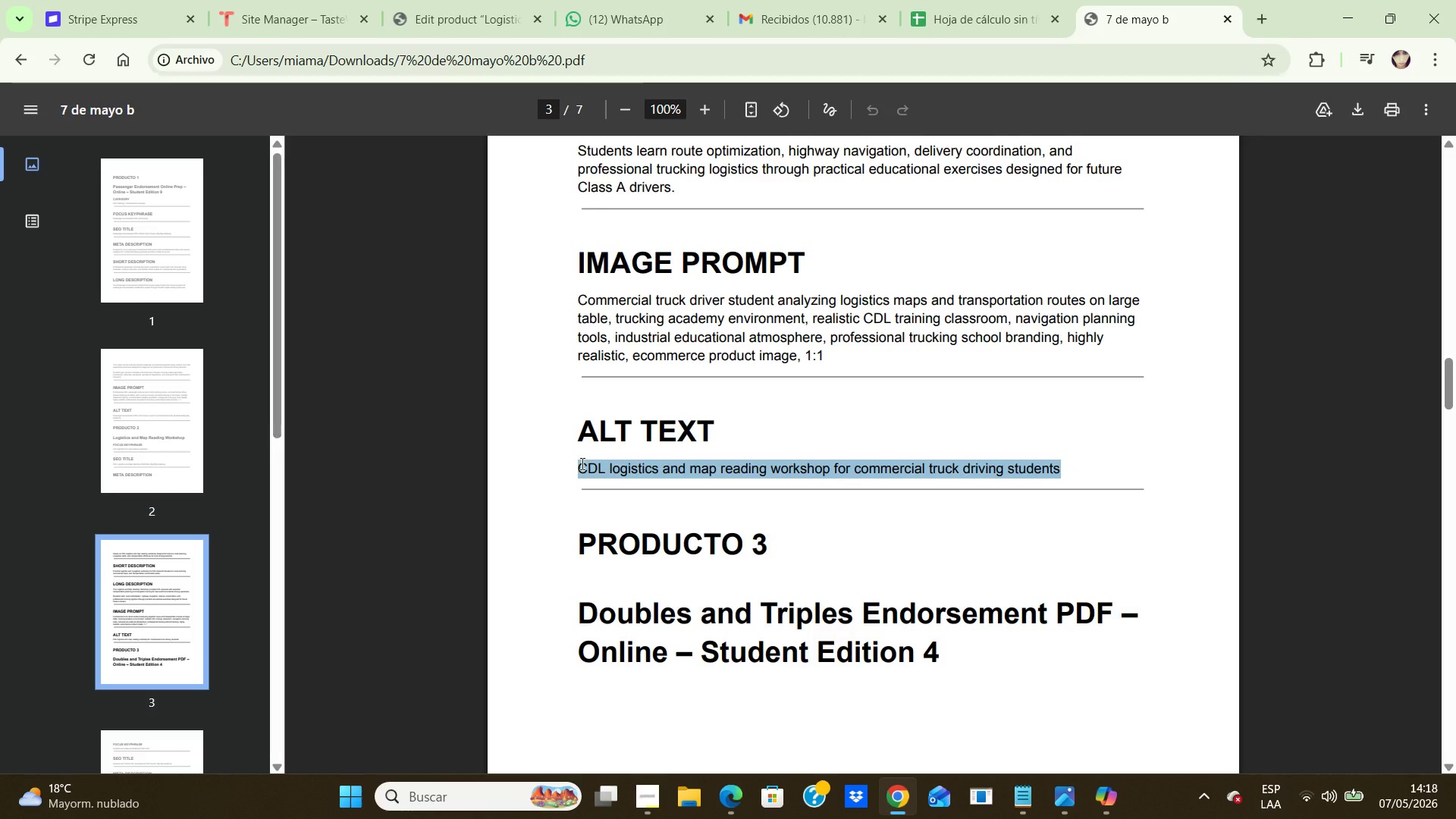 
key(Control+C)
 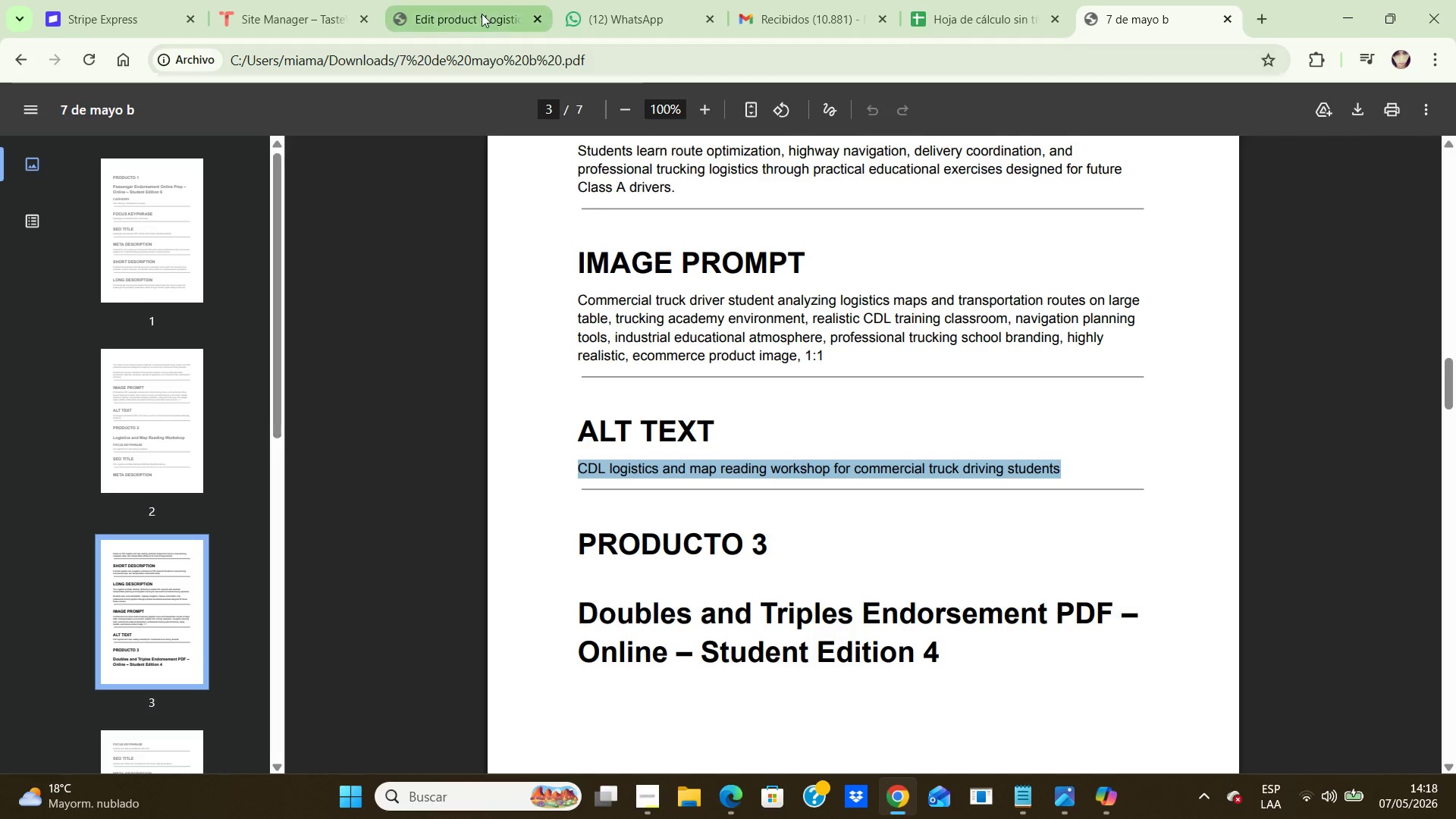 
left_click([482, 14])
 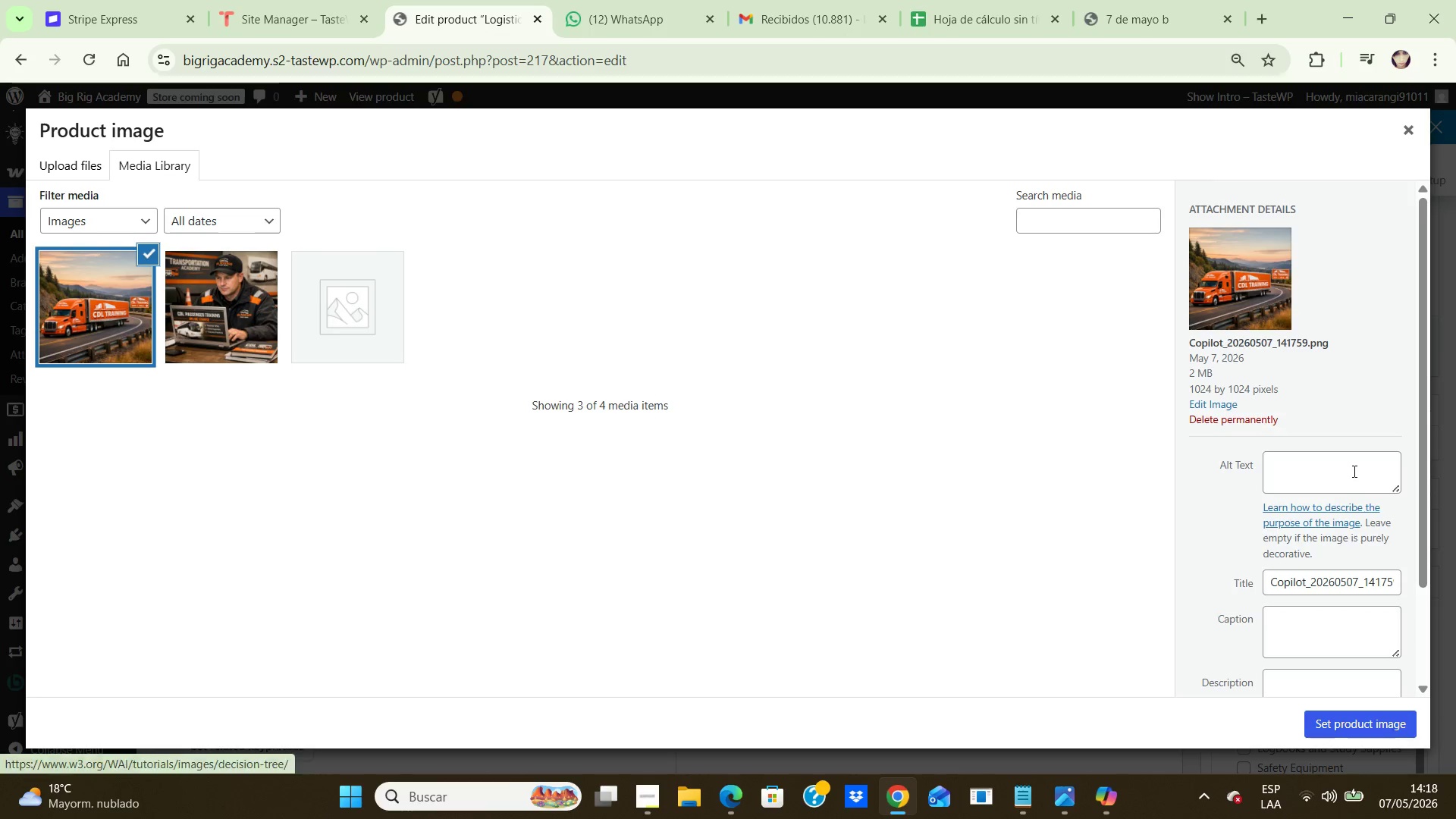 
left_click([1351, 468])
 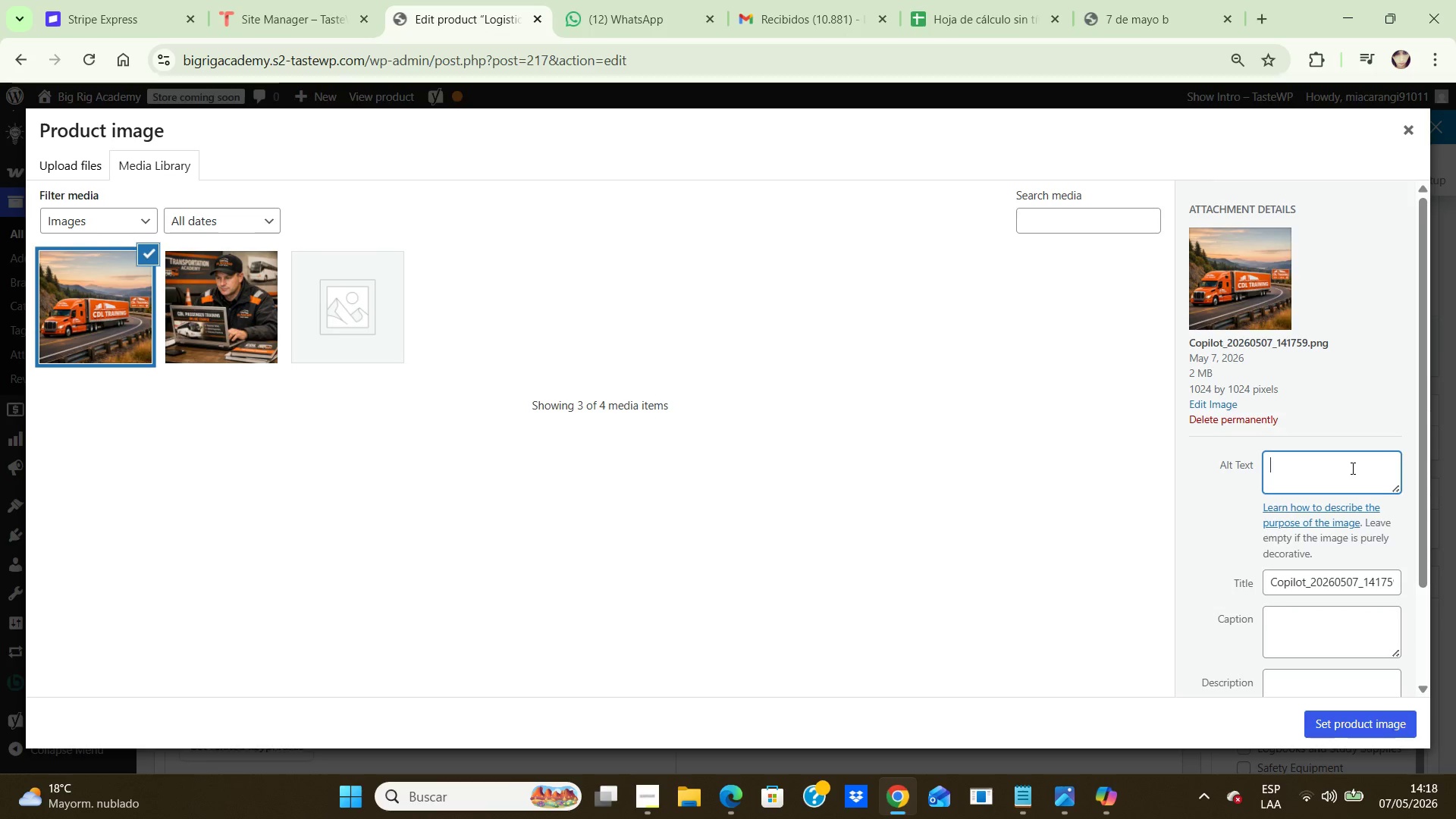 
key(Control+V)
 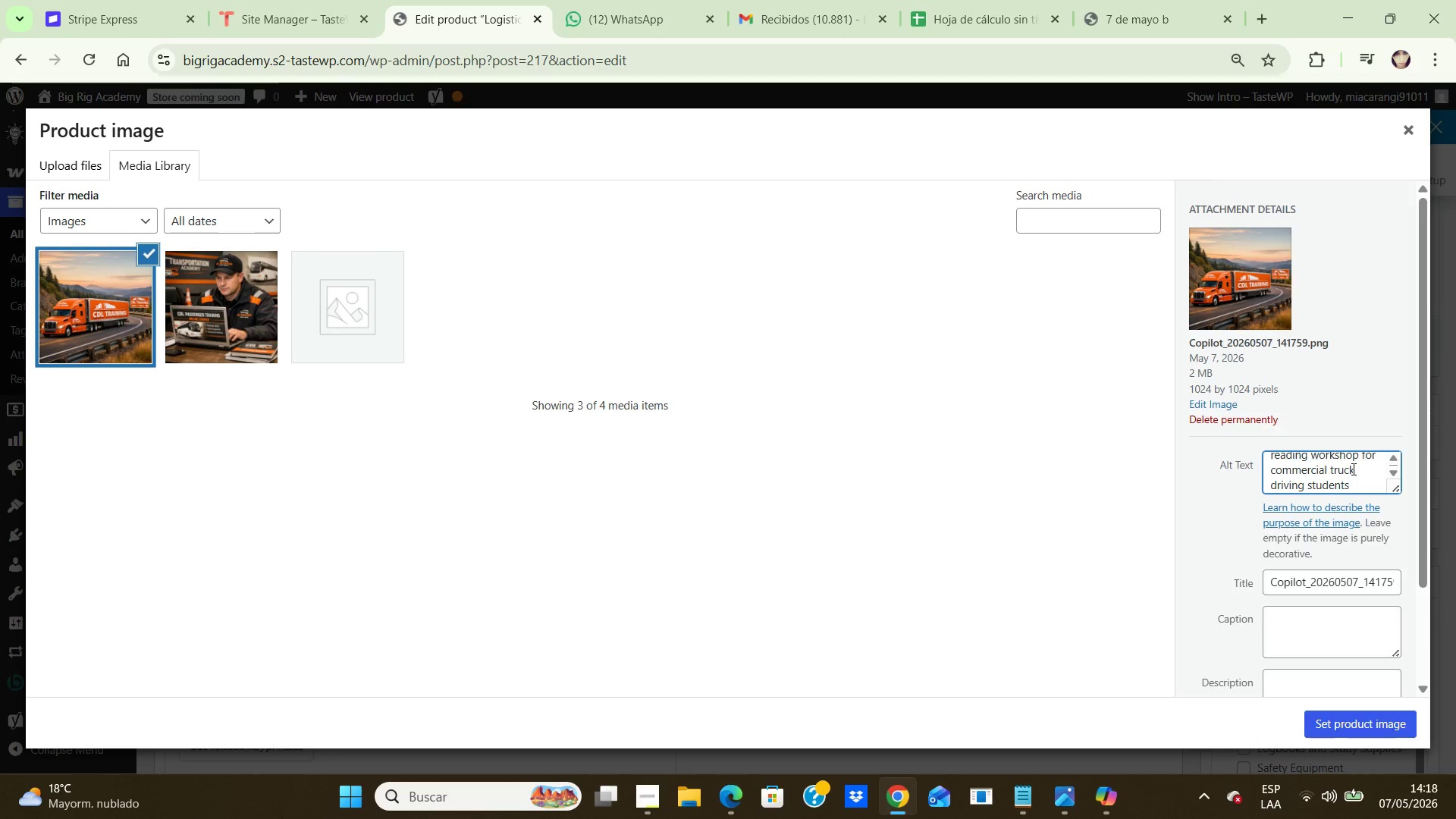 
wait(7.55)
 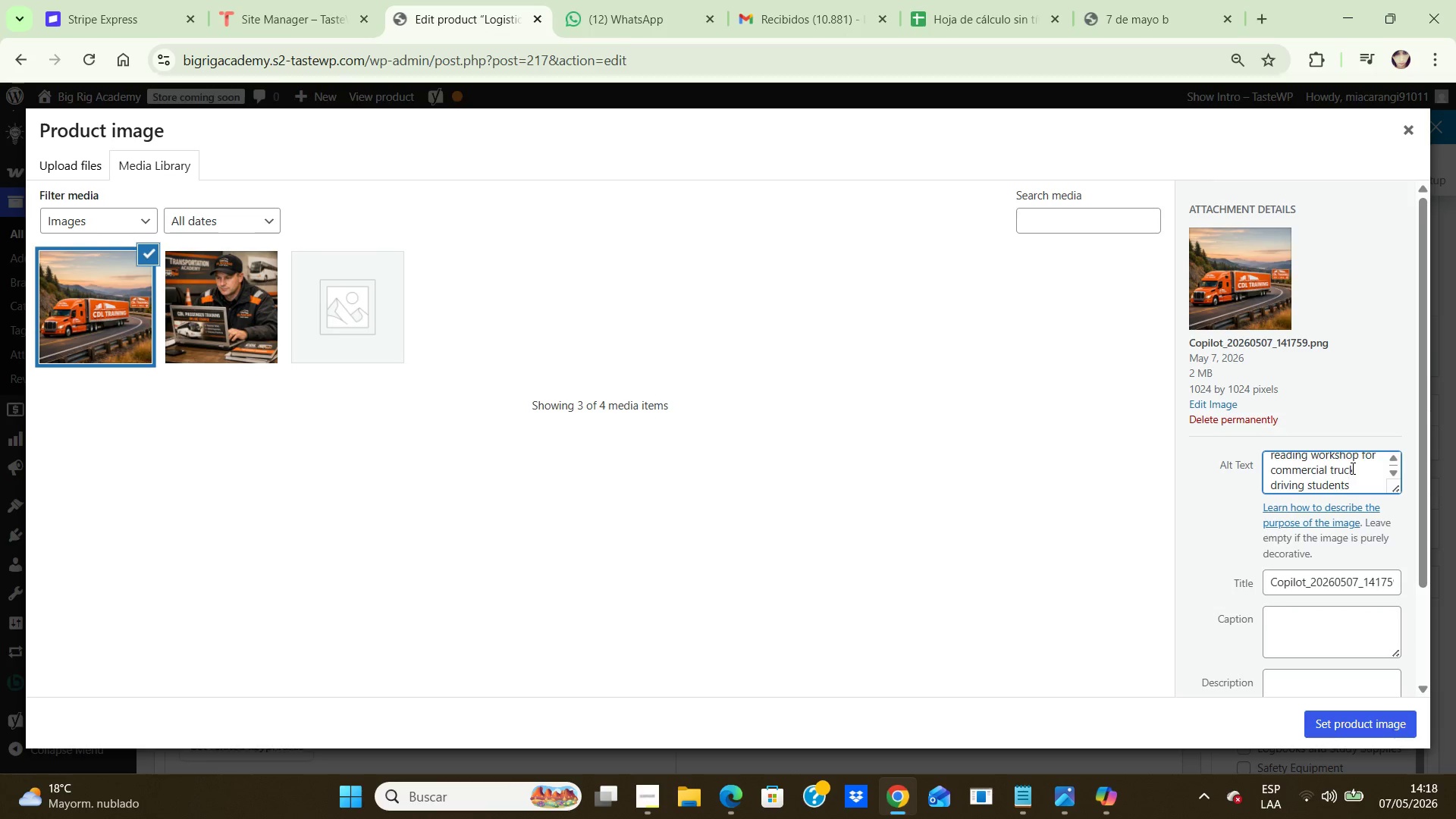 
key(PrintScreen)
 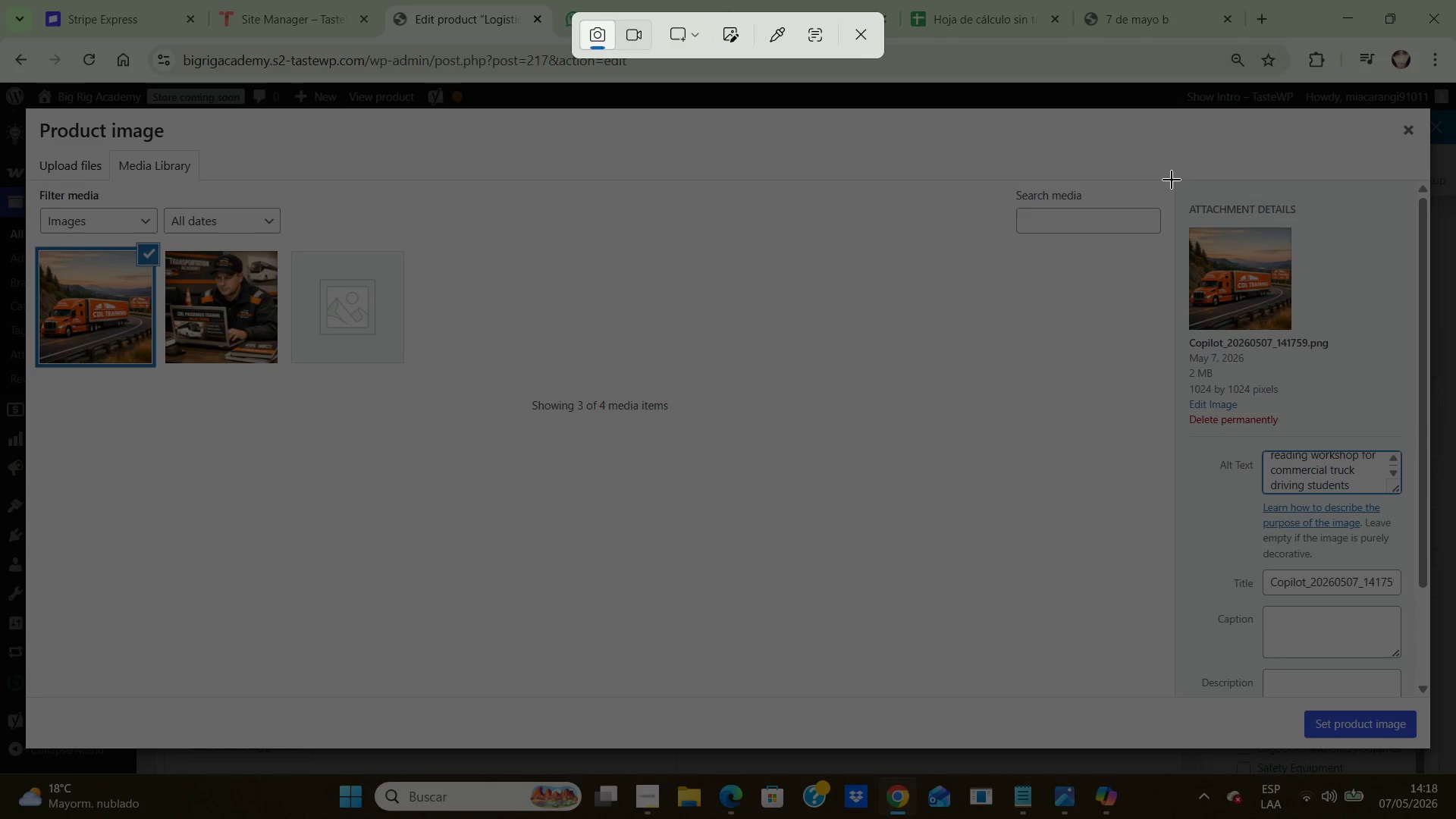 
left_click_drag(start_coordinate=[1179, 174], to_coordinate=[1432, 748])
 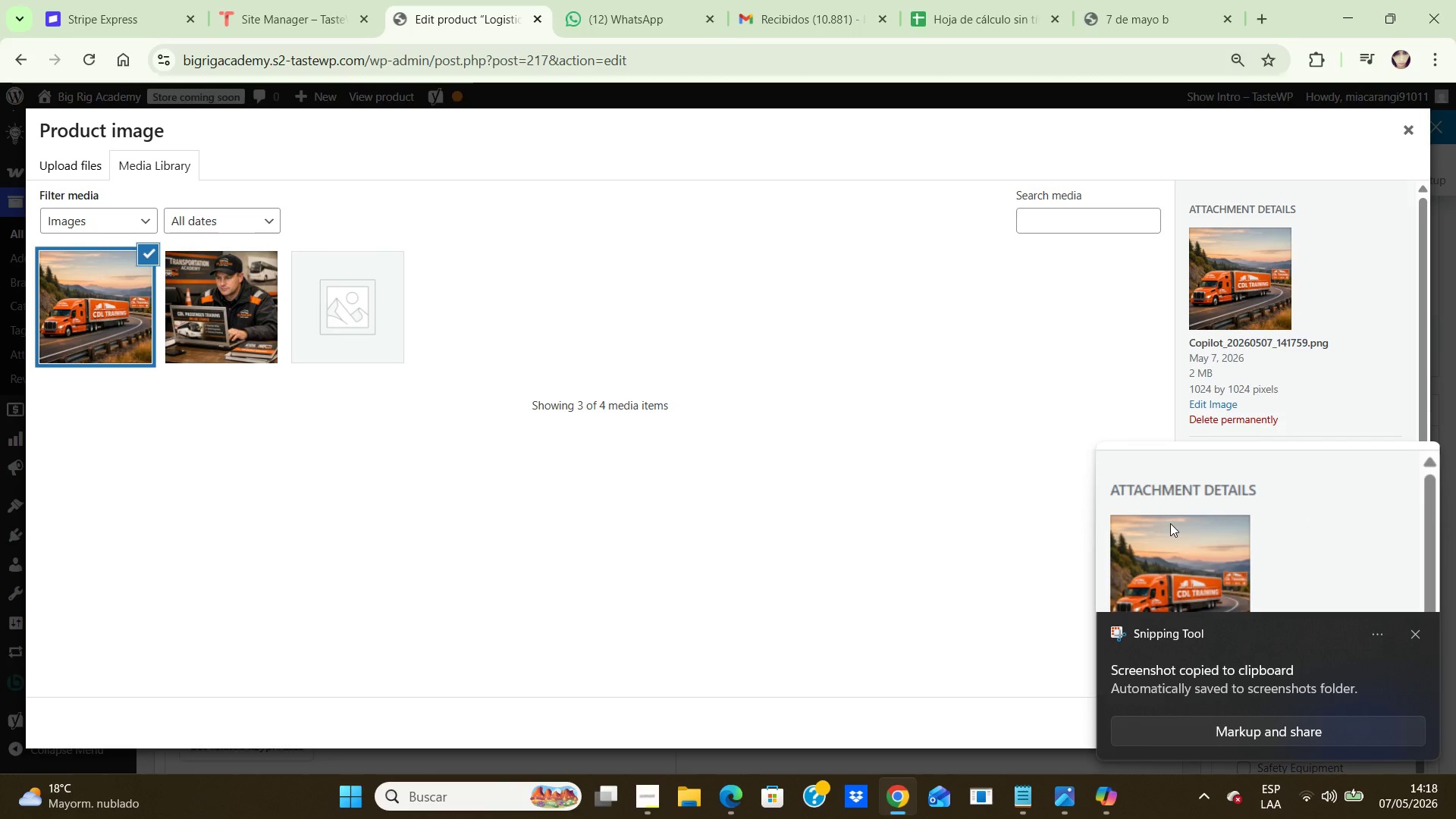 
double_click([1170, 523])
 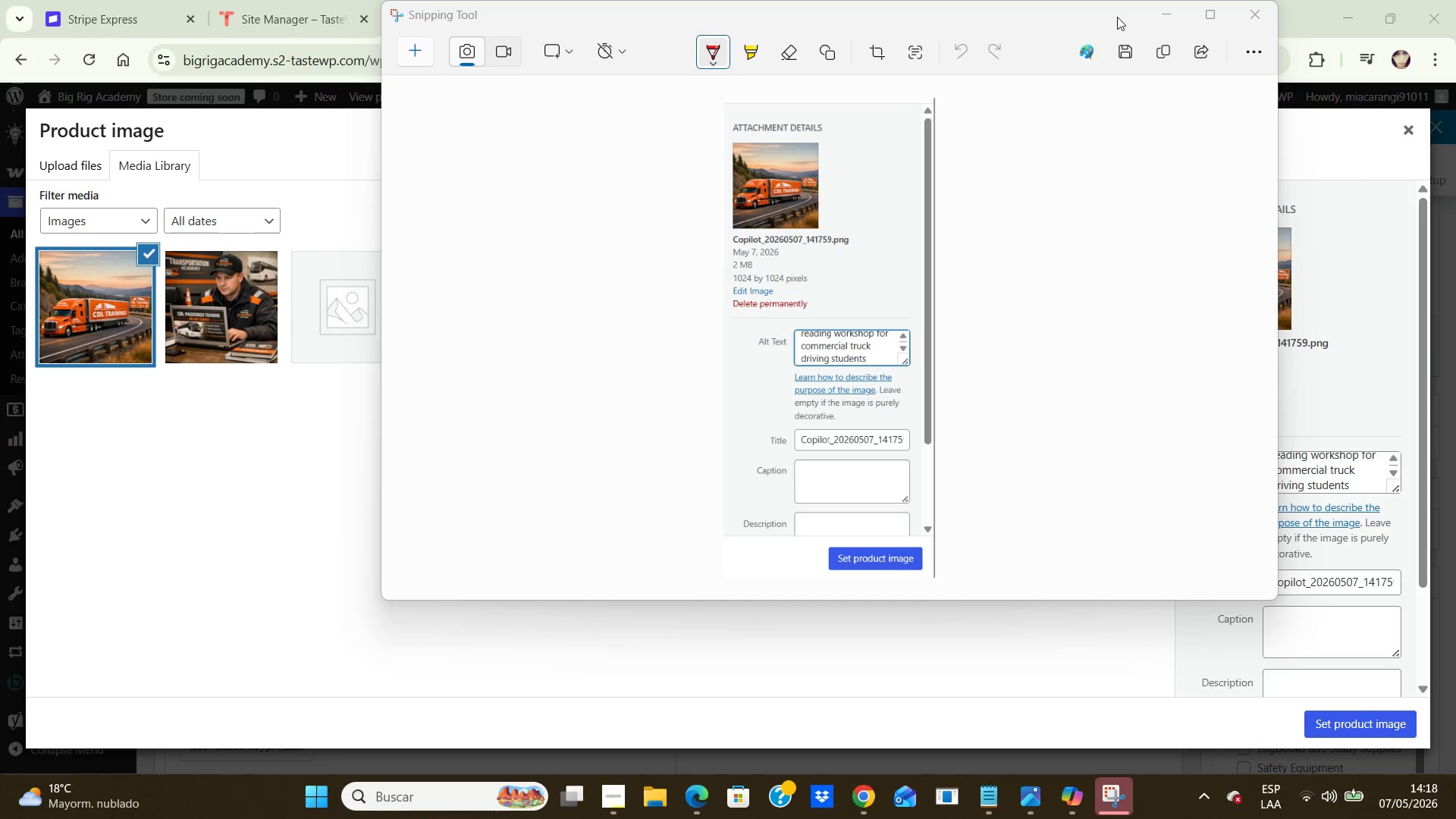 
left_click([1125, 46])
 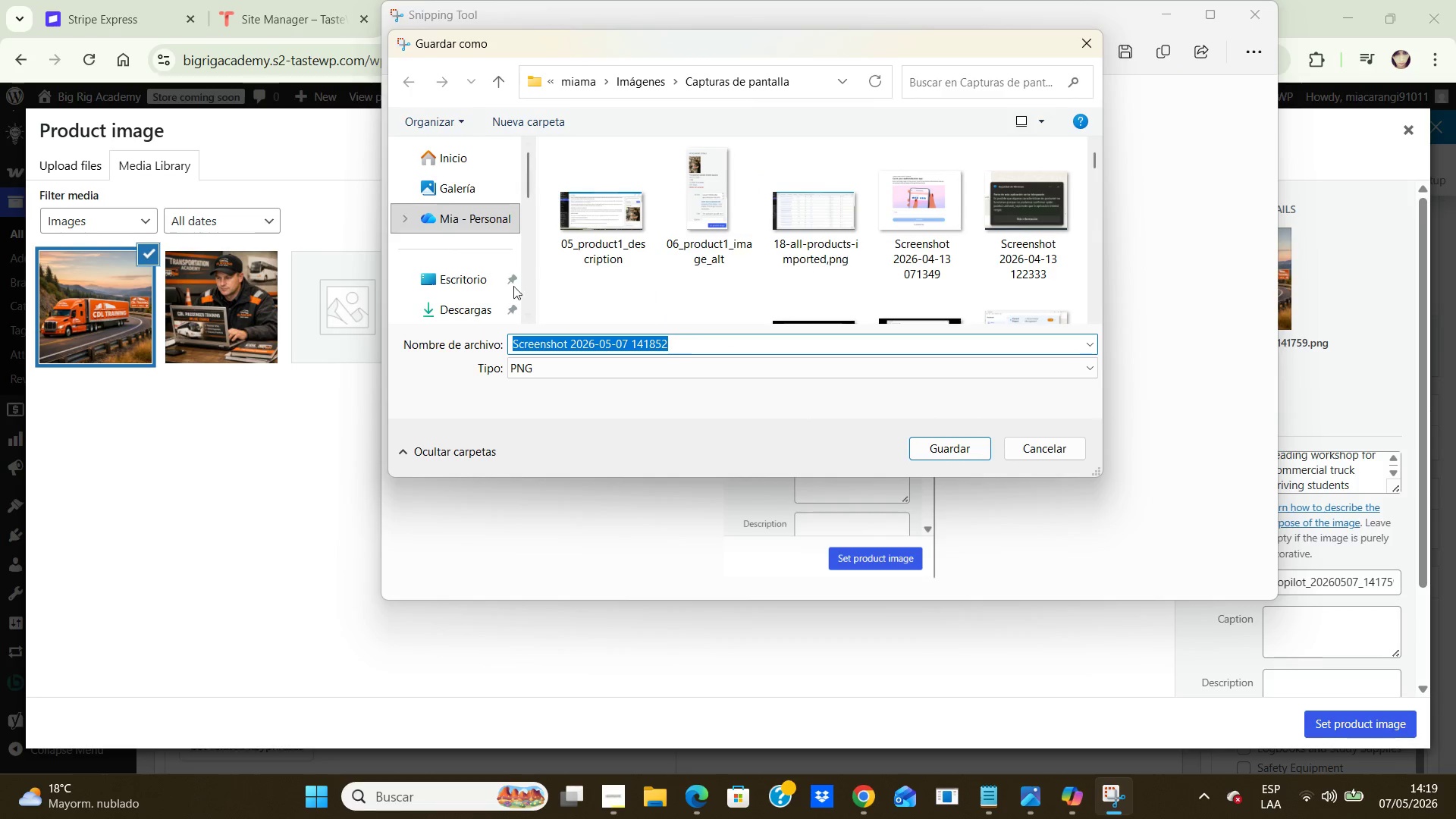 
double_click([497, 274])
 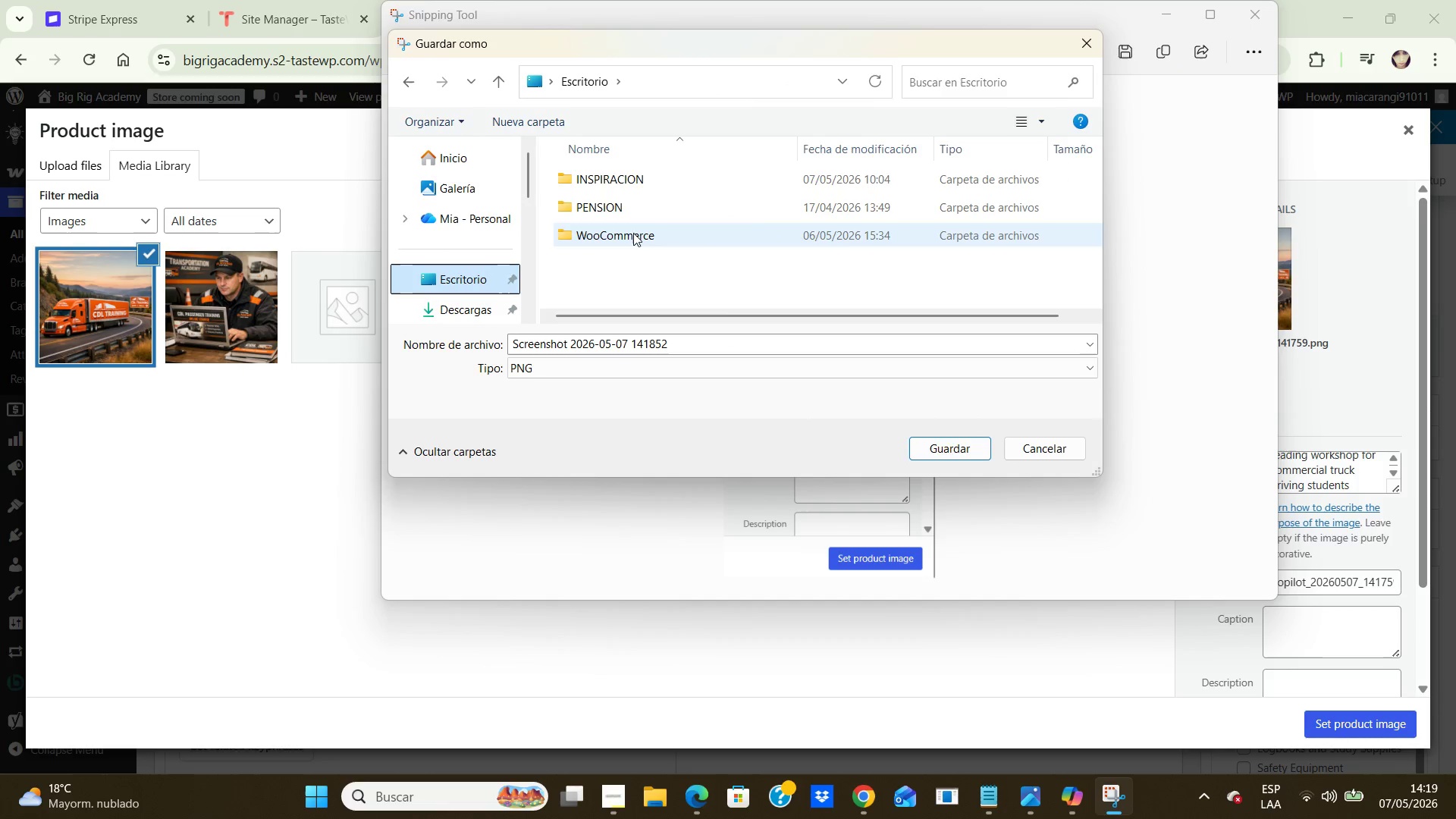 
double_click([633, 233])
 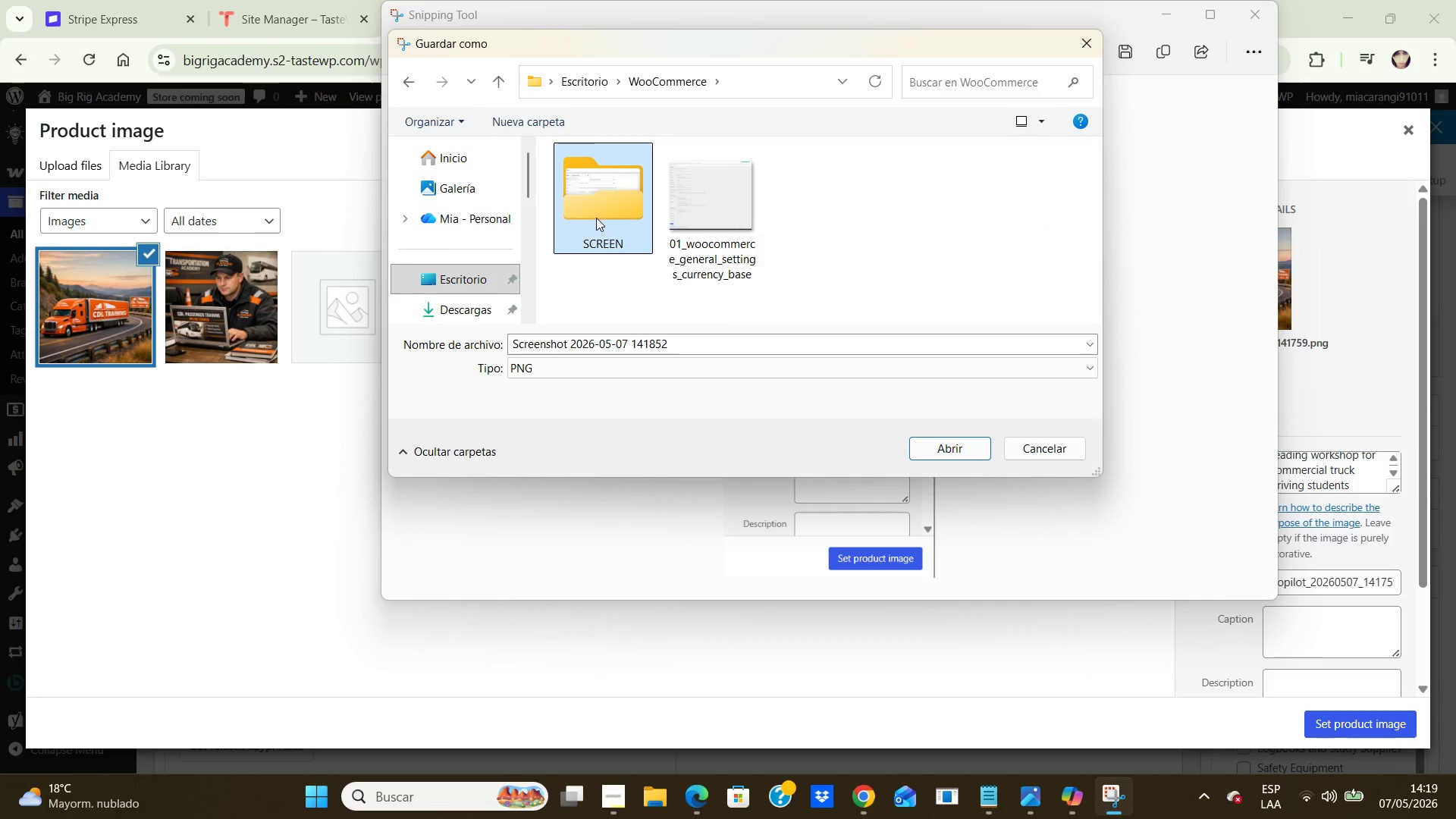 
double_click([596, 218])
 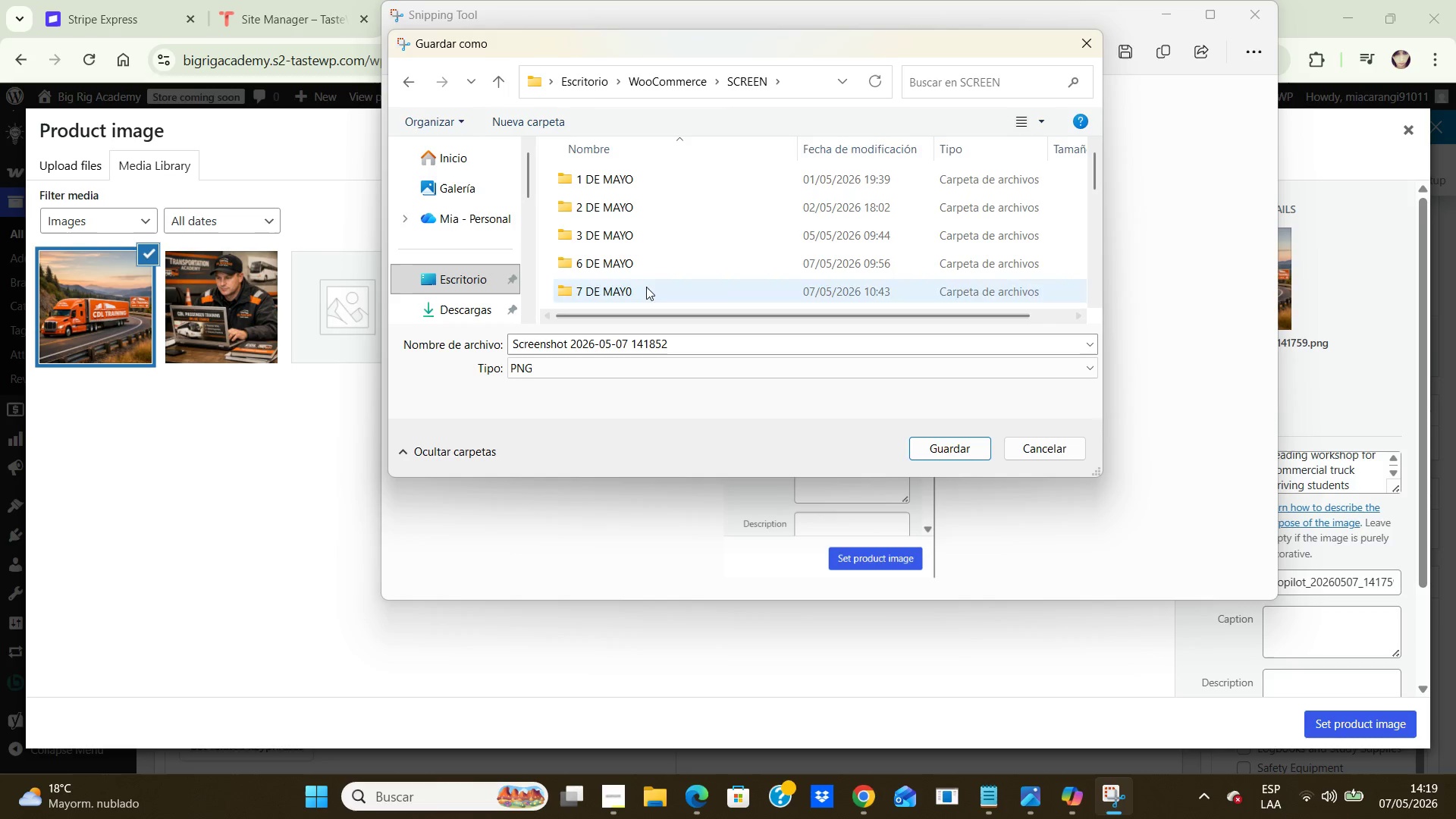 
double_click([646, 287])
 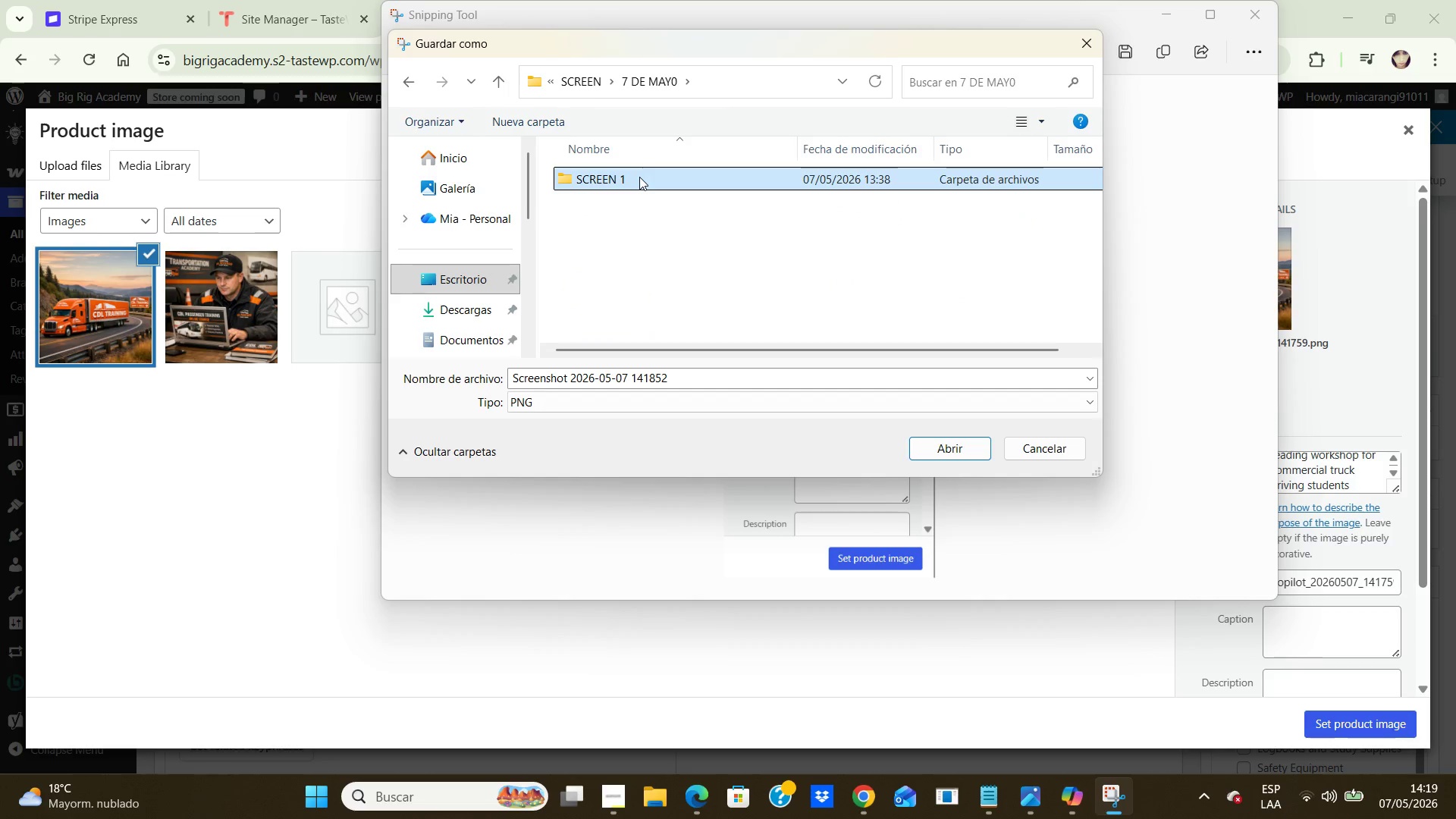 
double_click([639, 177])
 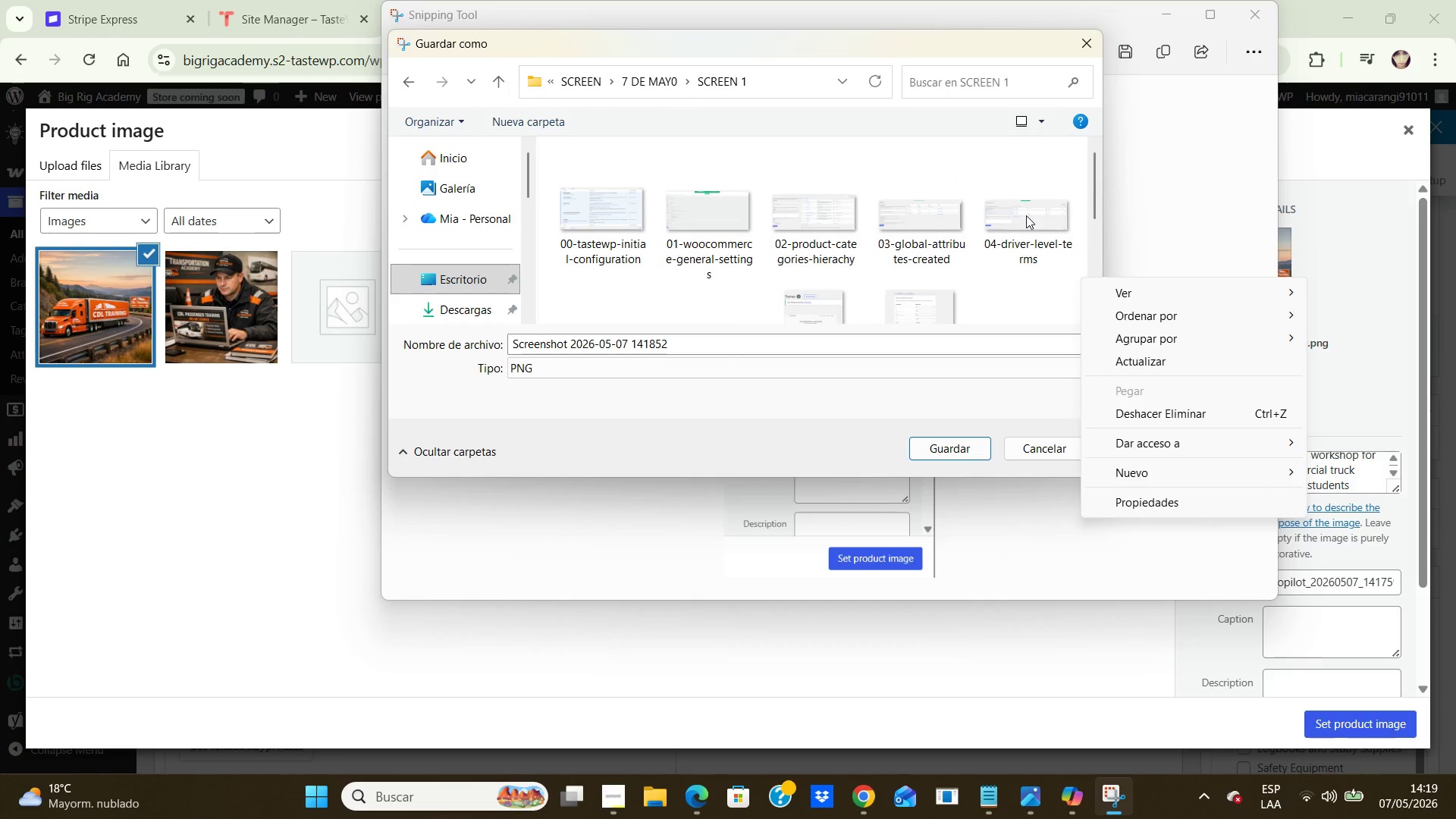 
wait(5.2)
 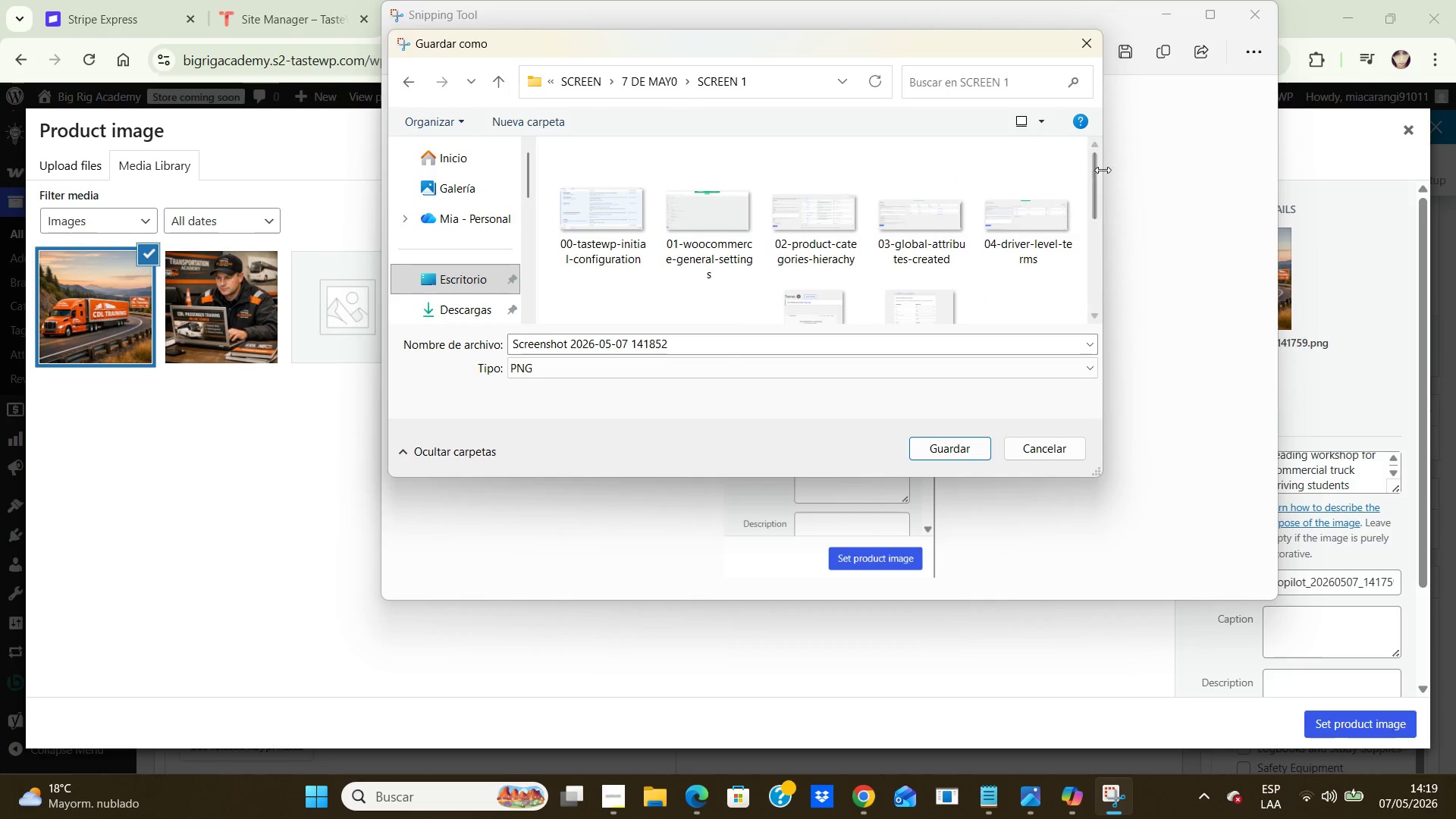 
left_click([1075, 185])
 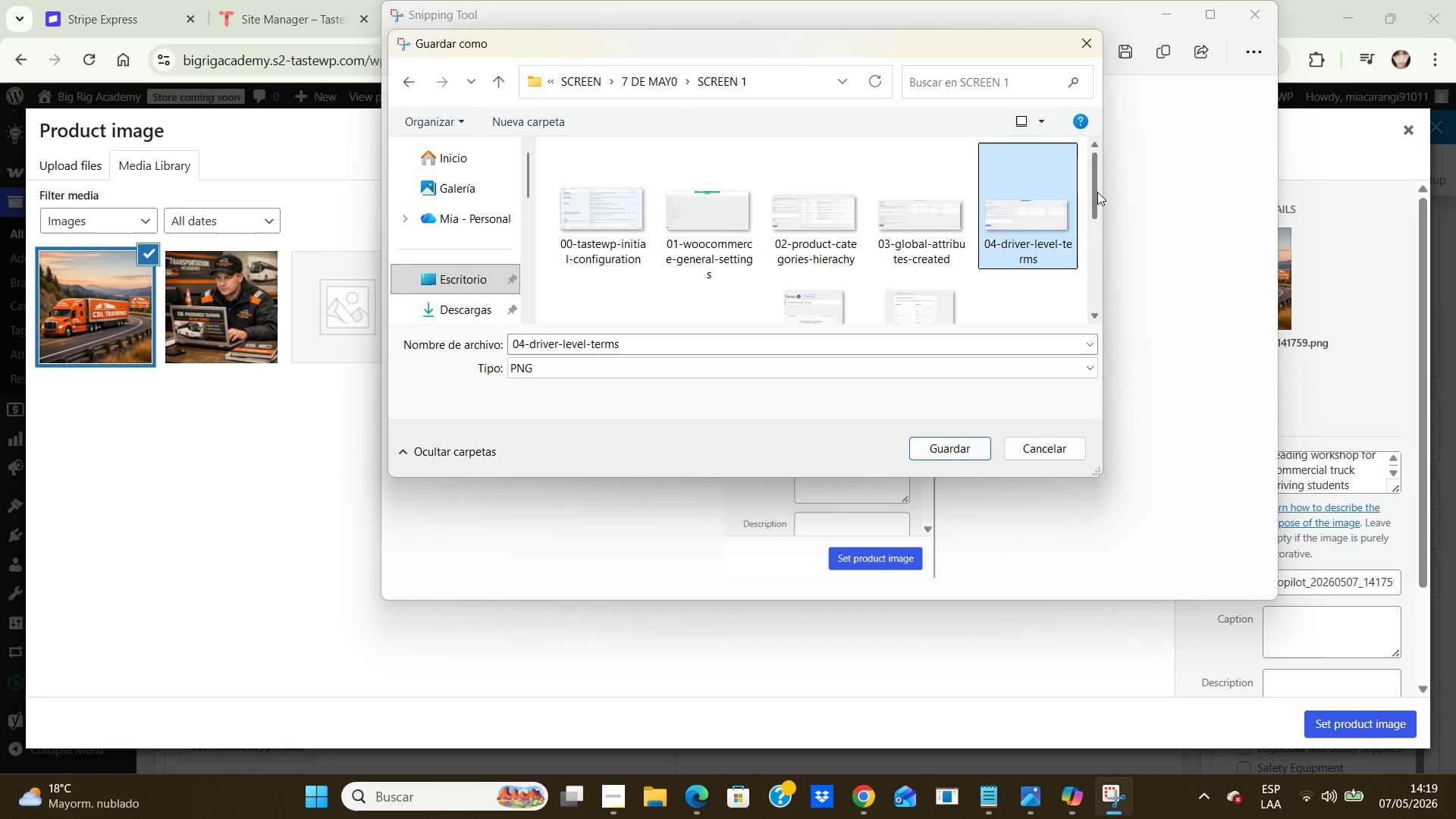 
left_click_drag(start_coordinate=[1097, 192], to_coordinate=[1090, 328])
 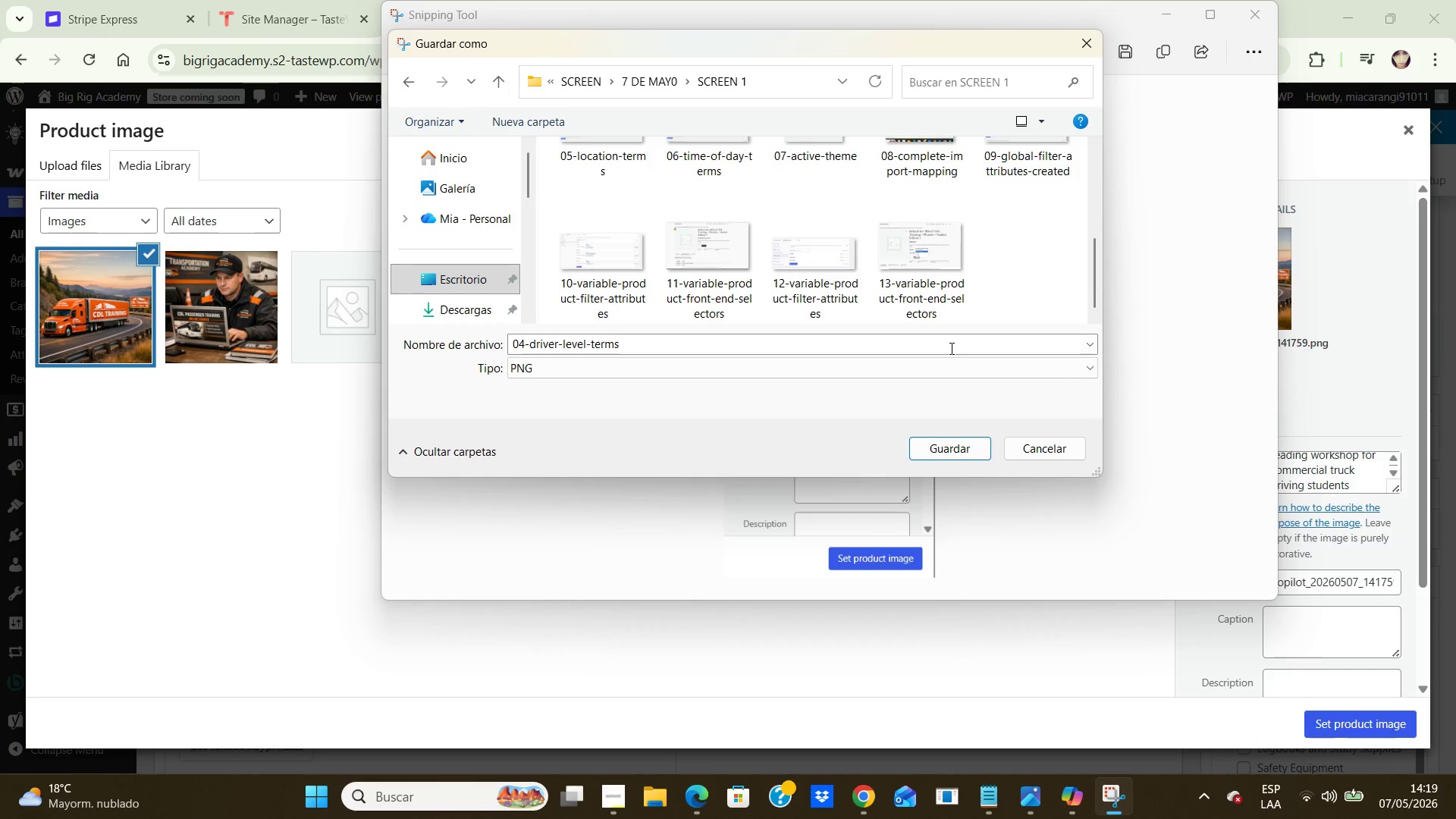 
left_click([950, 348])
 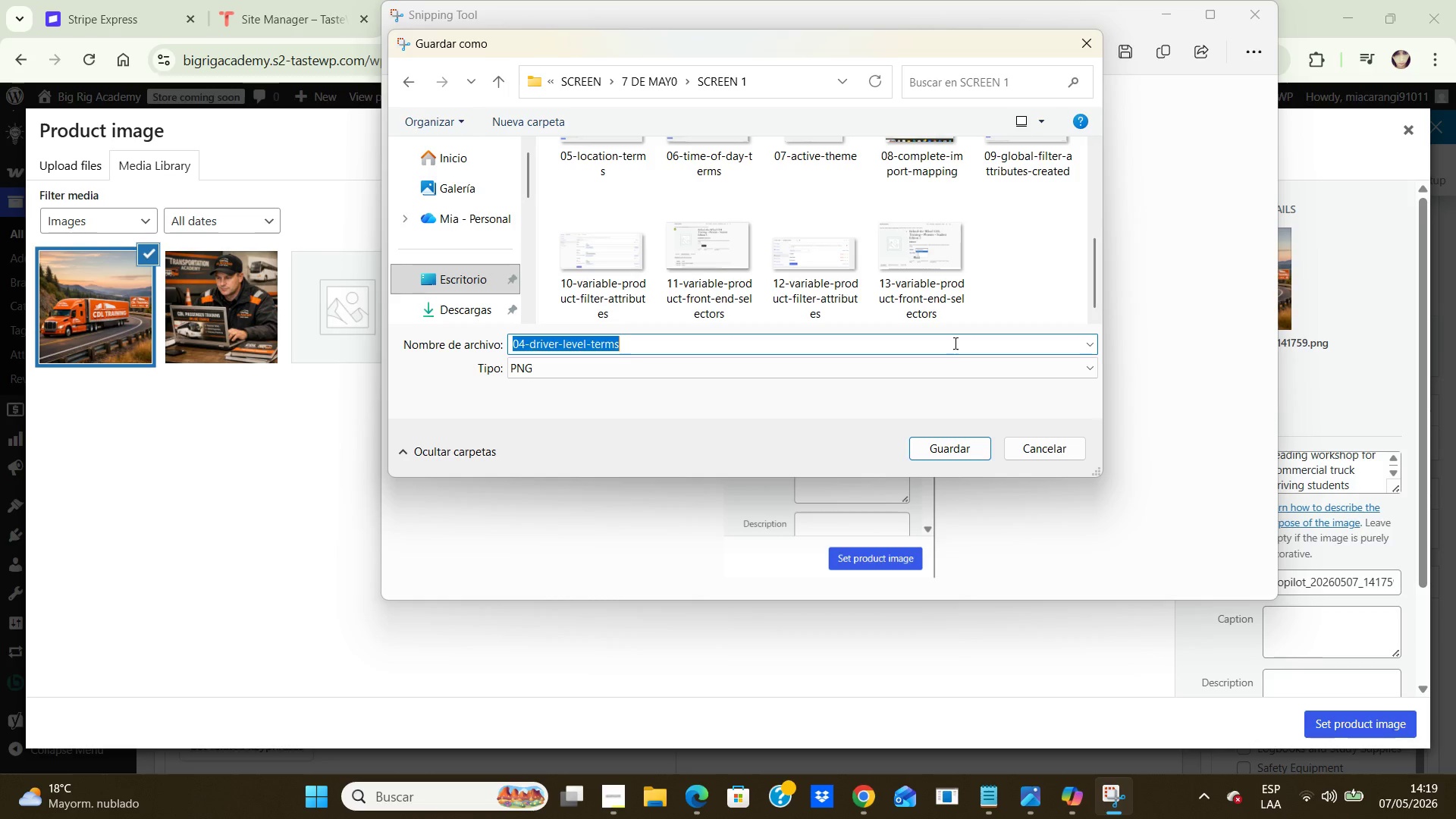 
type(14-all-text-product)
 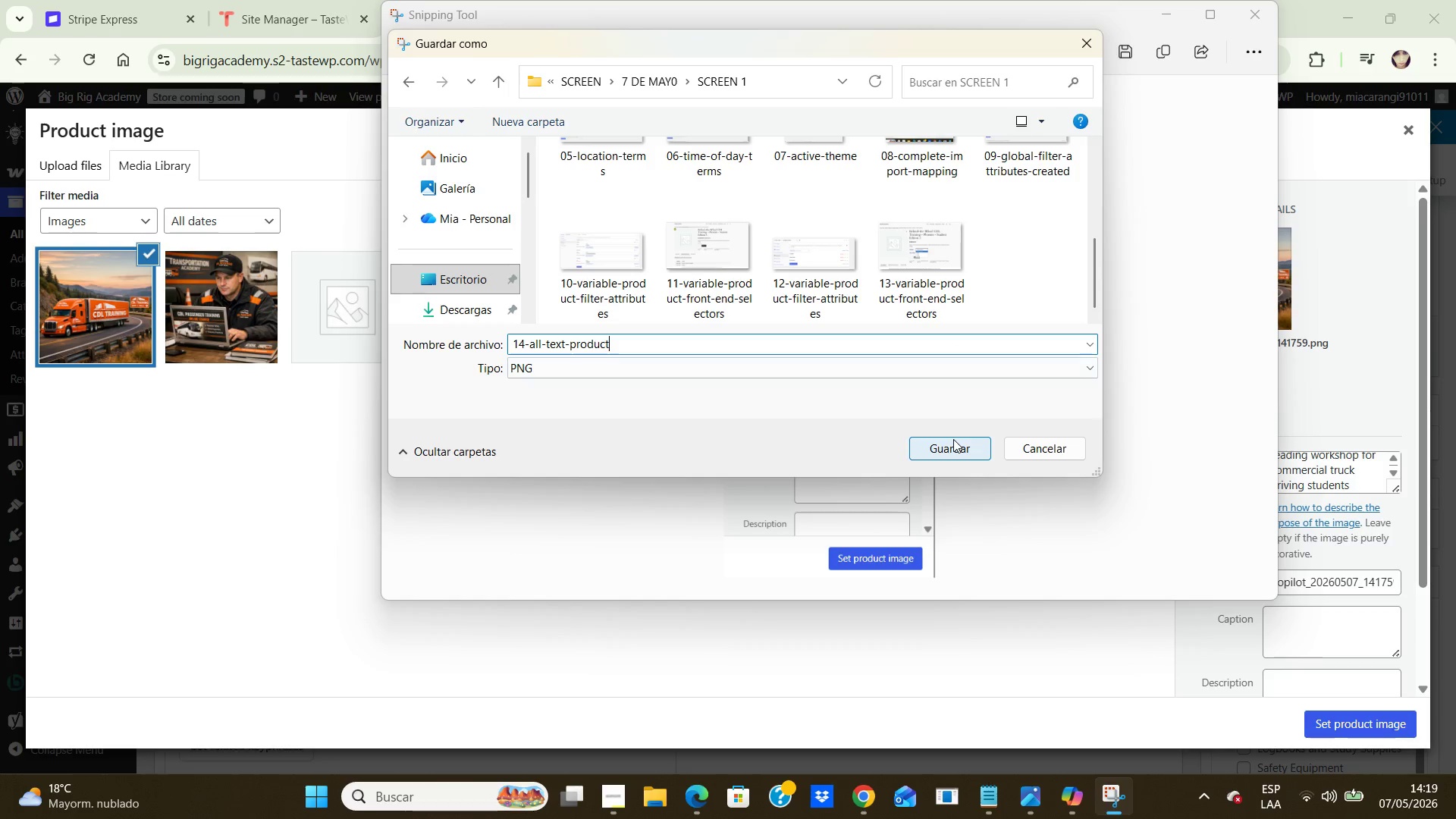 
left_click([953, 439])
 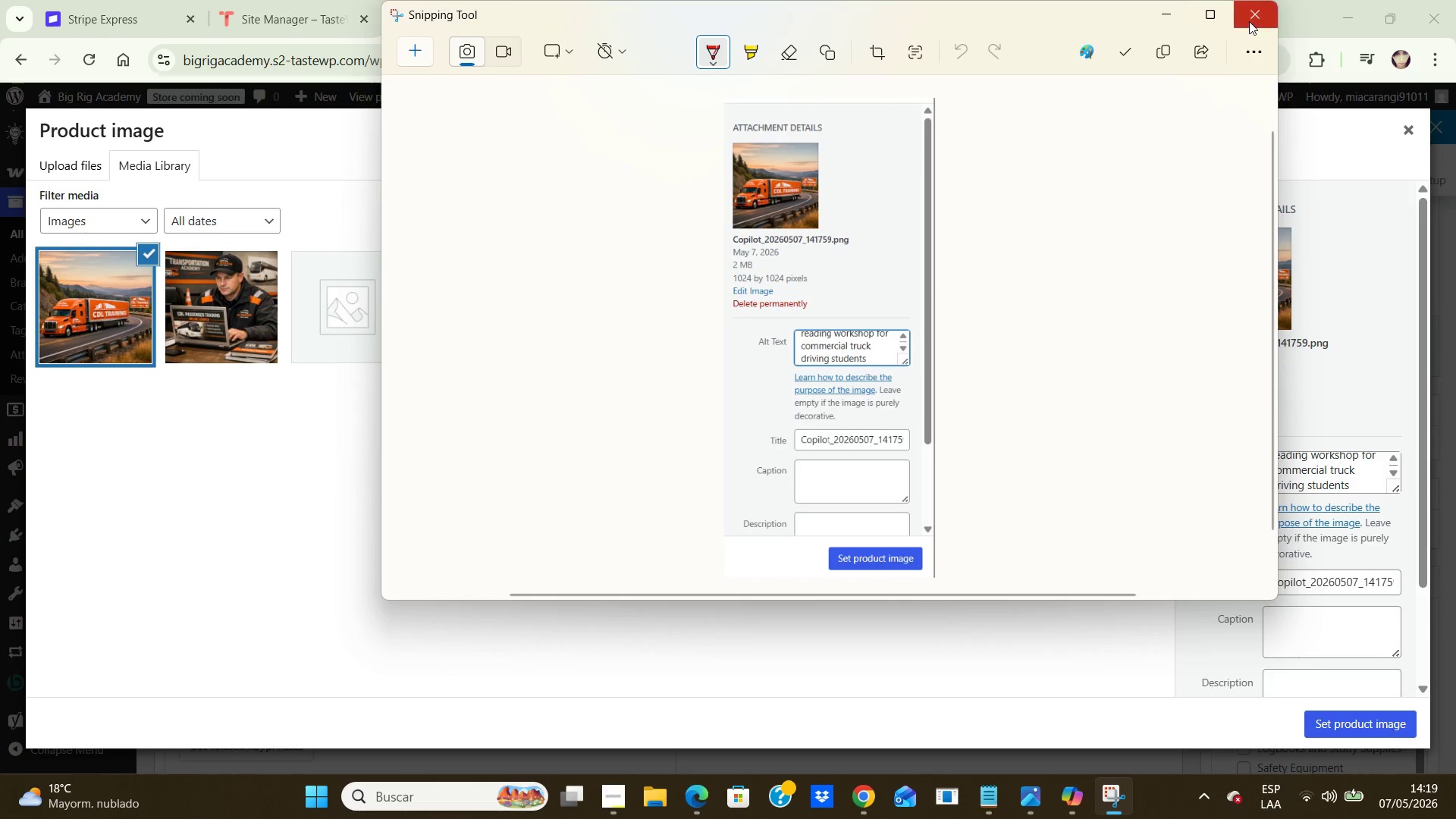 
left_click([1249, 21])
 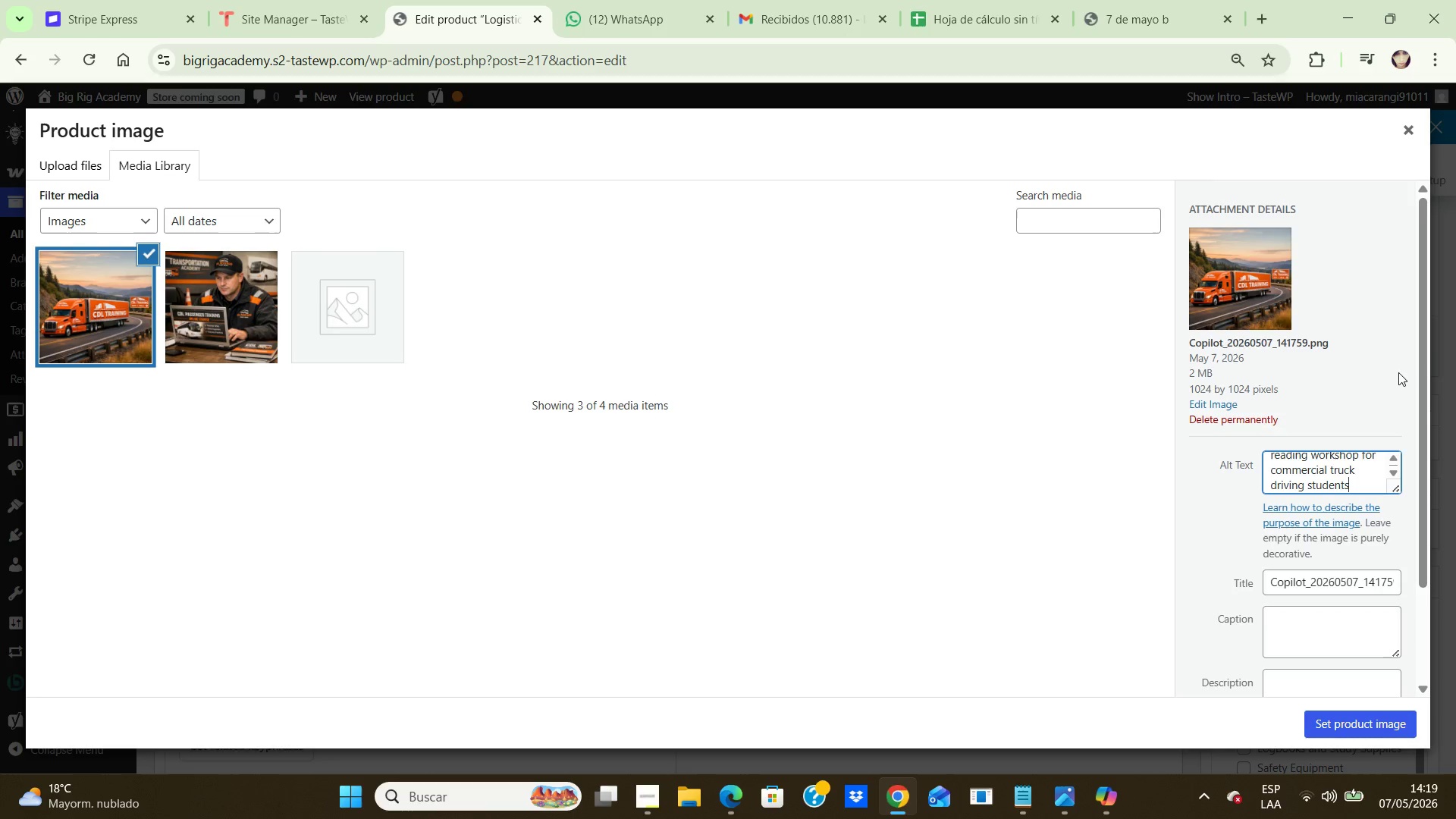 
left_click([1325, 720])
 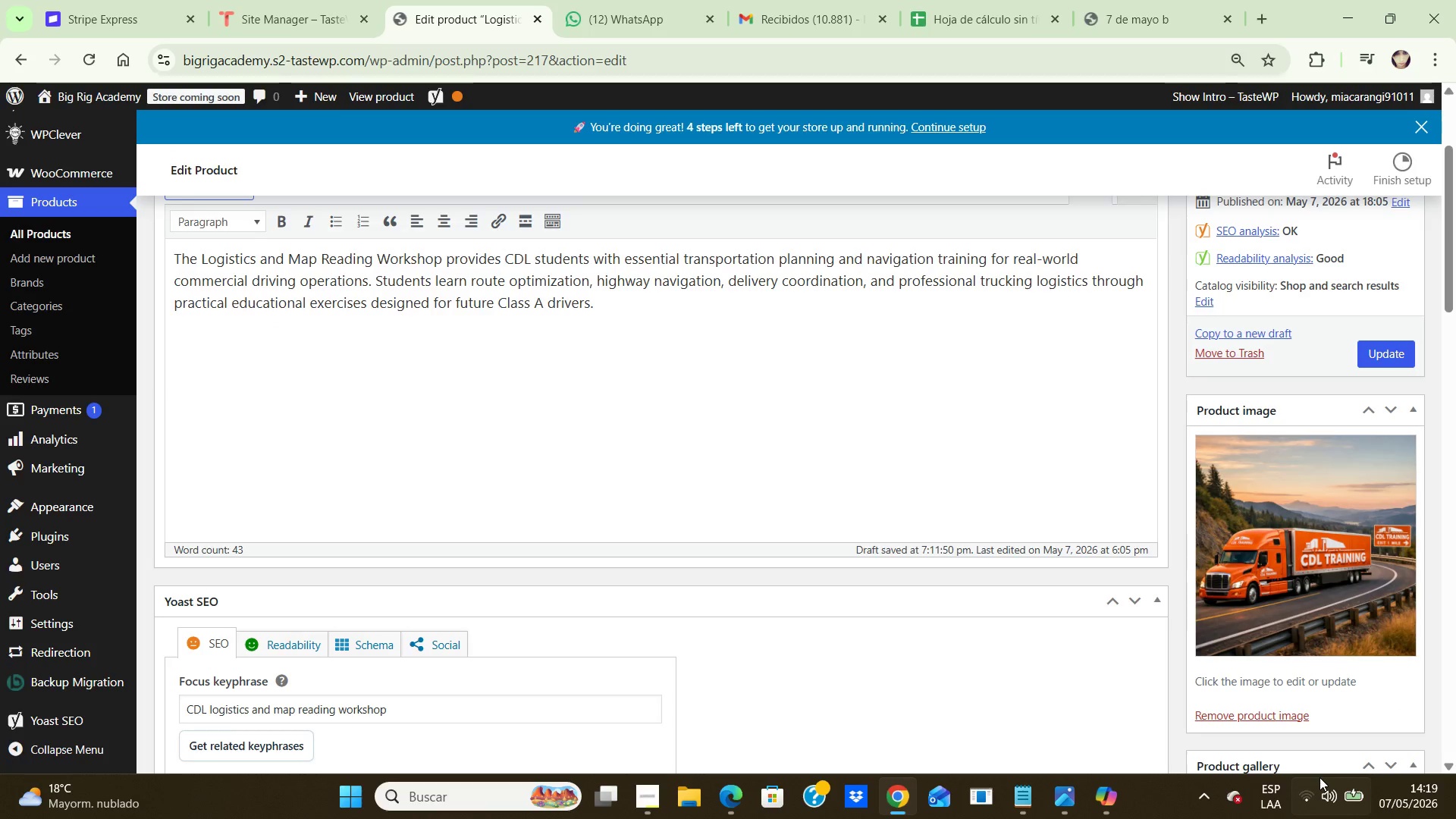 
wait(7.62)
 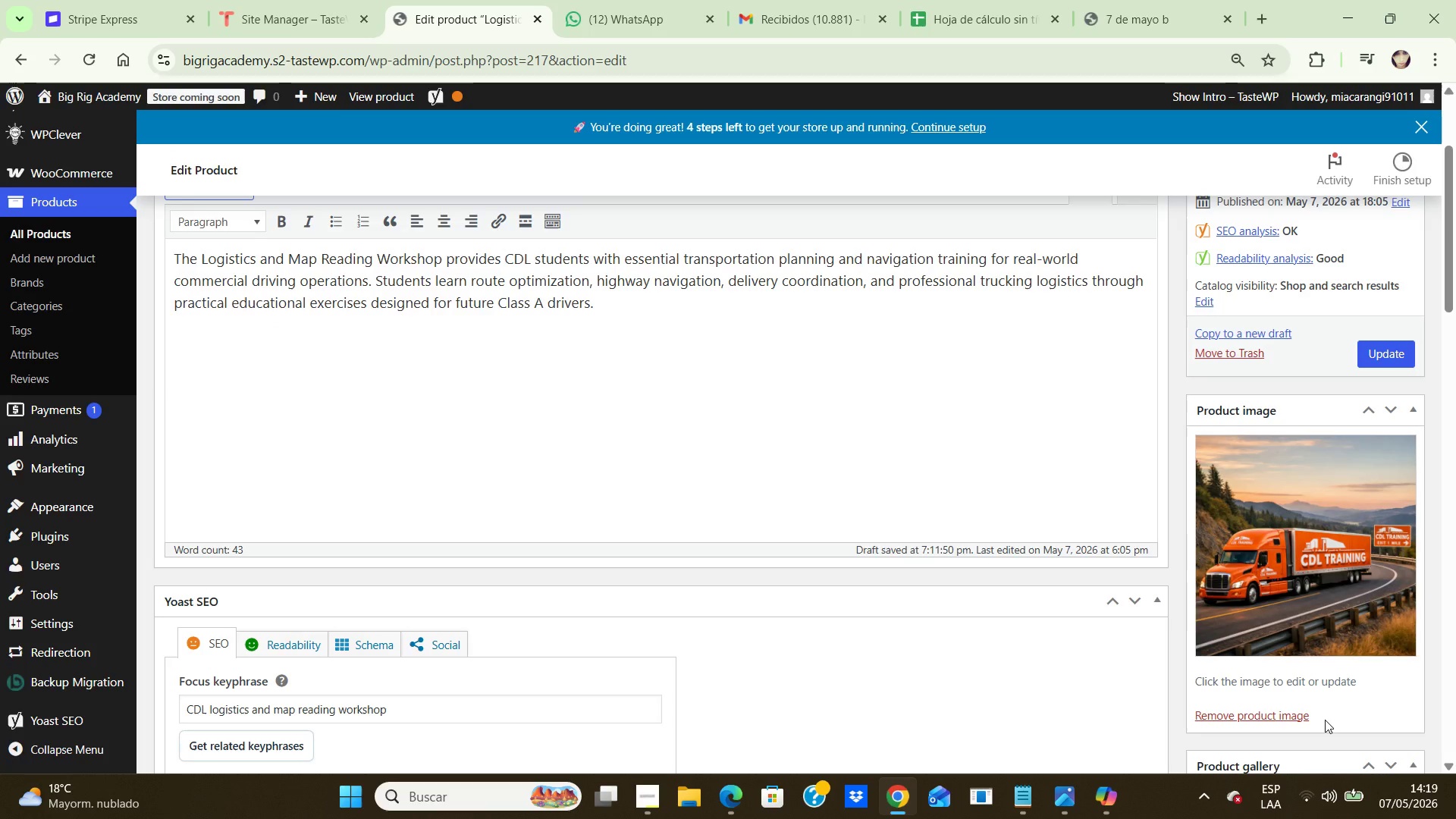 
left_click([1395, 349])
 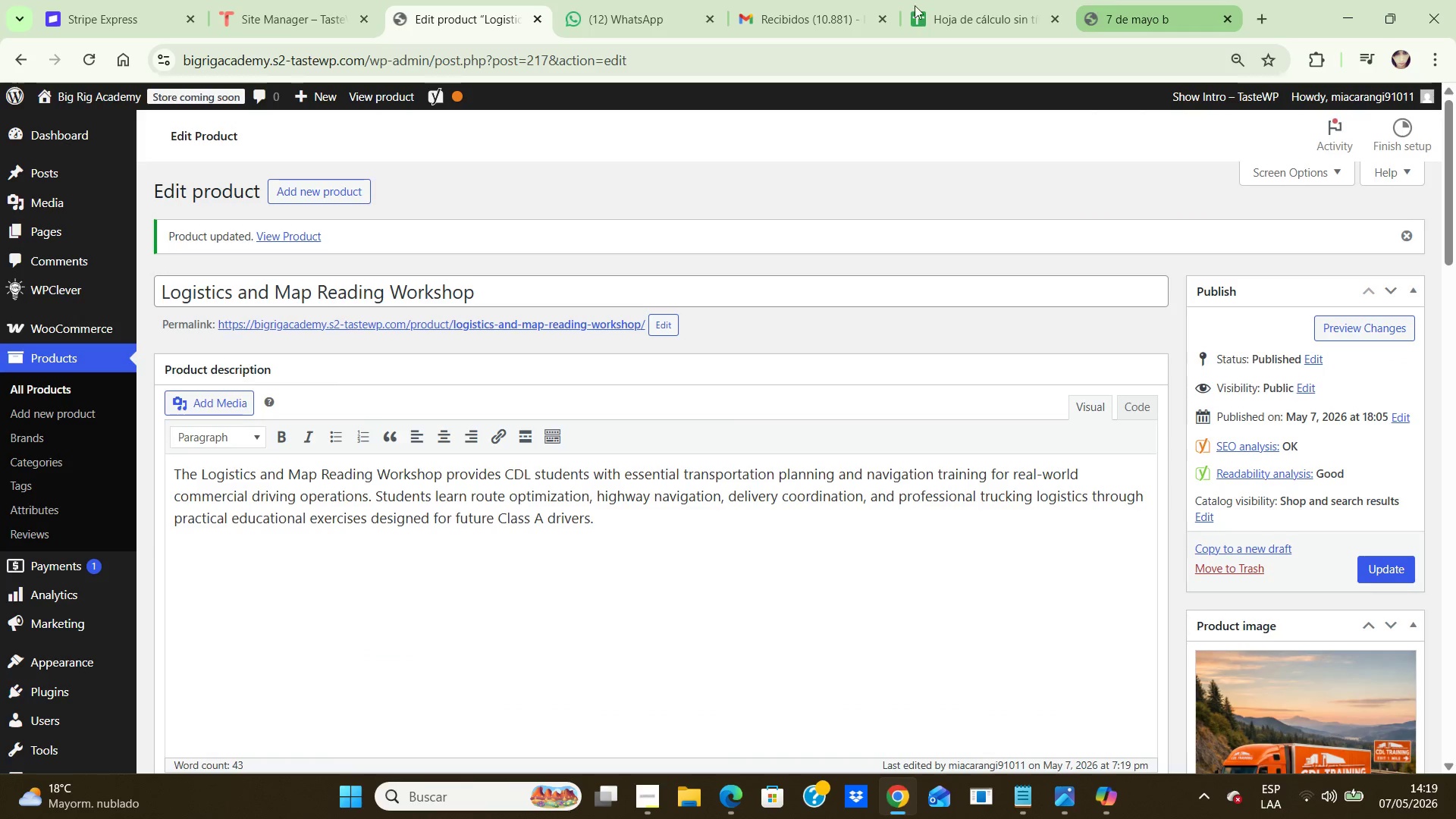 
wait(5.78)
 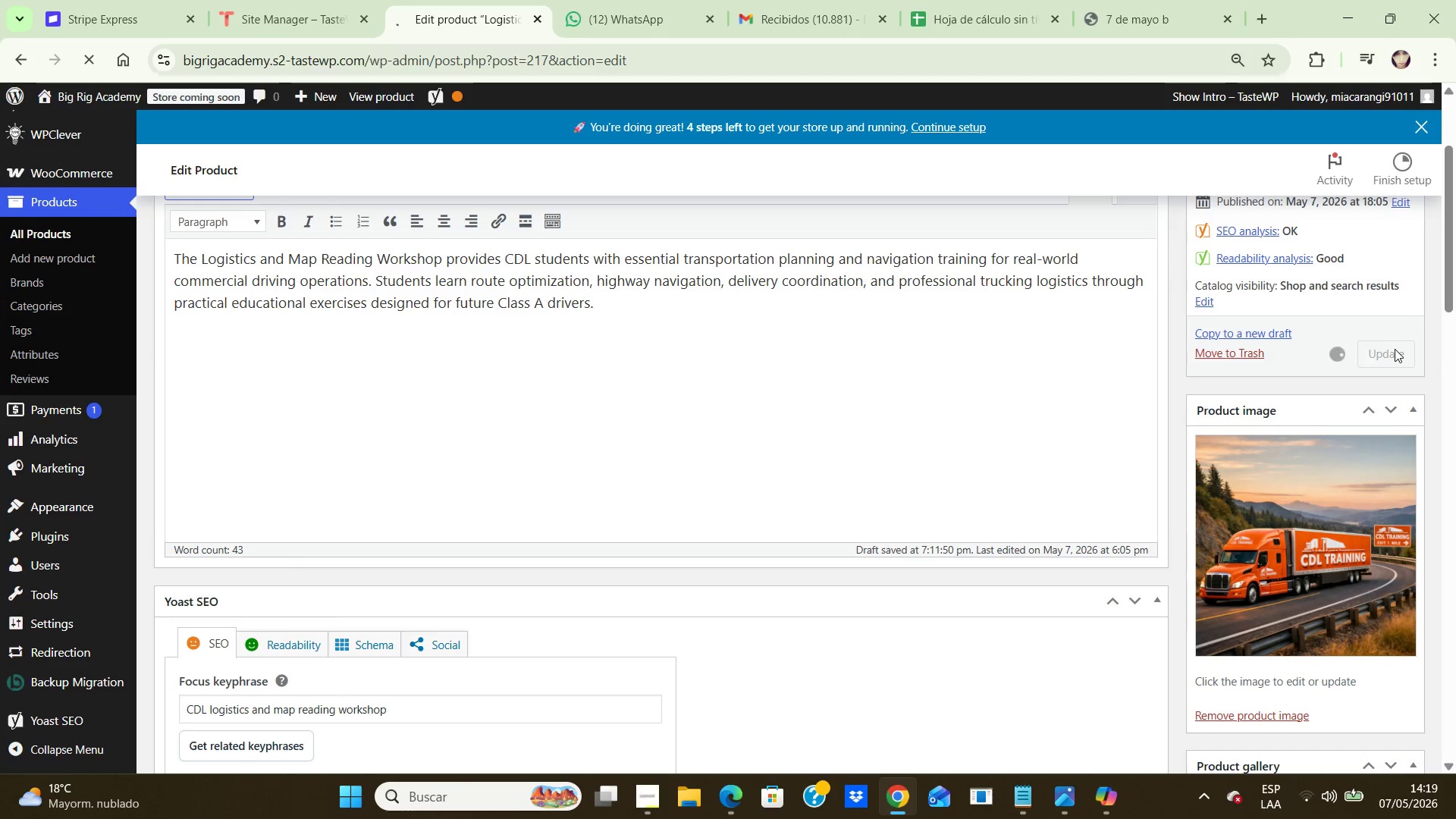 
left_click([626, 24])
 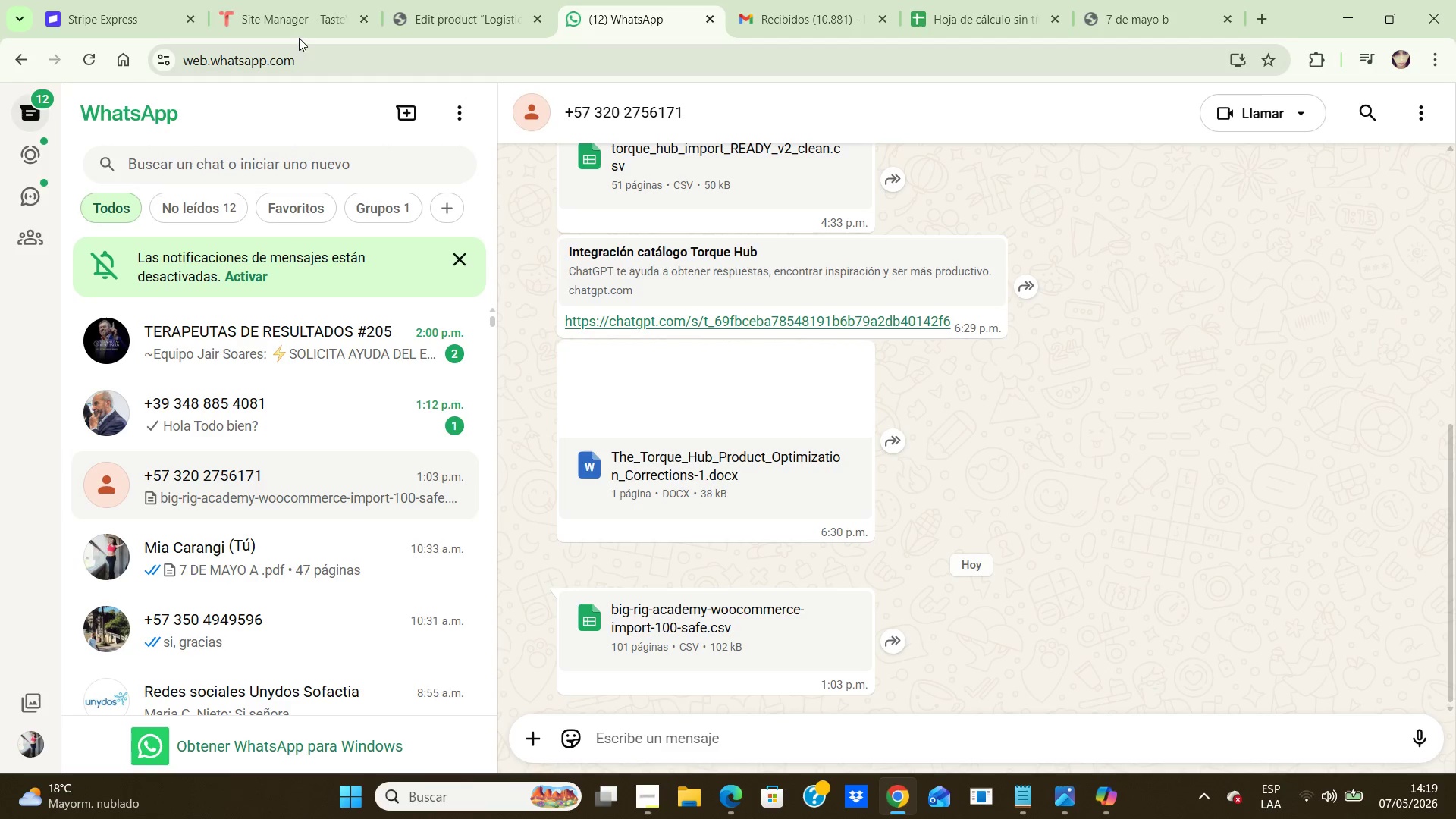 
left_click([301, 14])
 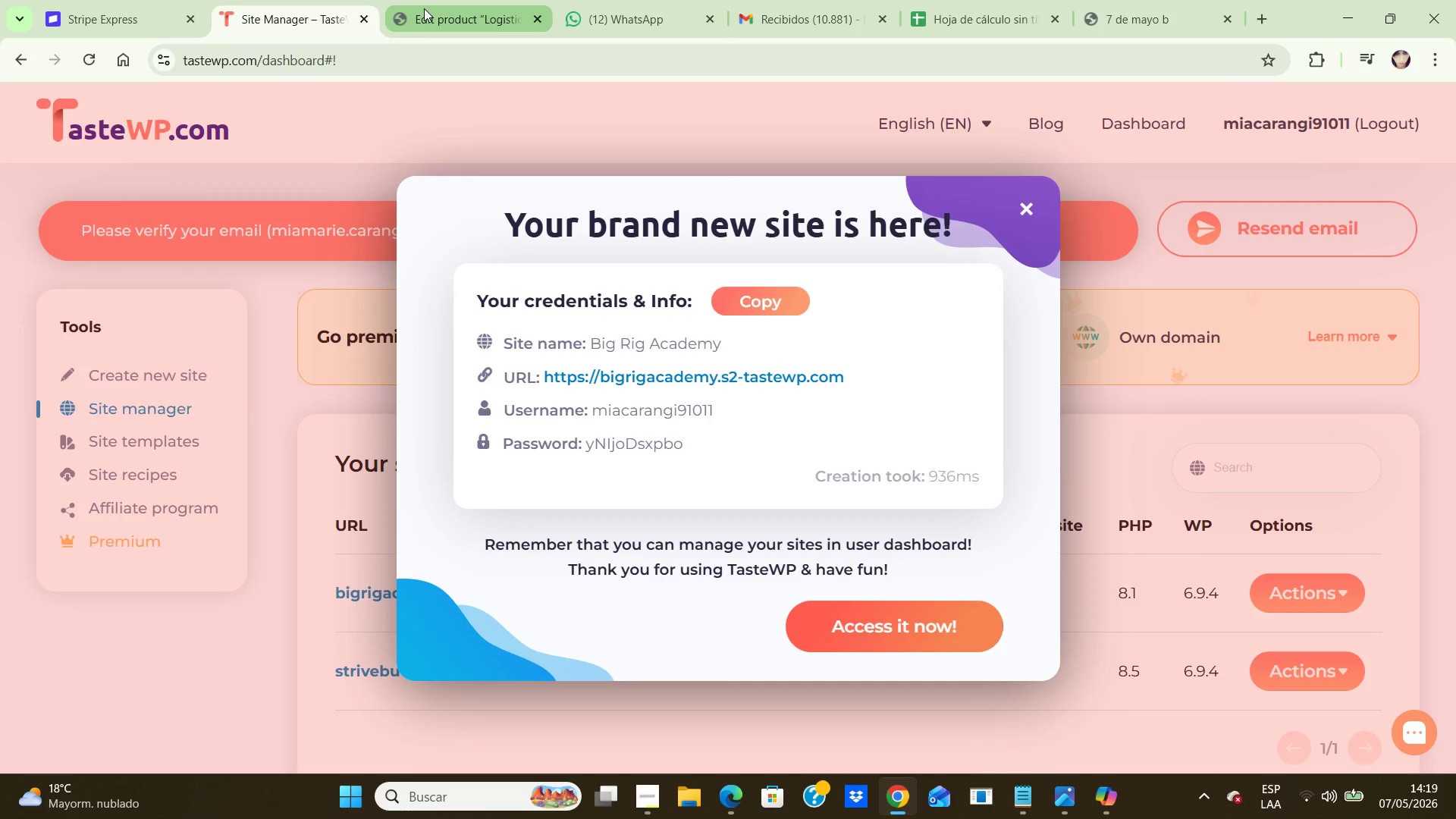 
left_click([424, 8])
 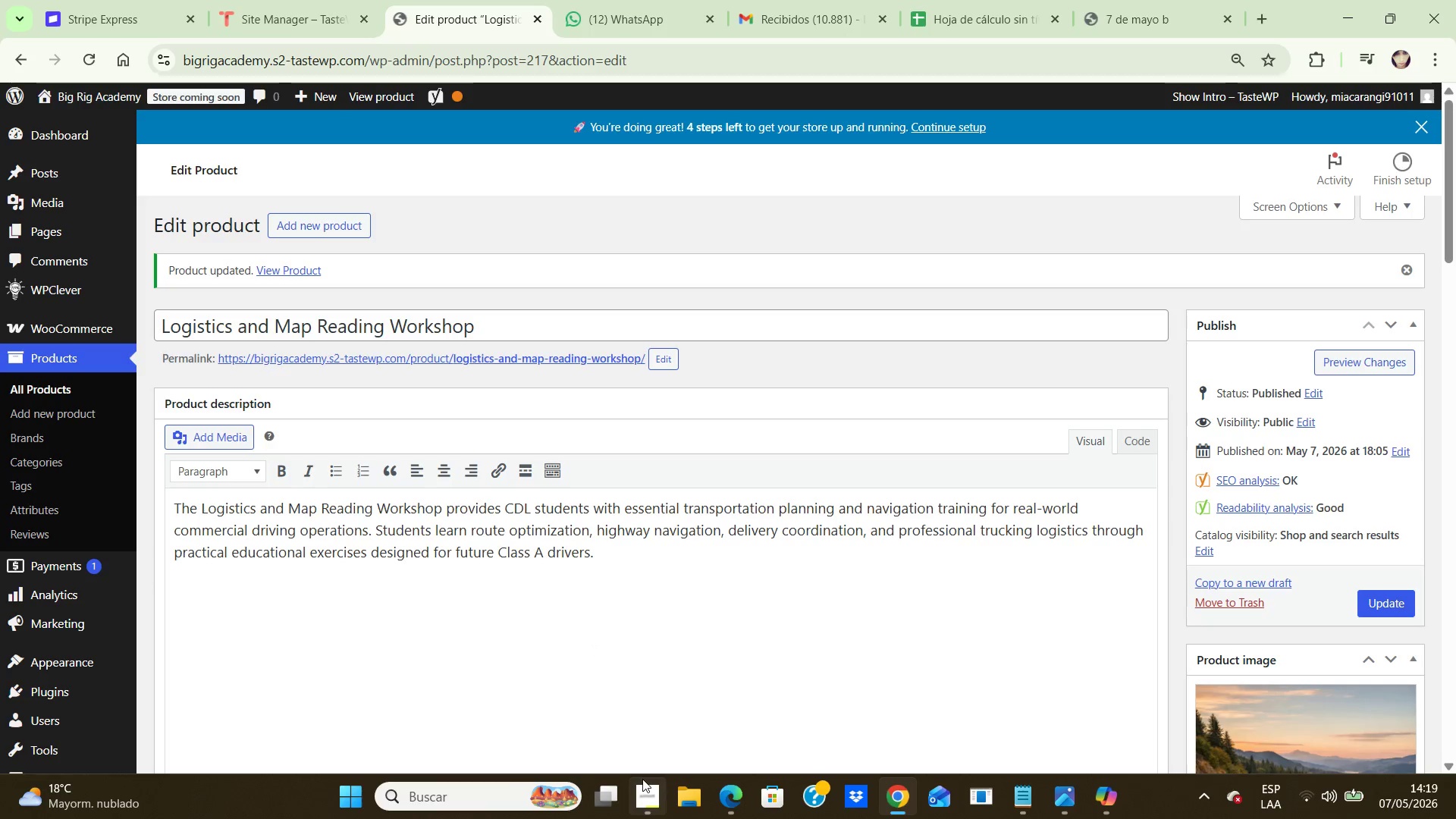 
left_click([642, 779])
 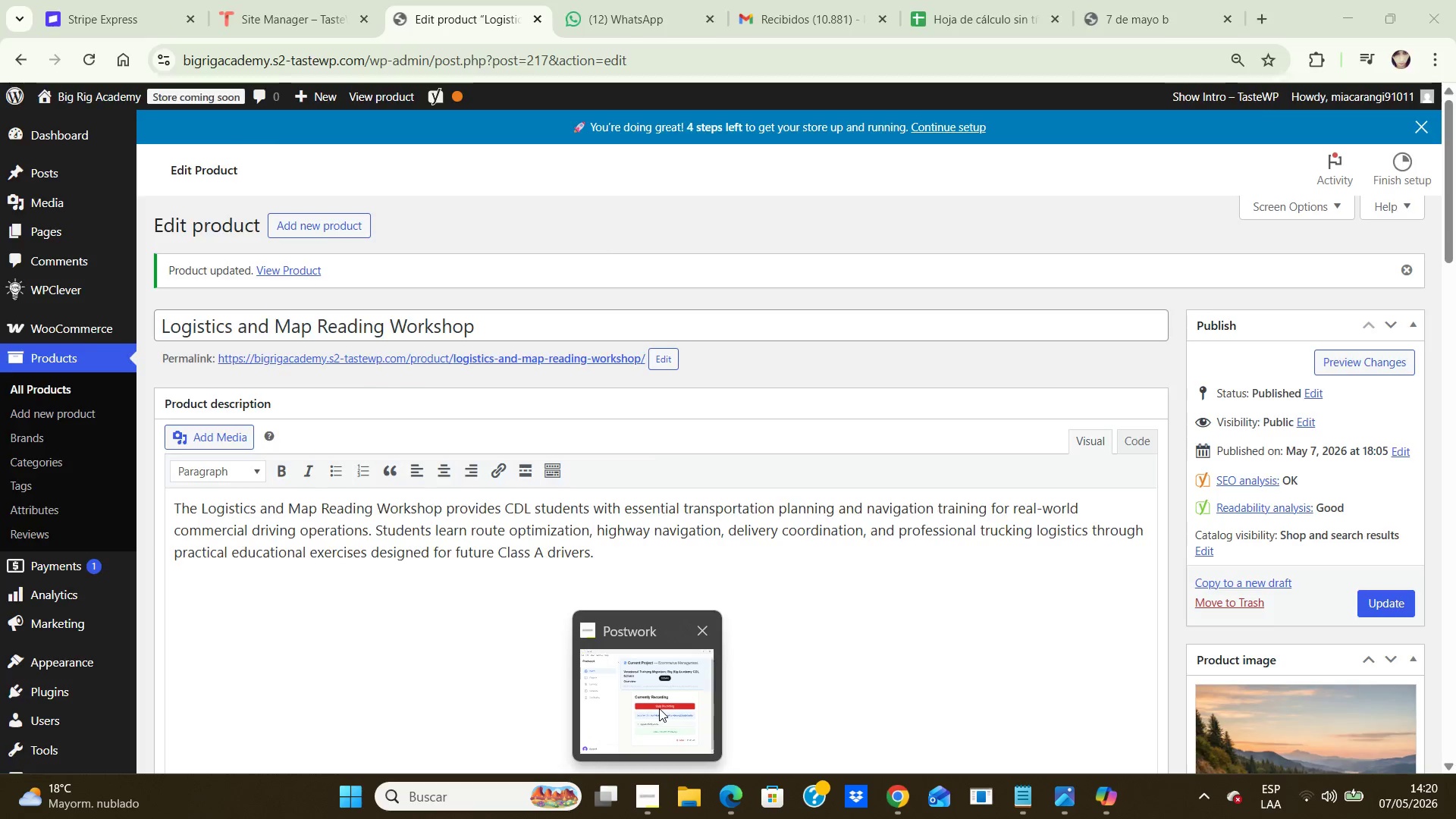 
left_click([659, 708])